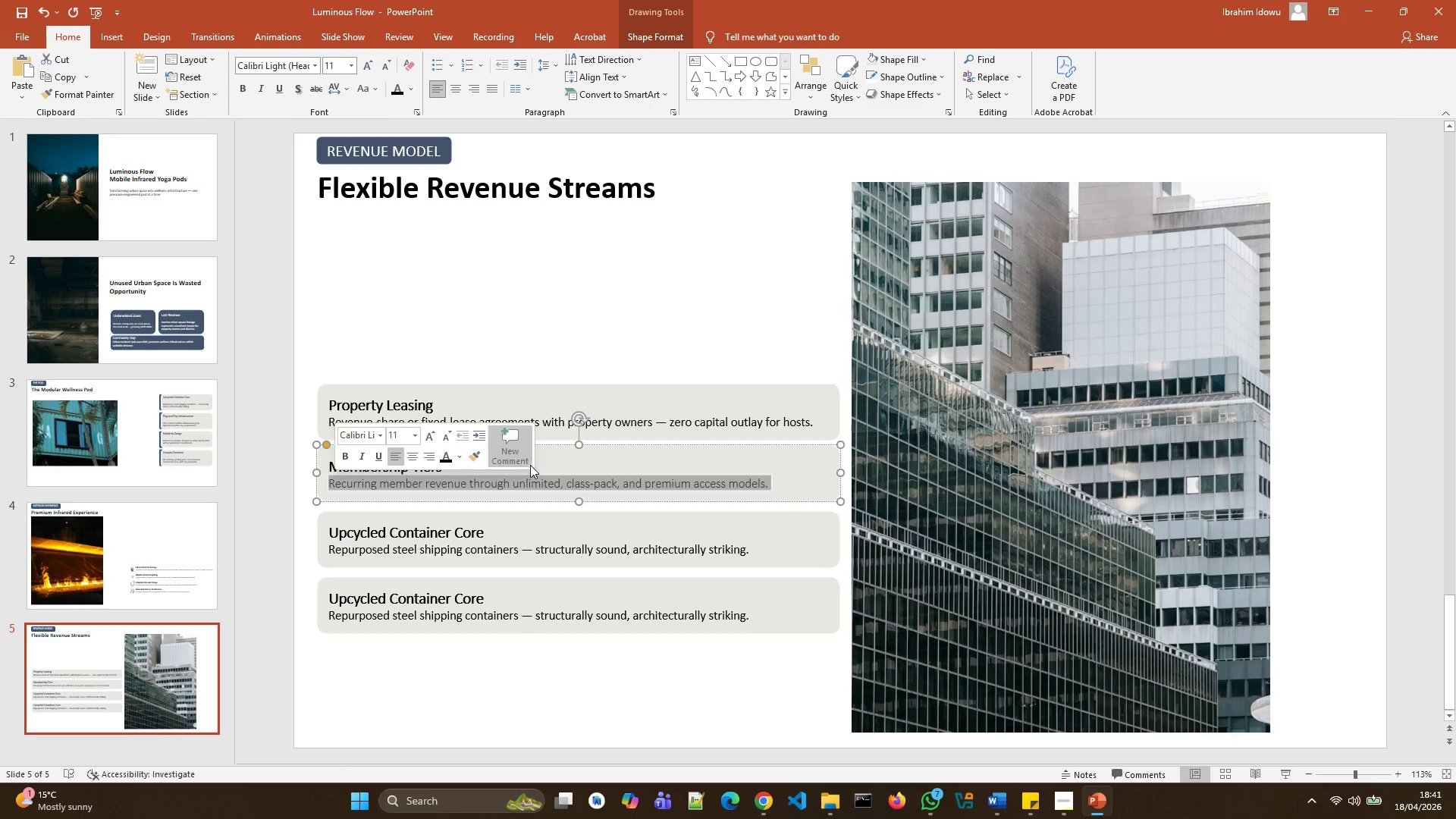 
left_click([546, 458])
 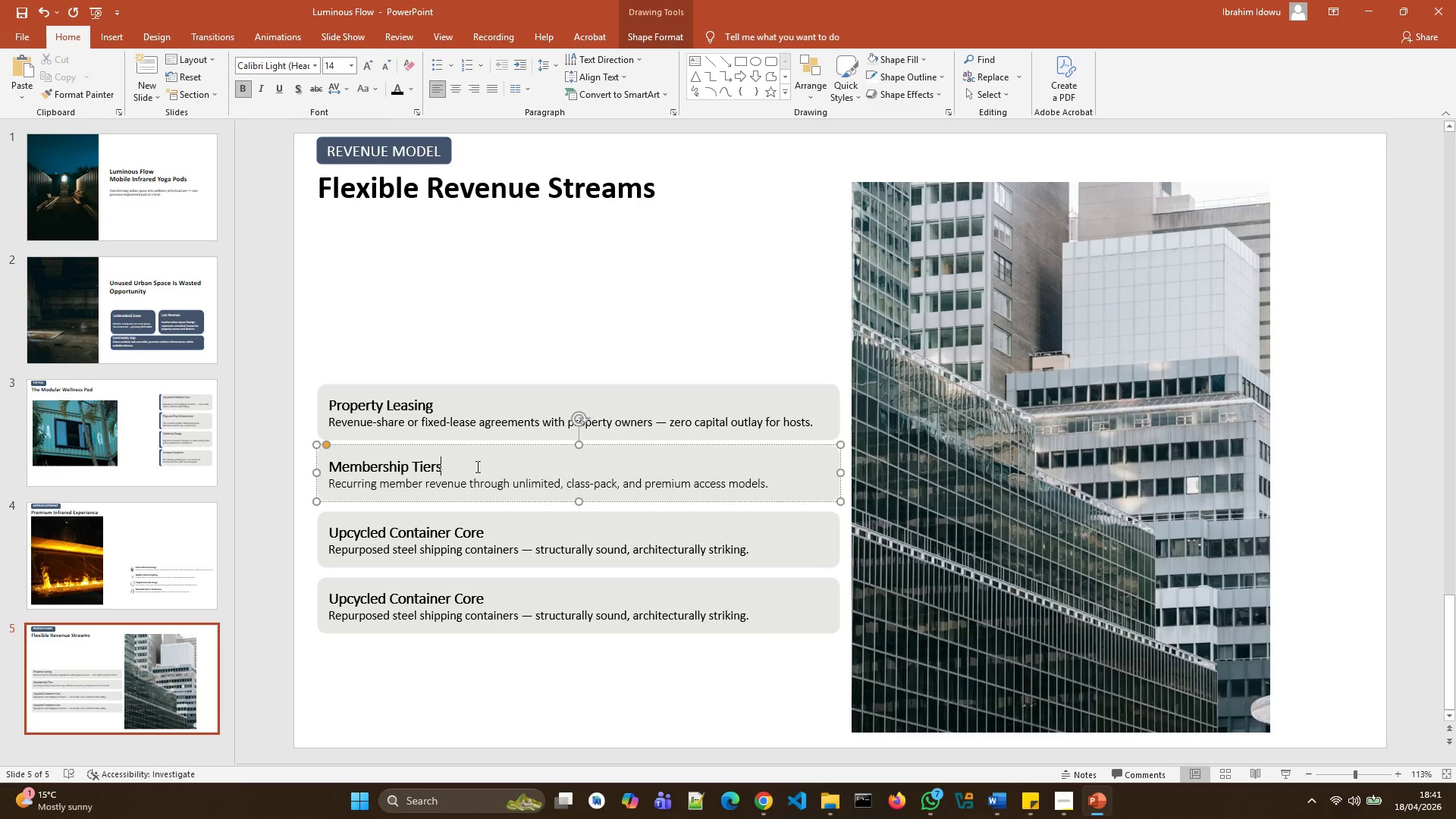 
left_click_drag(start_coordinate=[476, 466], to_coordinate=[362, 474])
 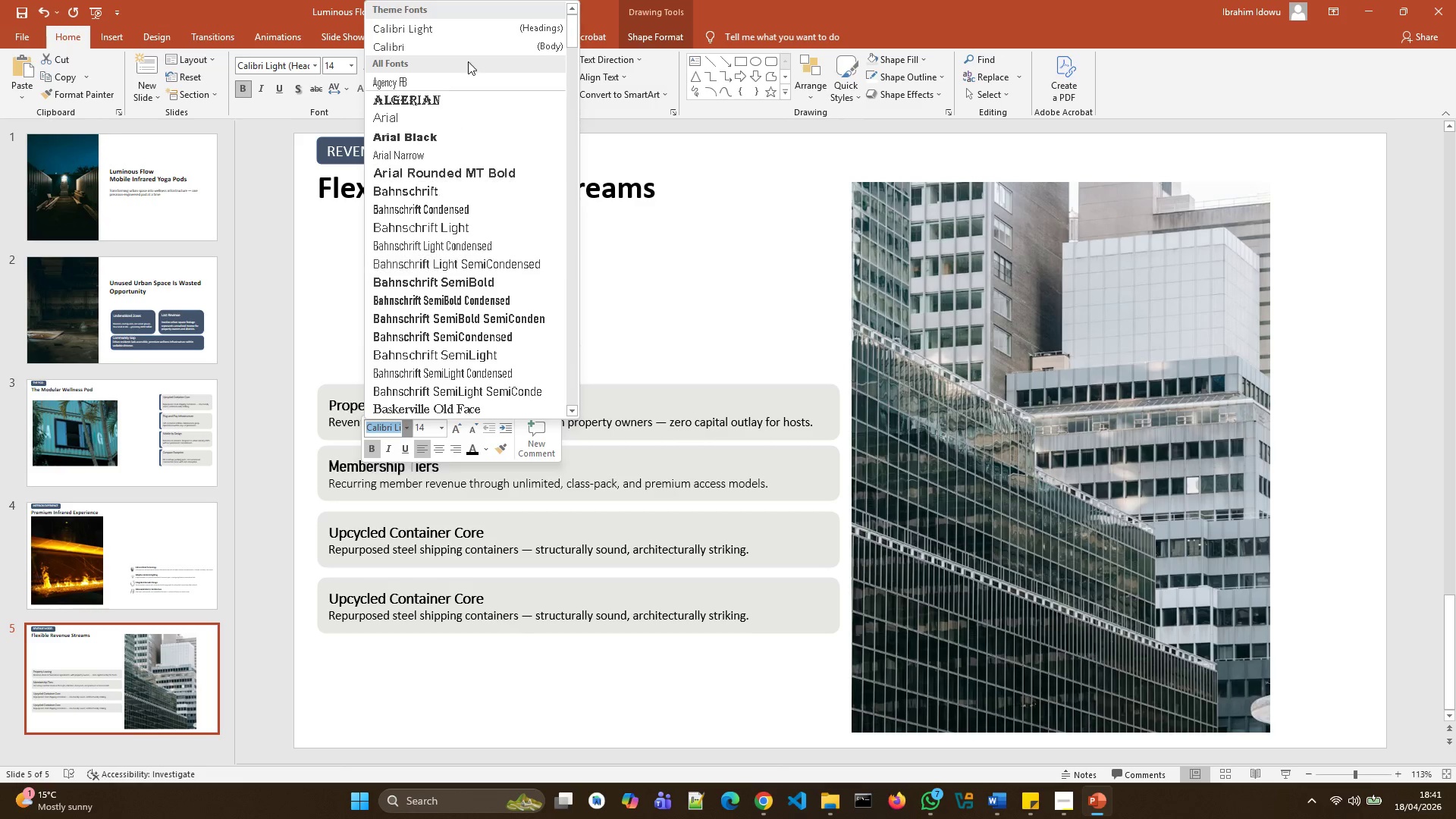 
left_click([473, 28])
 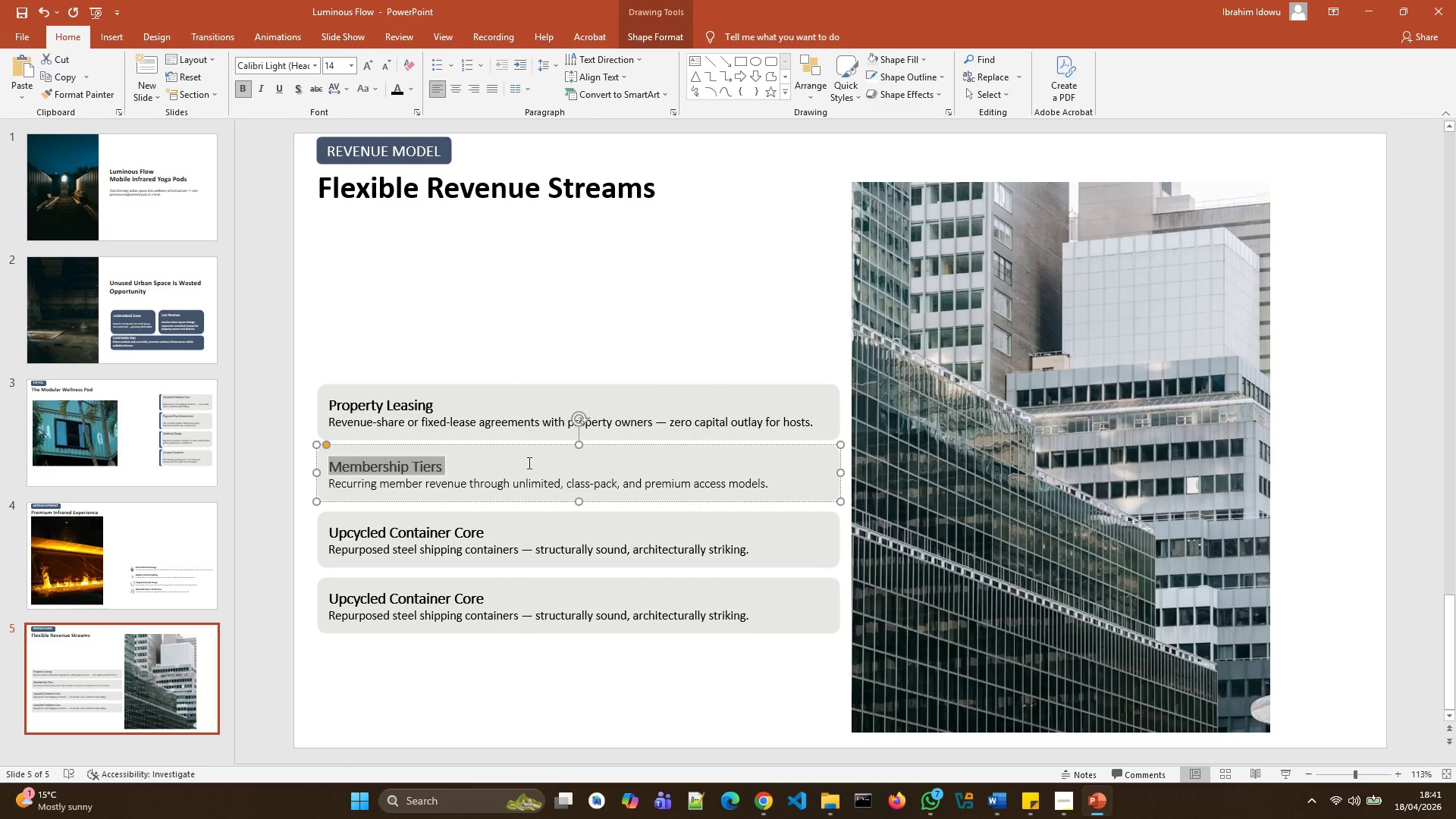 
left_click([523, 477])
 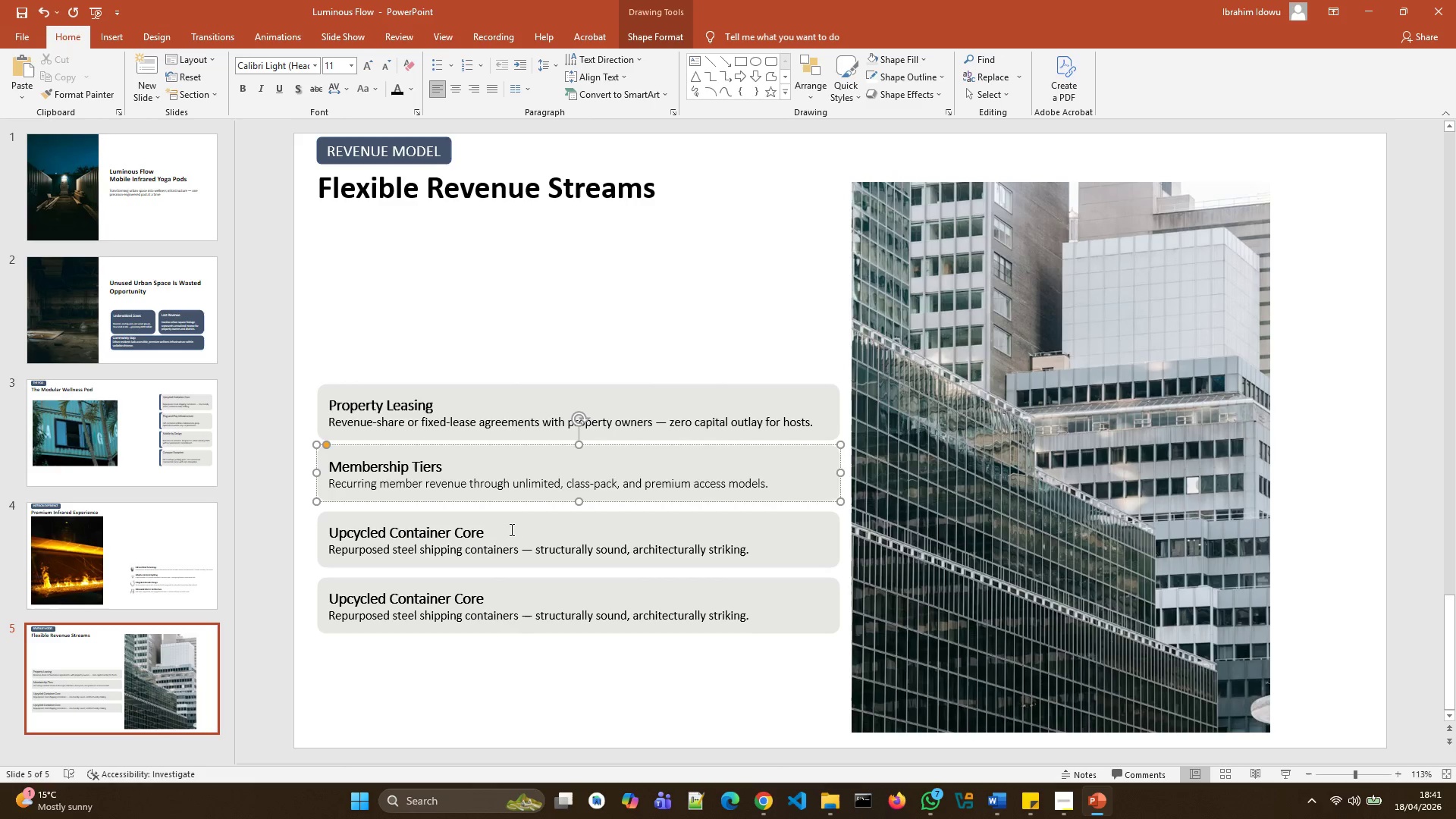 
key(Control+A)
 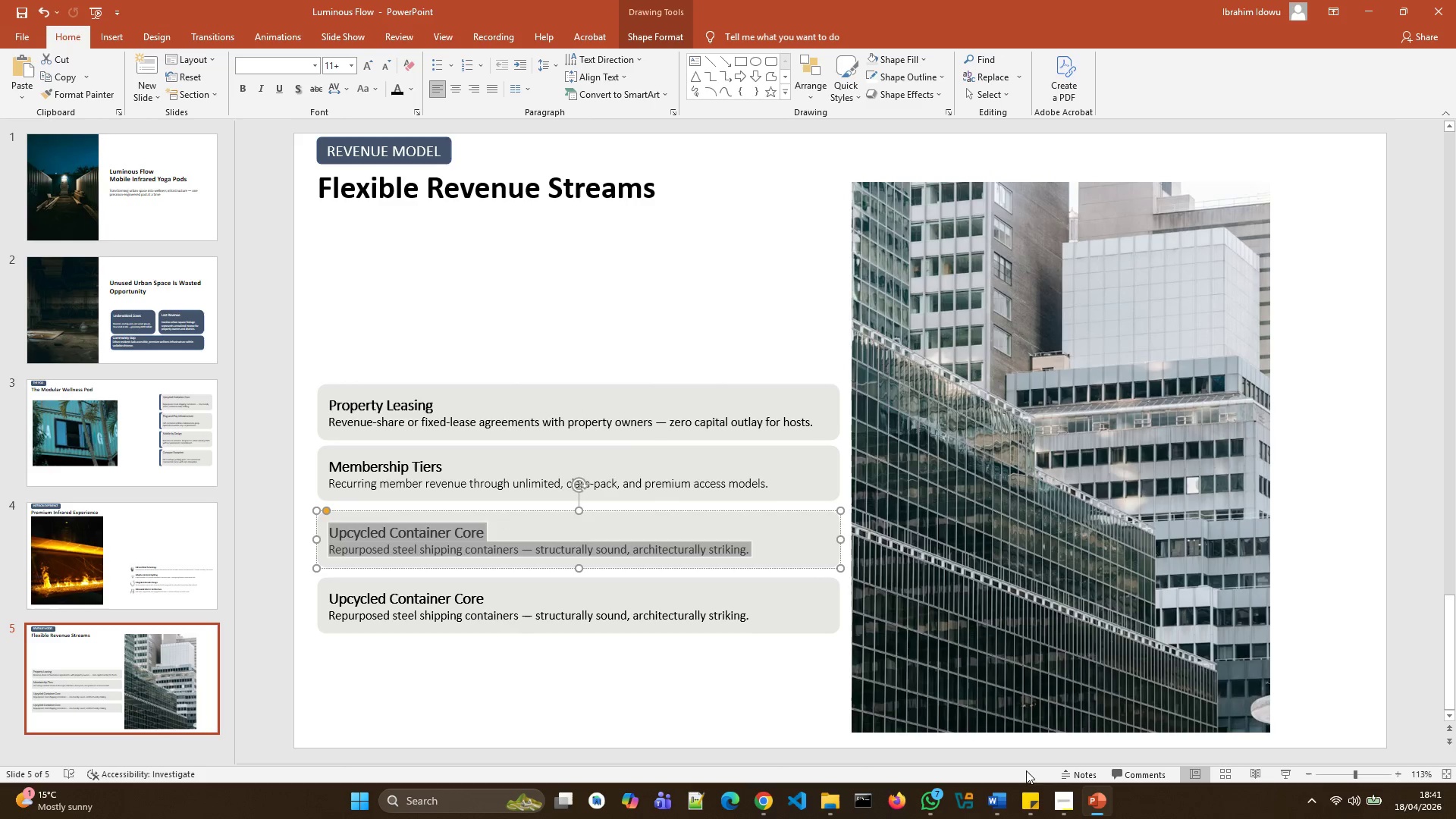 
left_click([1051, 726])
 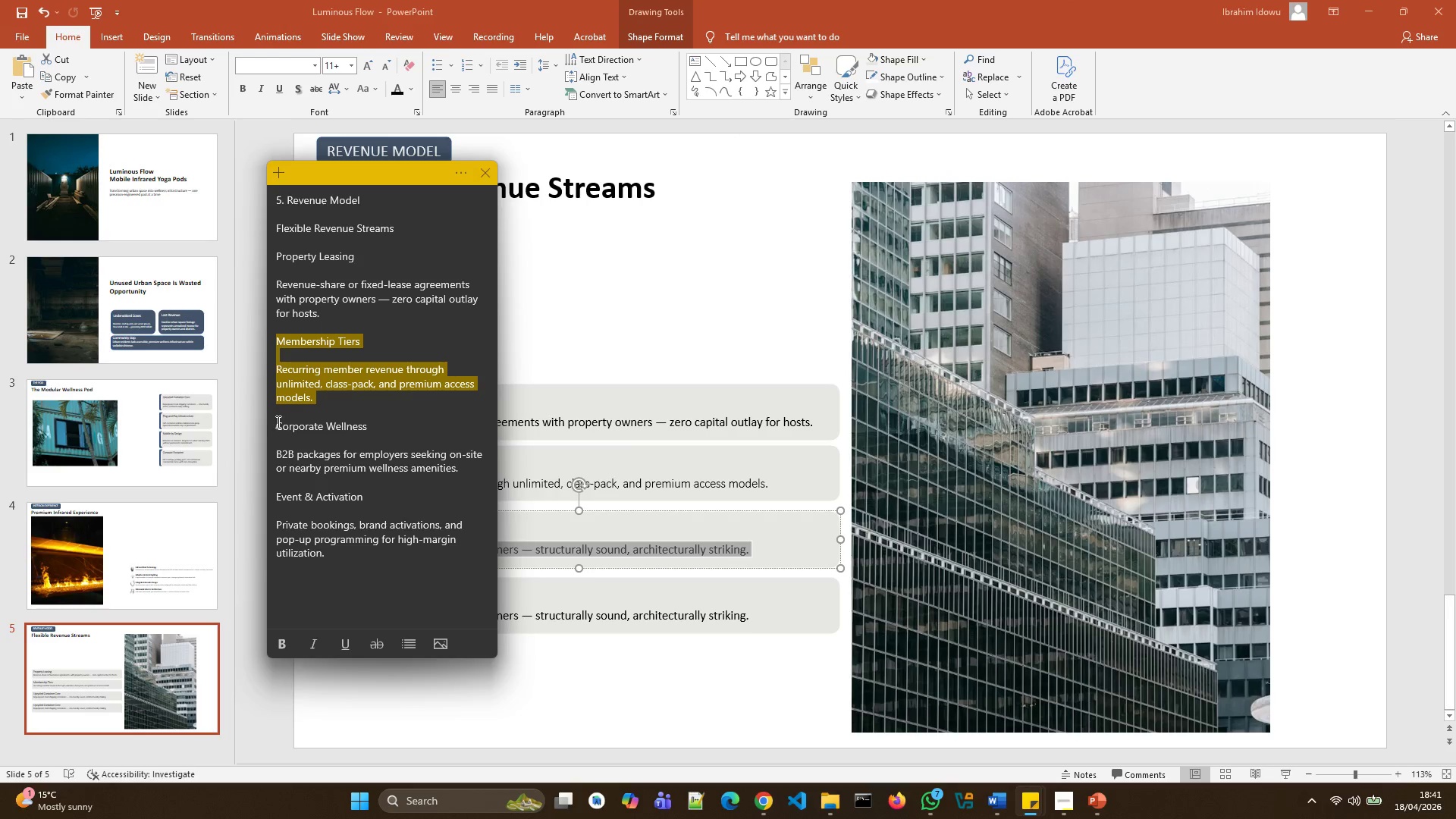 
left_click_drag(start_coordinate=[277, 422], to_coordinate=[418, 468])
 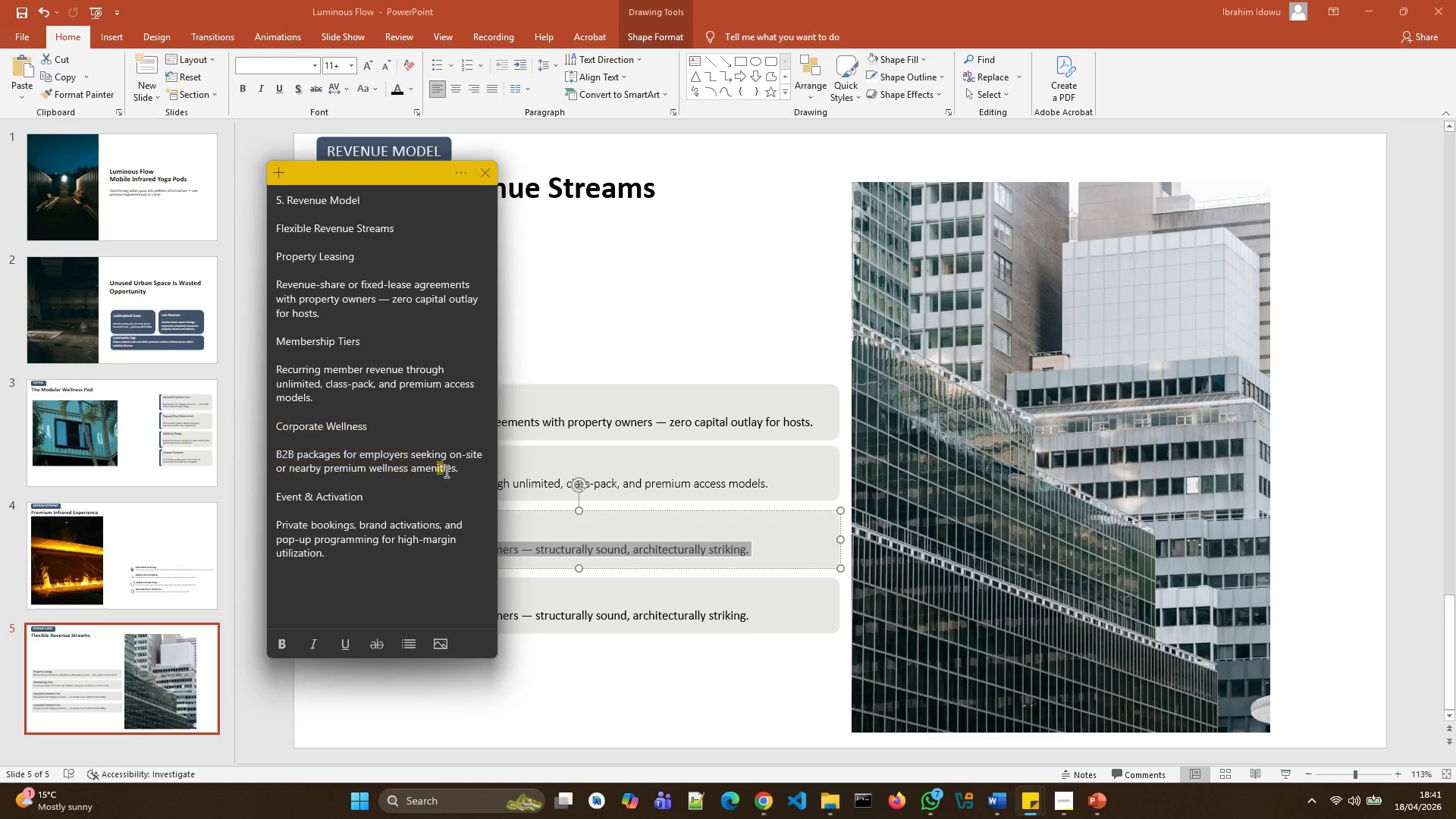 
left_click_drag(start_coordinate=[439, 473], to_coordinate=[446, 469])
 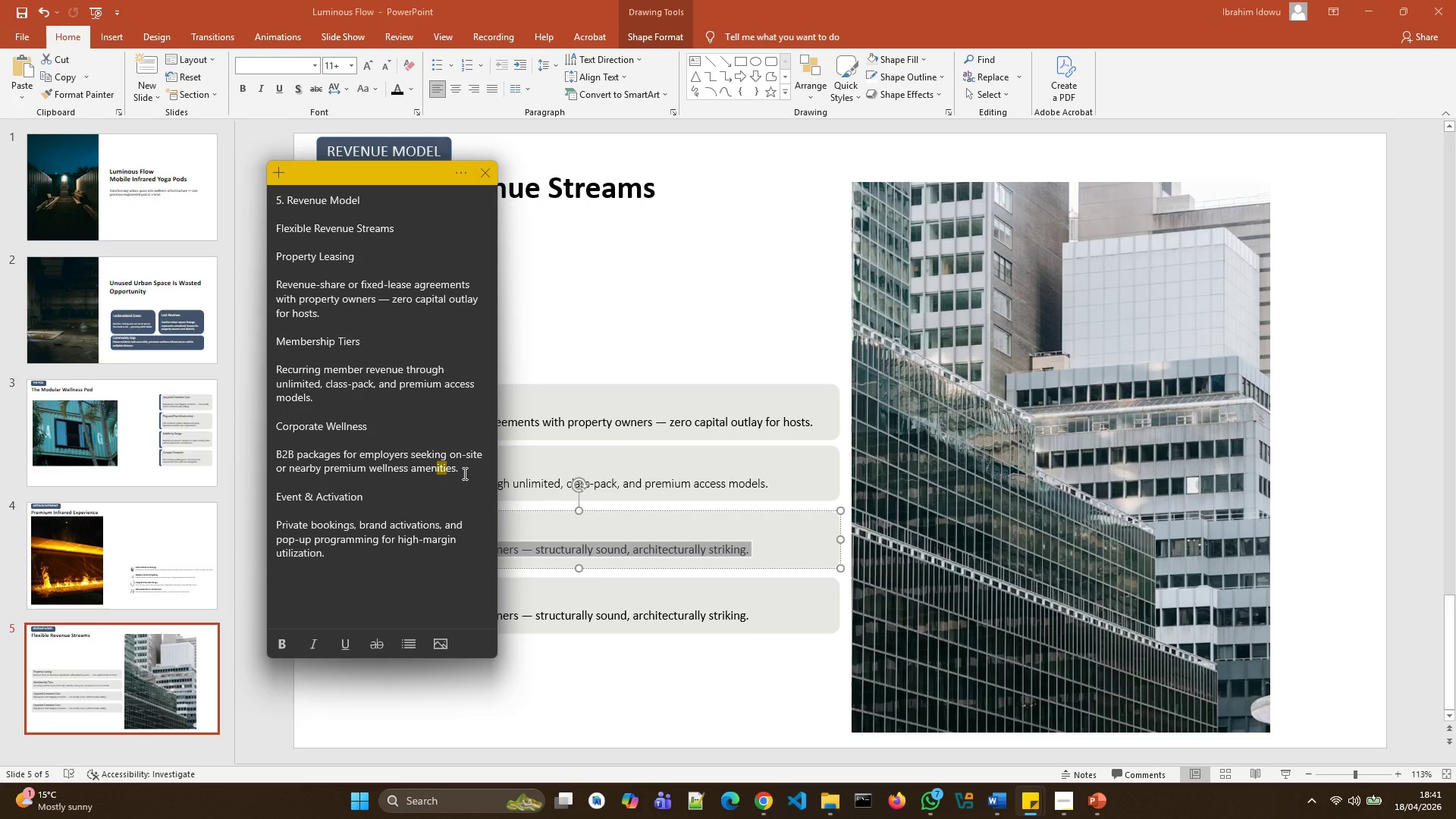 
left_click_drag(start_coordinate=[463, 473], to_coordinate=[266, 428])
 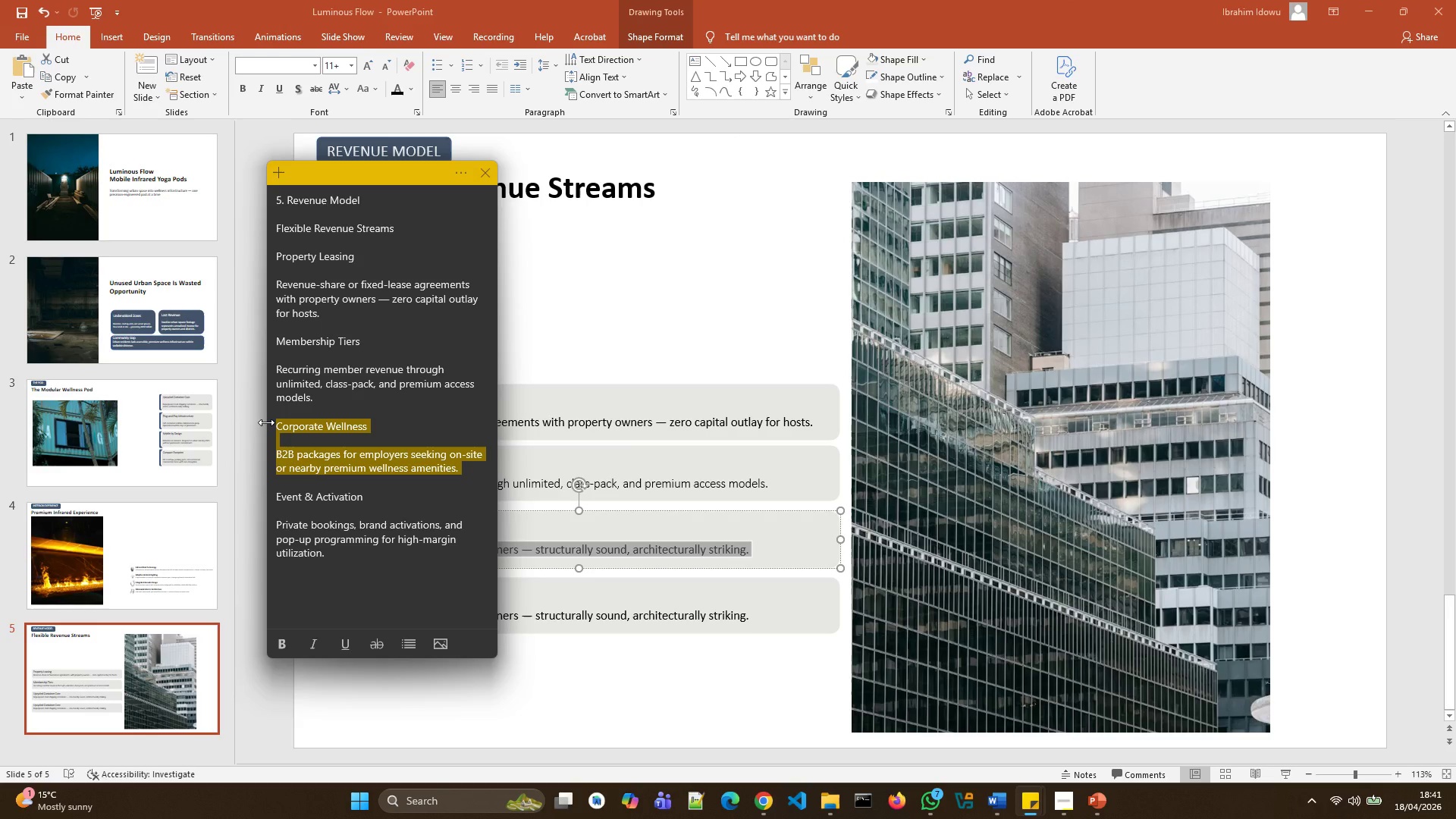 
key(Control+C)
 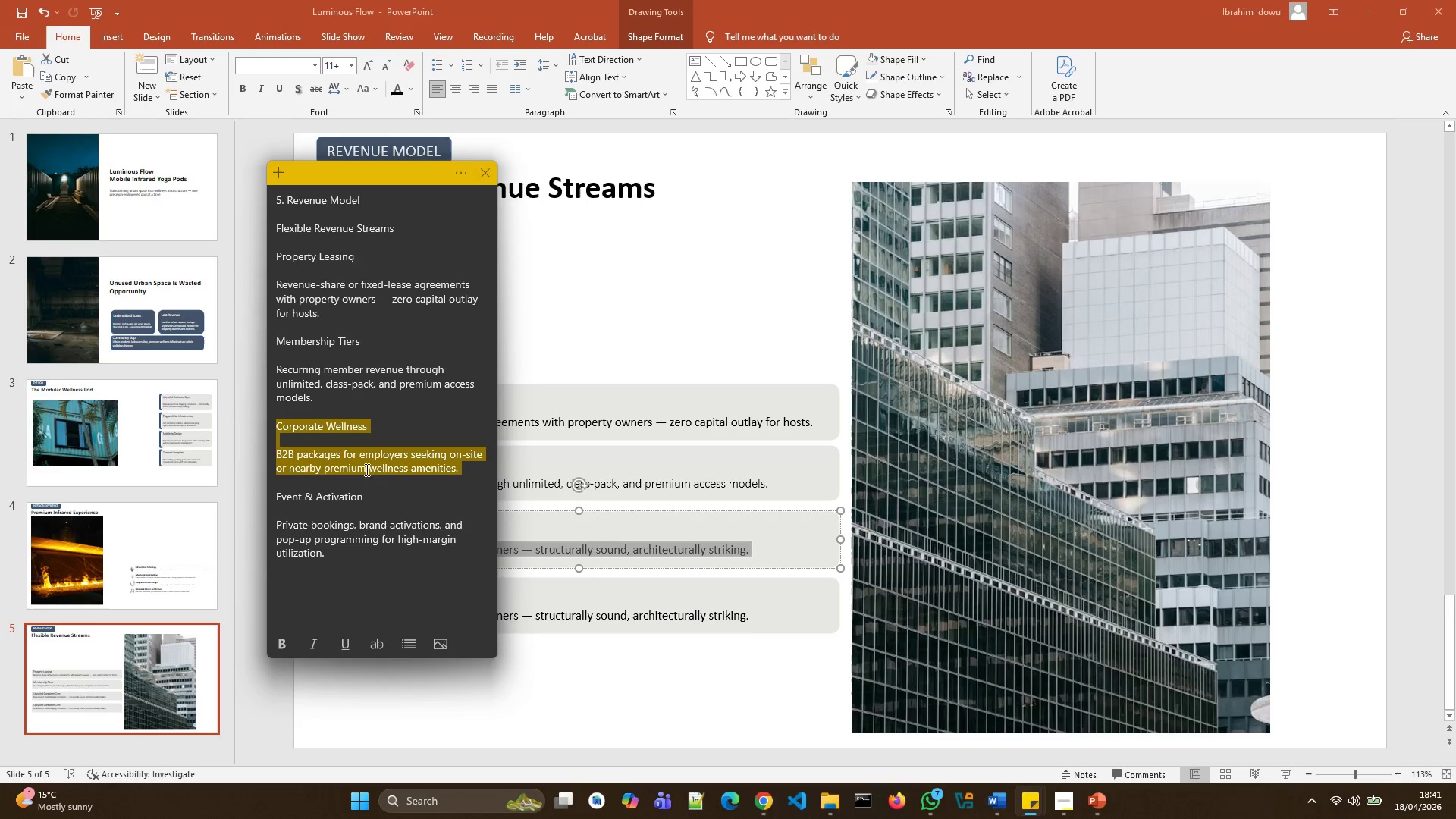 
left_click([516, 535])
 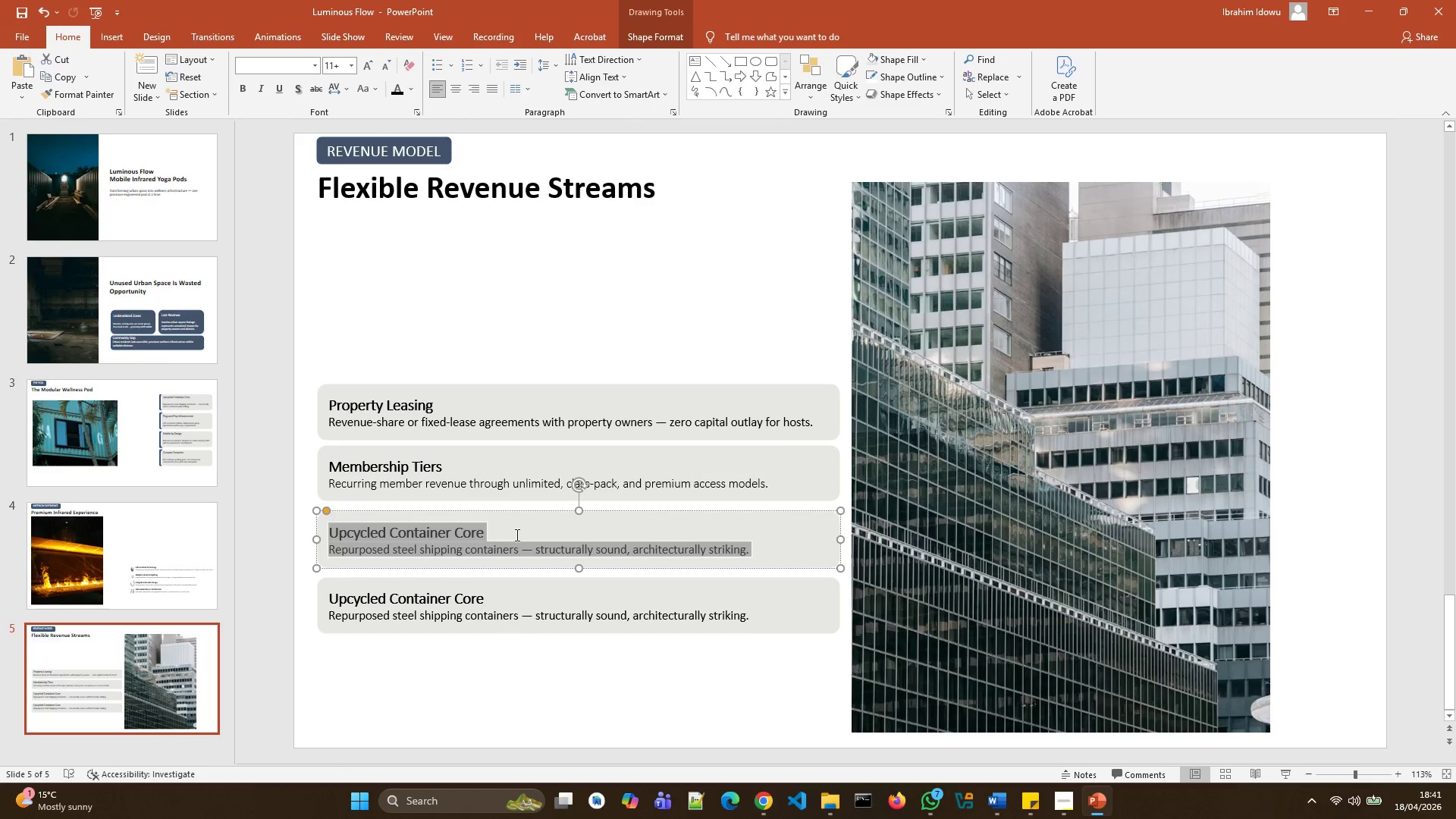 
key(Control+V)
 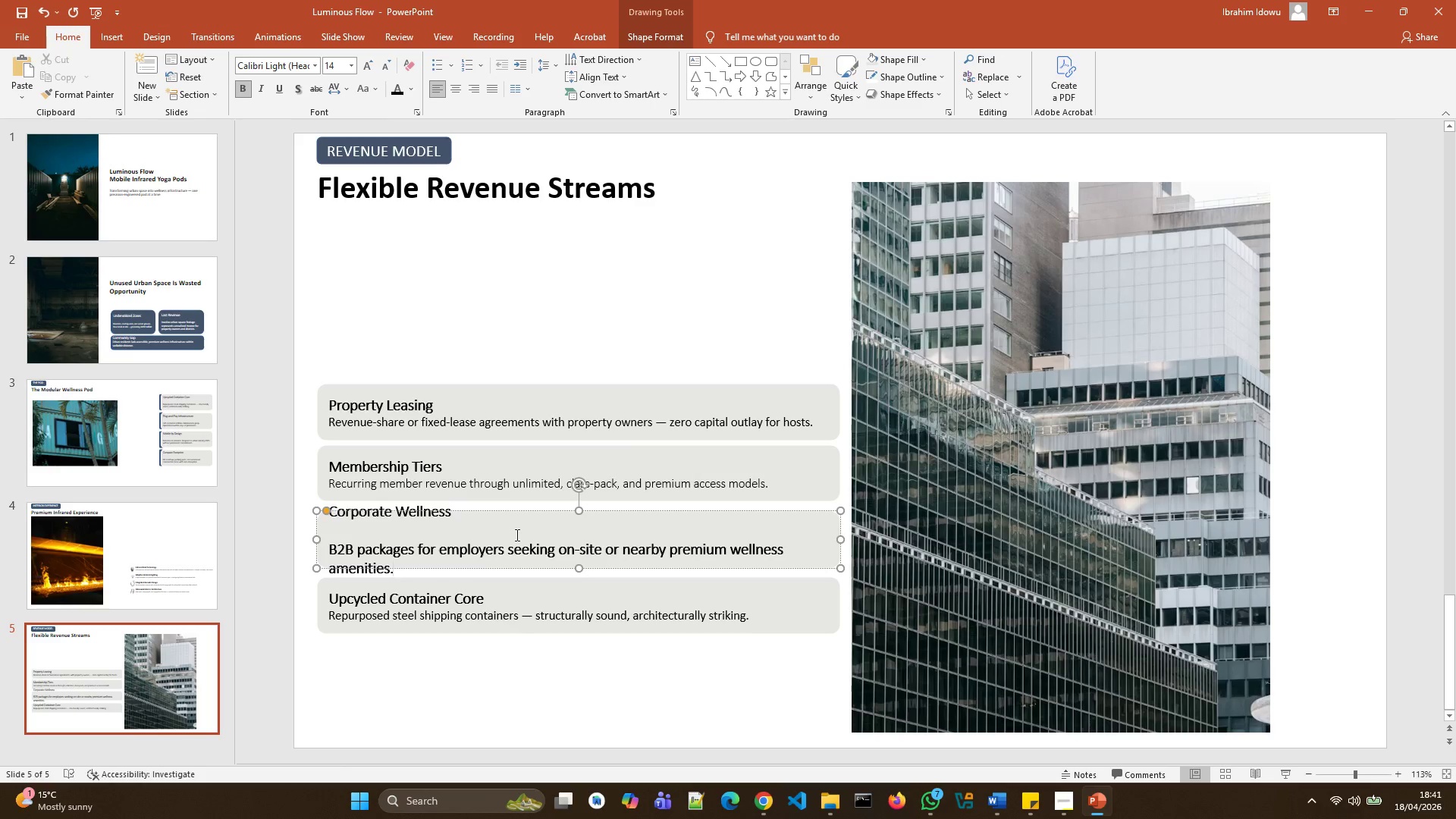 
key(ArrowUp)
 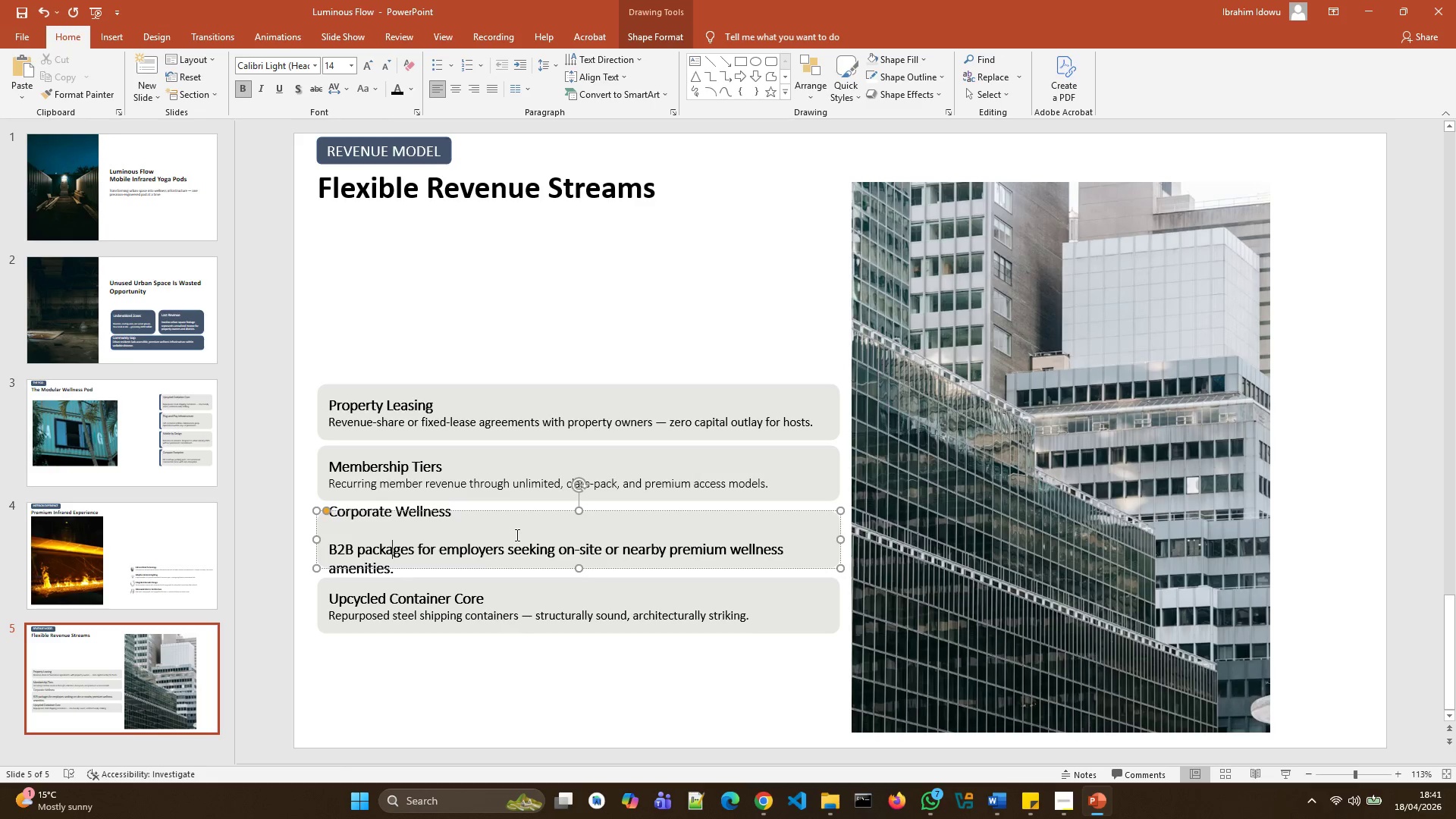 
key(ArrowUp)
 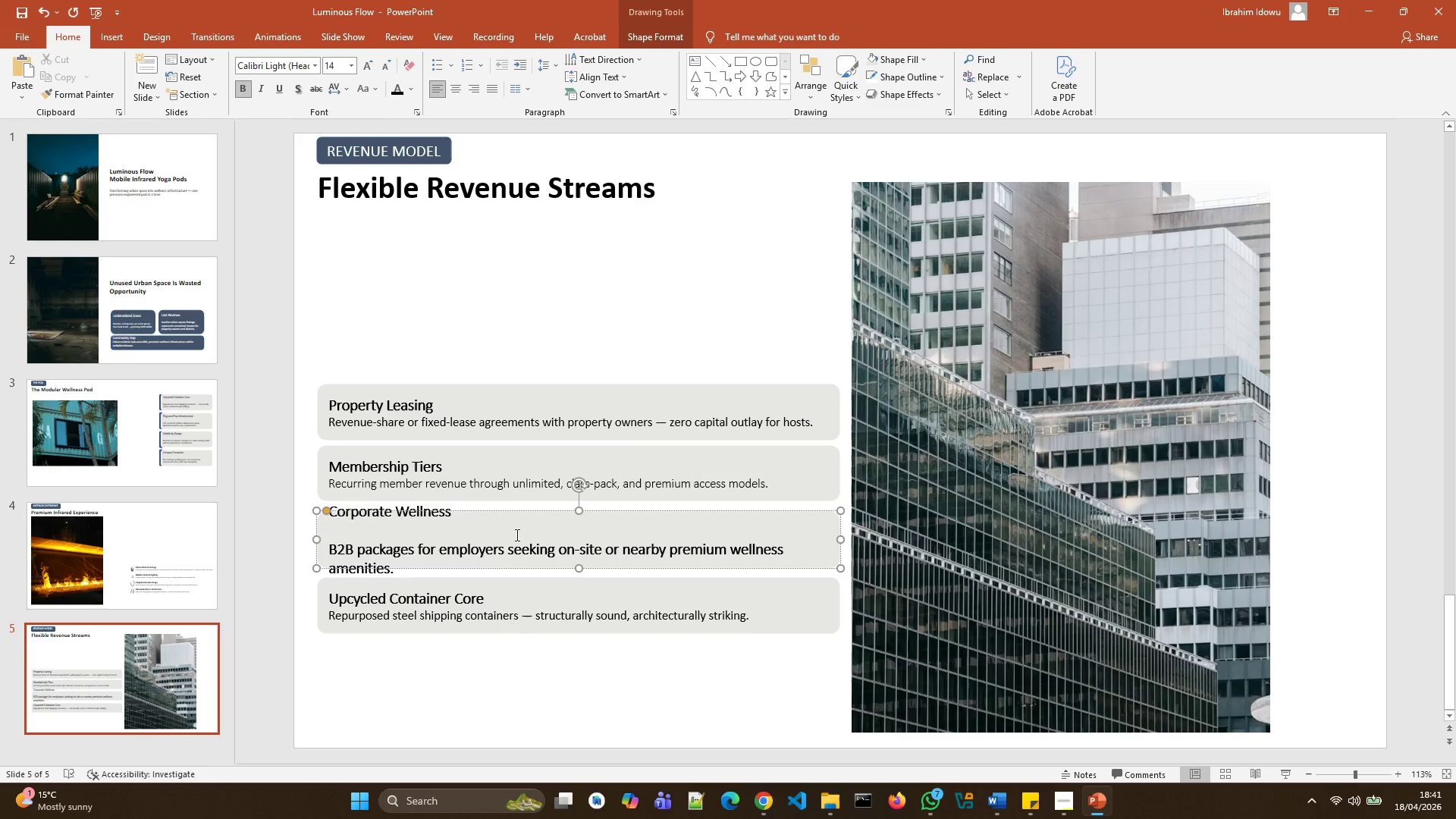 
key(Backspace)
 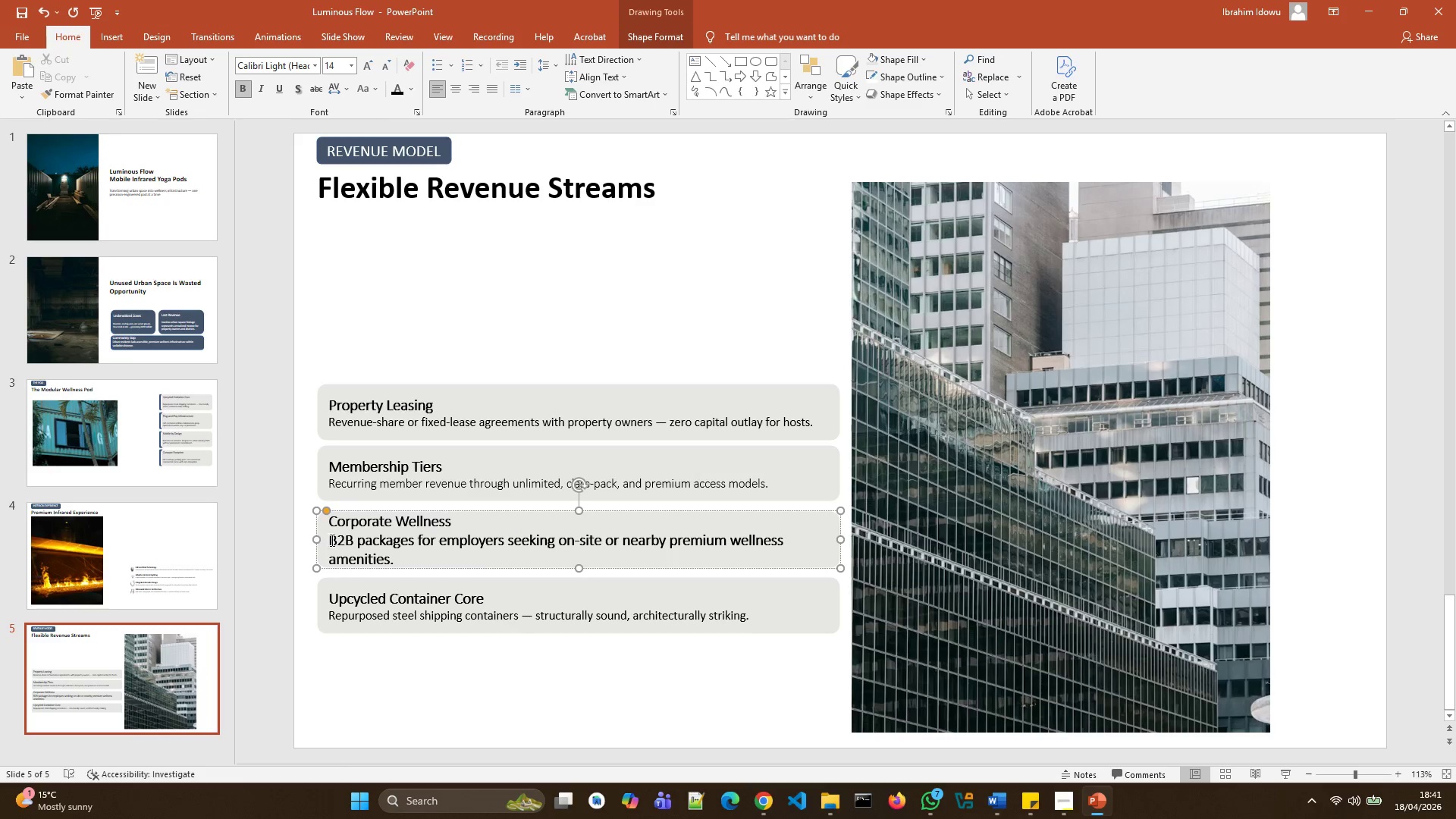 
left_click_drag(start_coordinate=[331, 541], to_coordinate=[397, 555])
 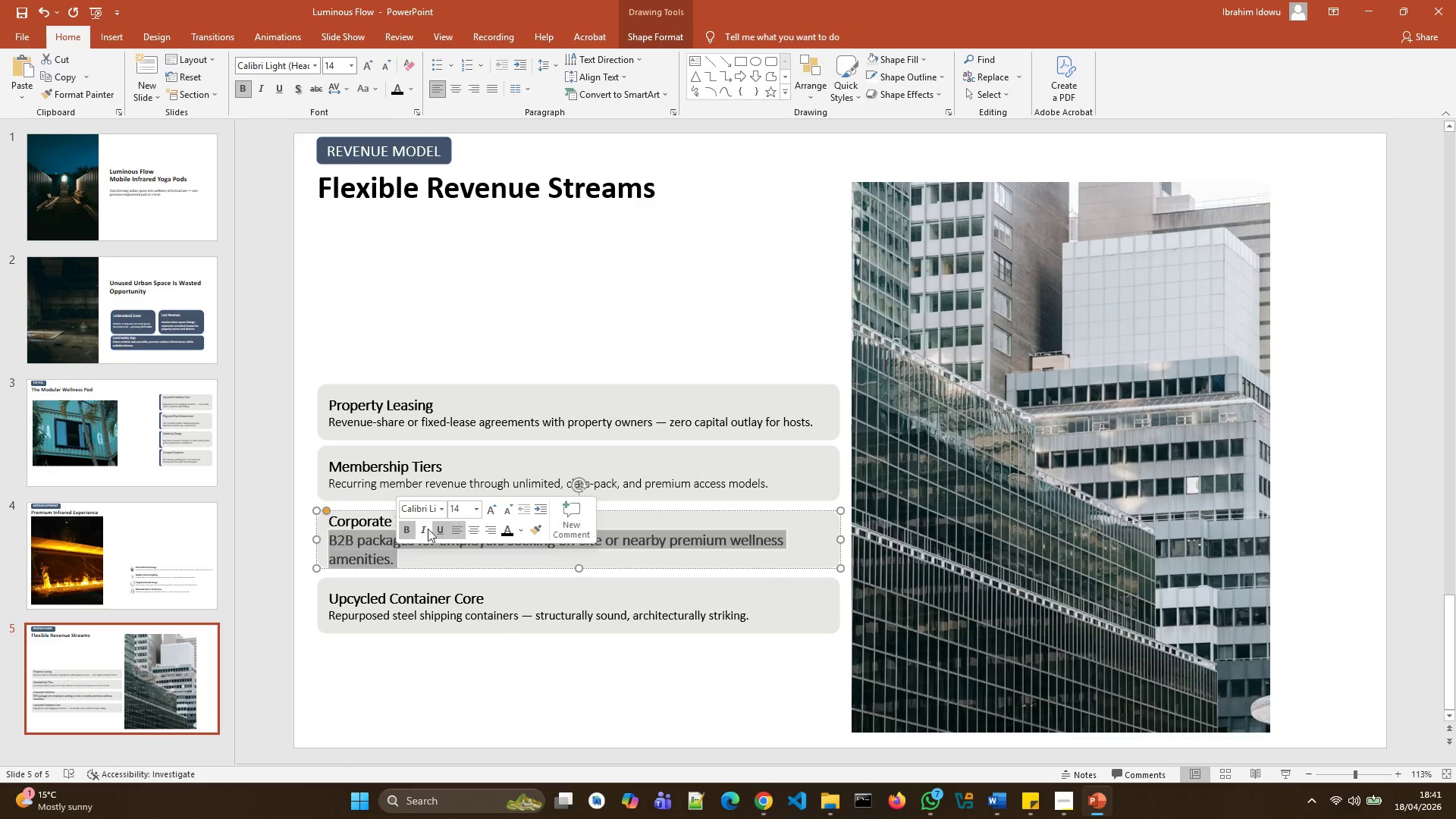 
left_click([413, 535])
 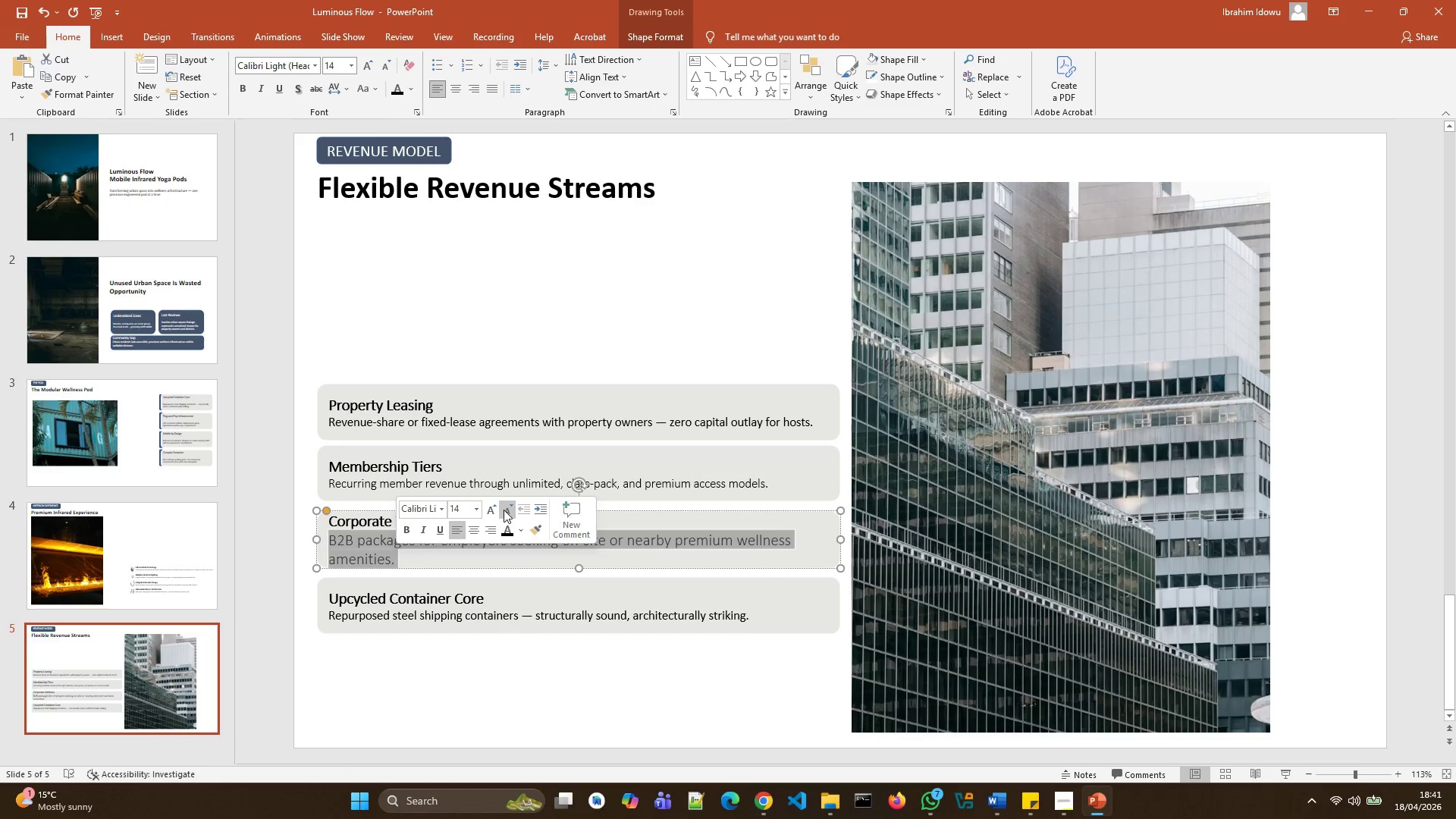 
double_click([504, 510])
 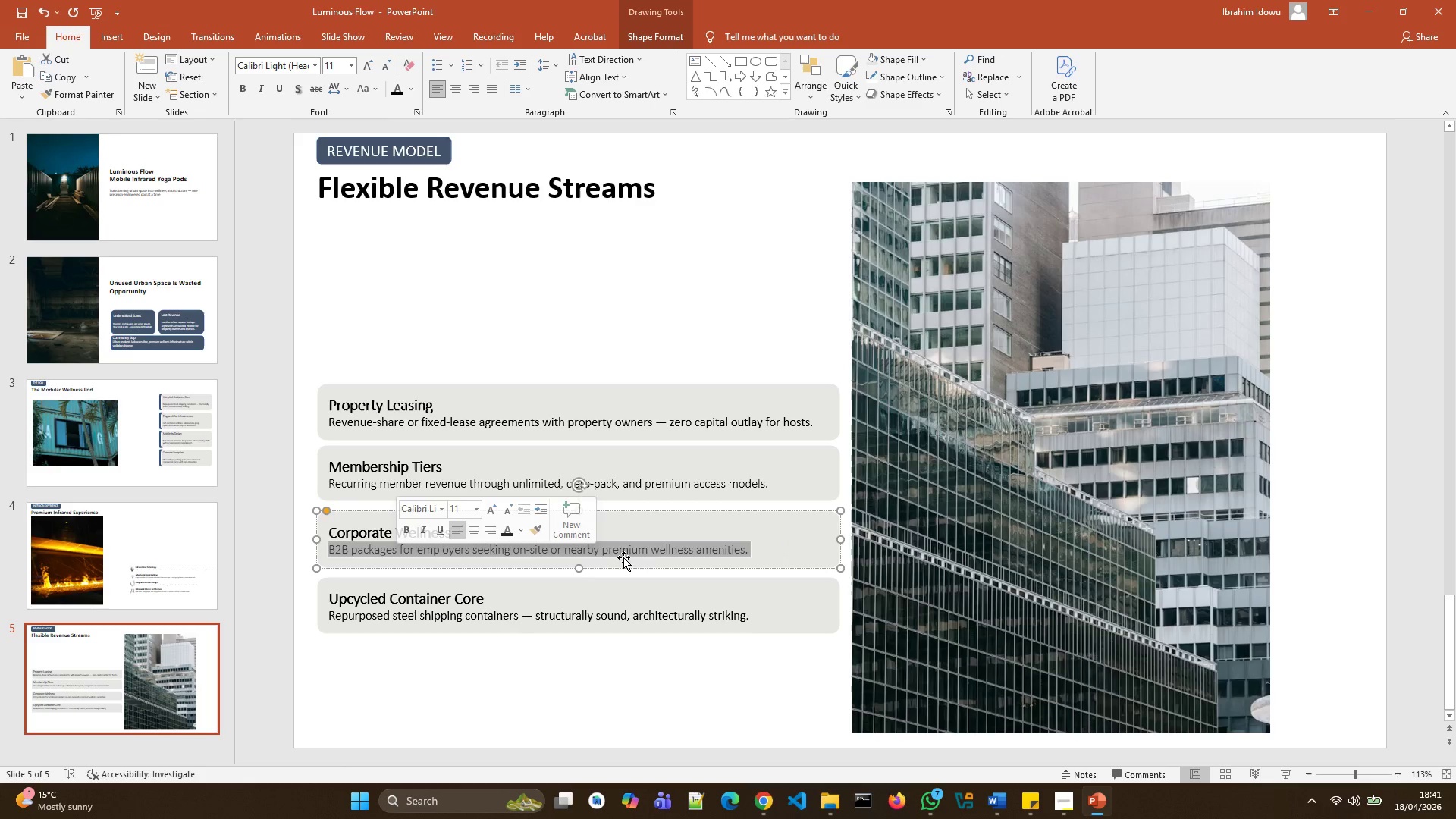 
left_click([657, 531])
 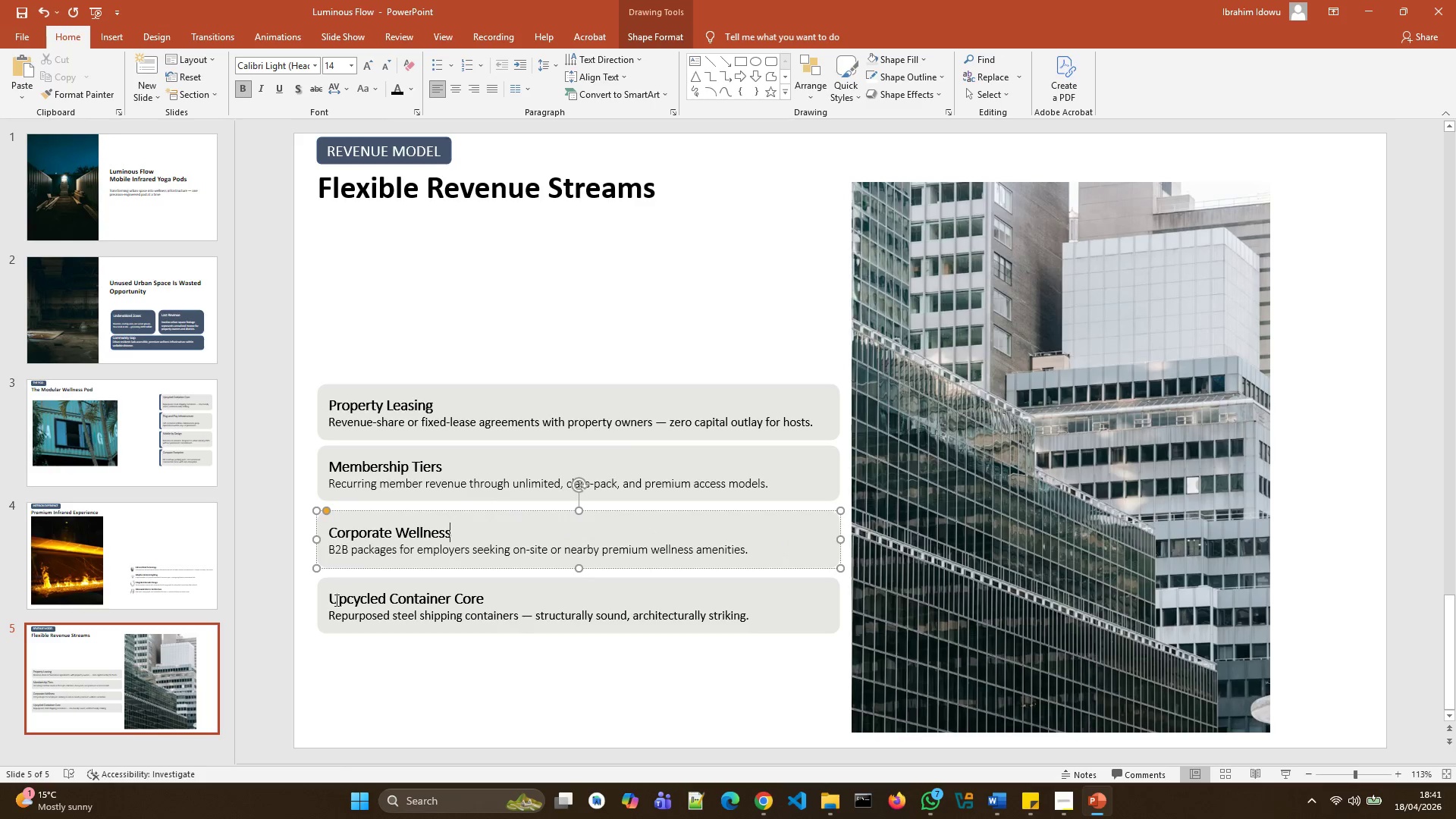 
left_click_drag(start_coordinate=[332, 600], to_coordinate=[765, 623])
 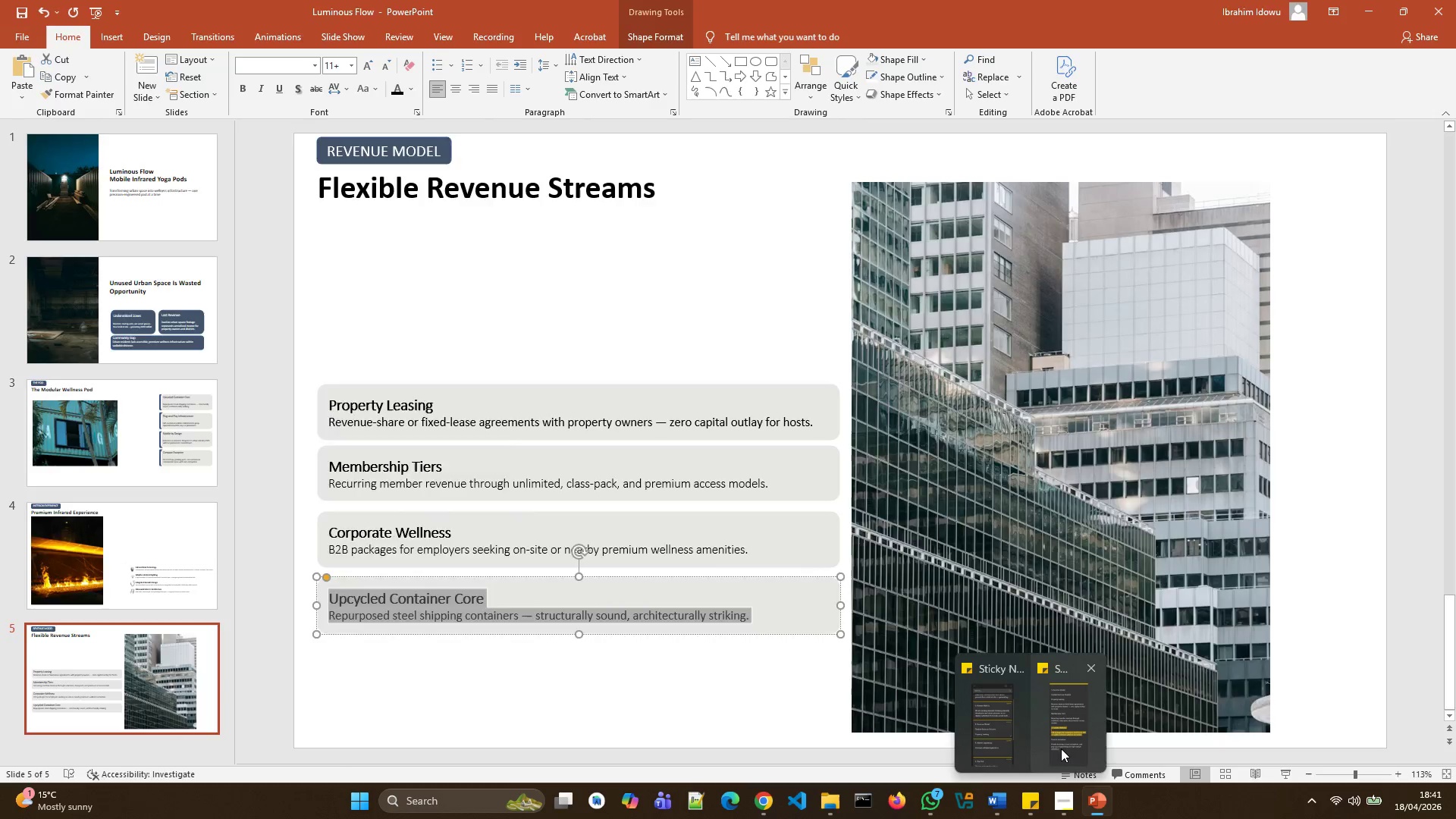 
wait(5.45)
 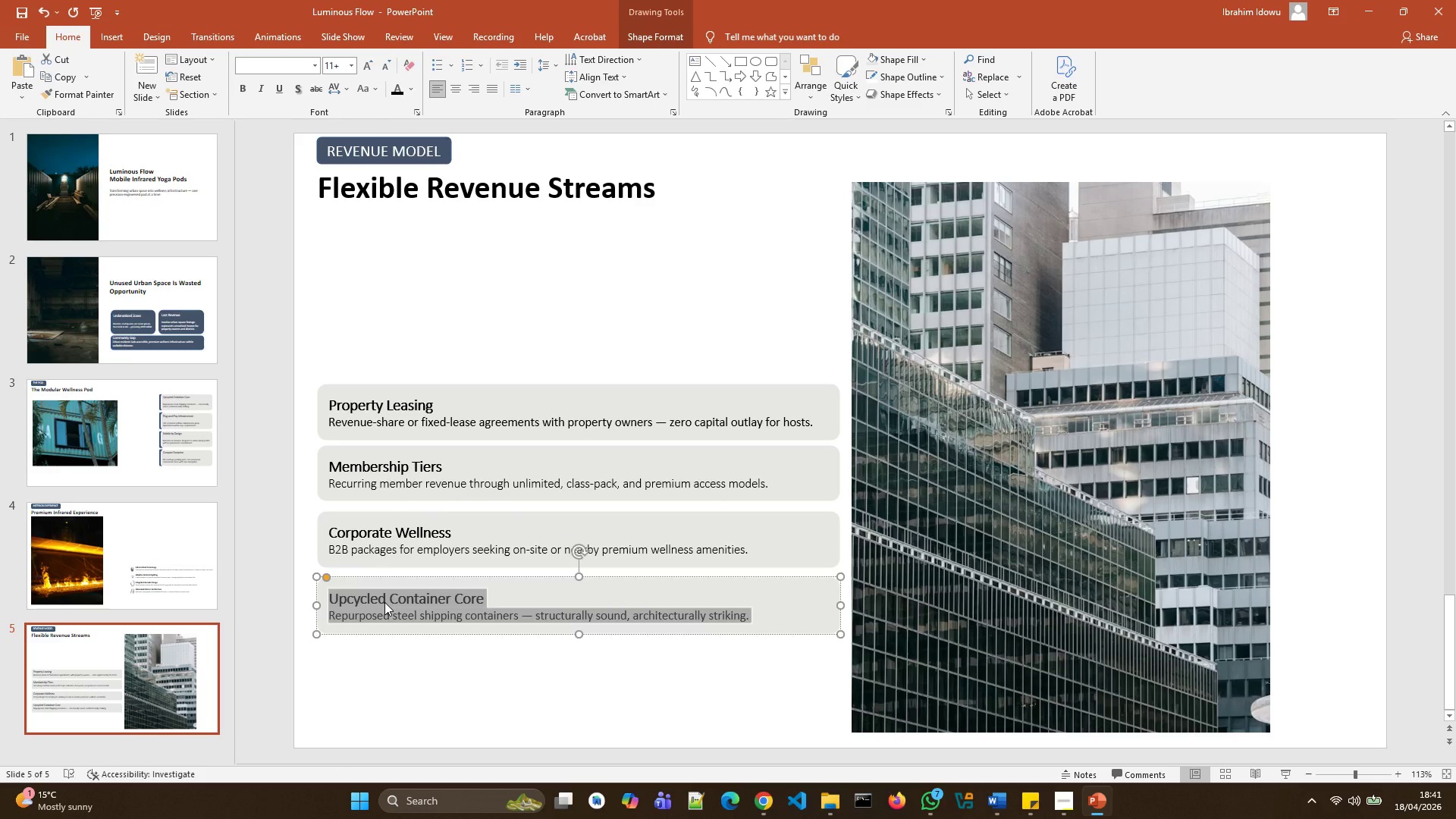 
left_click_drag(start_coordinate=[281, 497], to_coordinate=[361, 552])
 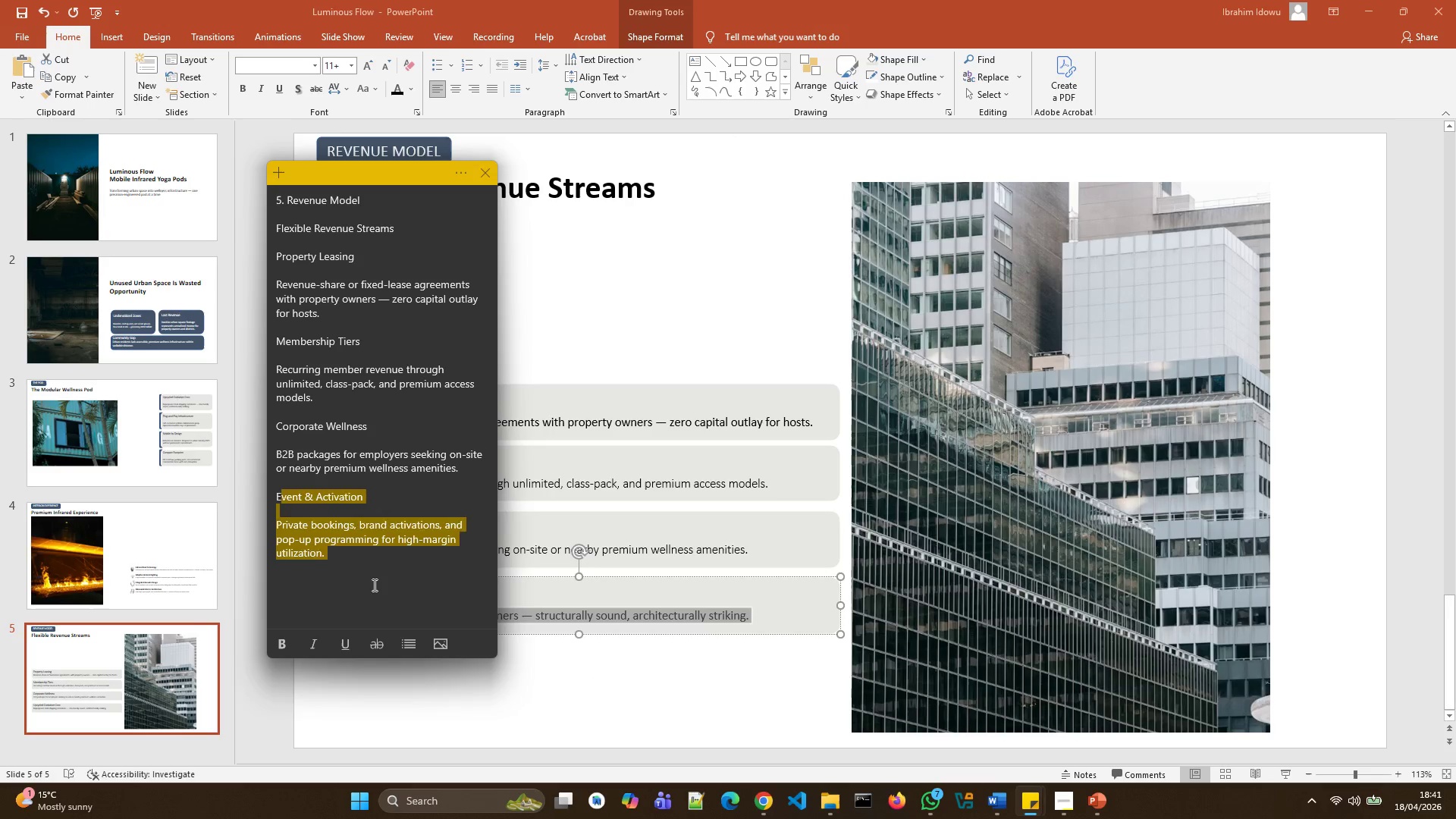 
left_click_drag(start_coordinate=[373, 585], to_coordinate=[275, 500])
 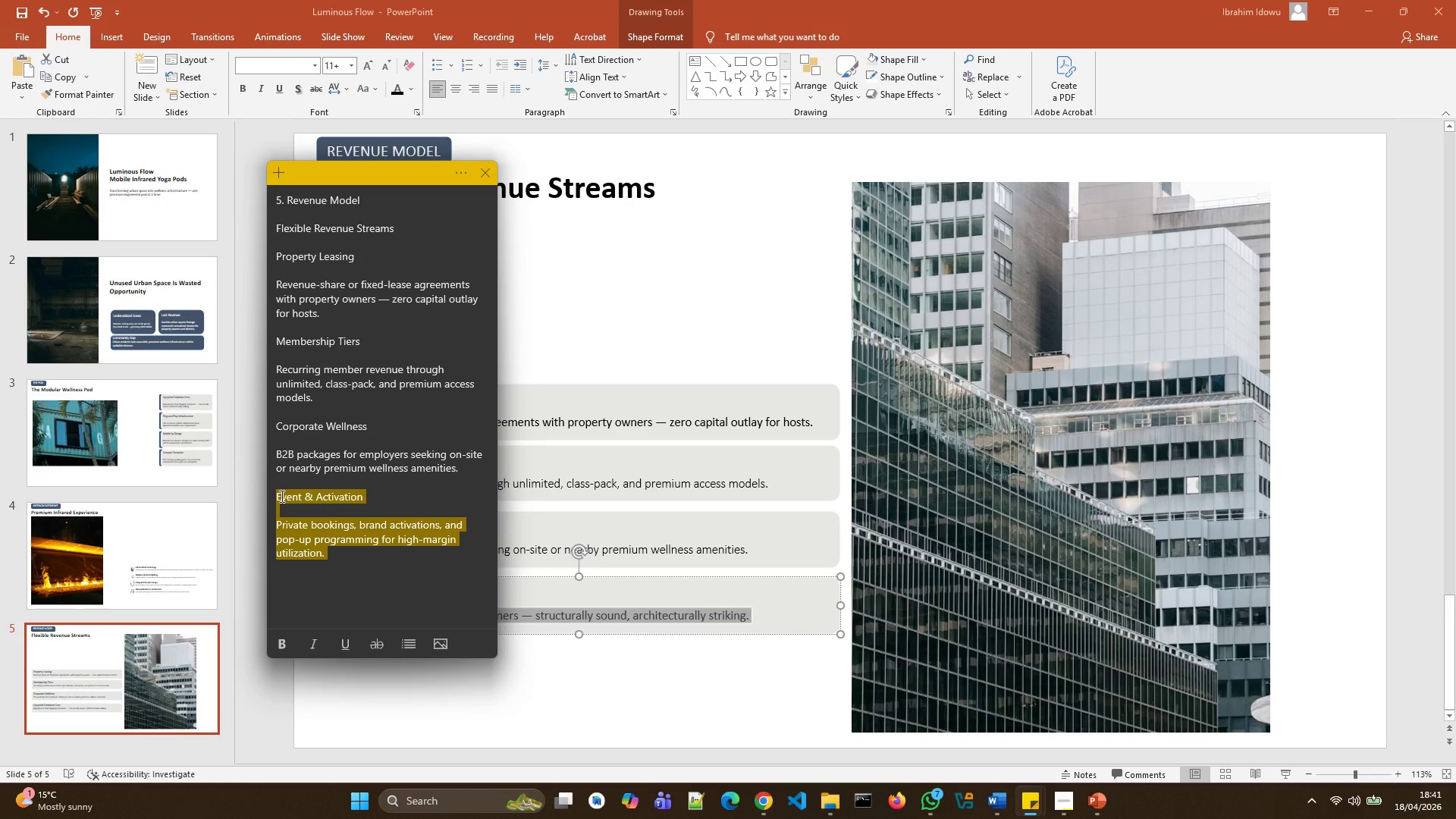 
key(Control+C)
 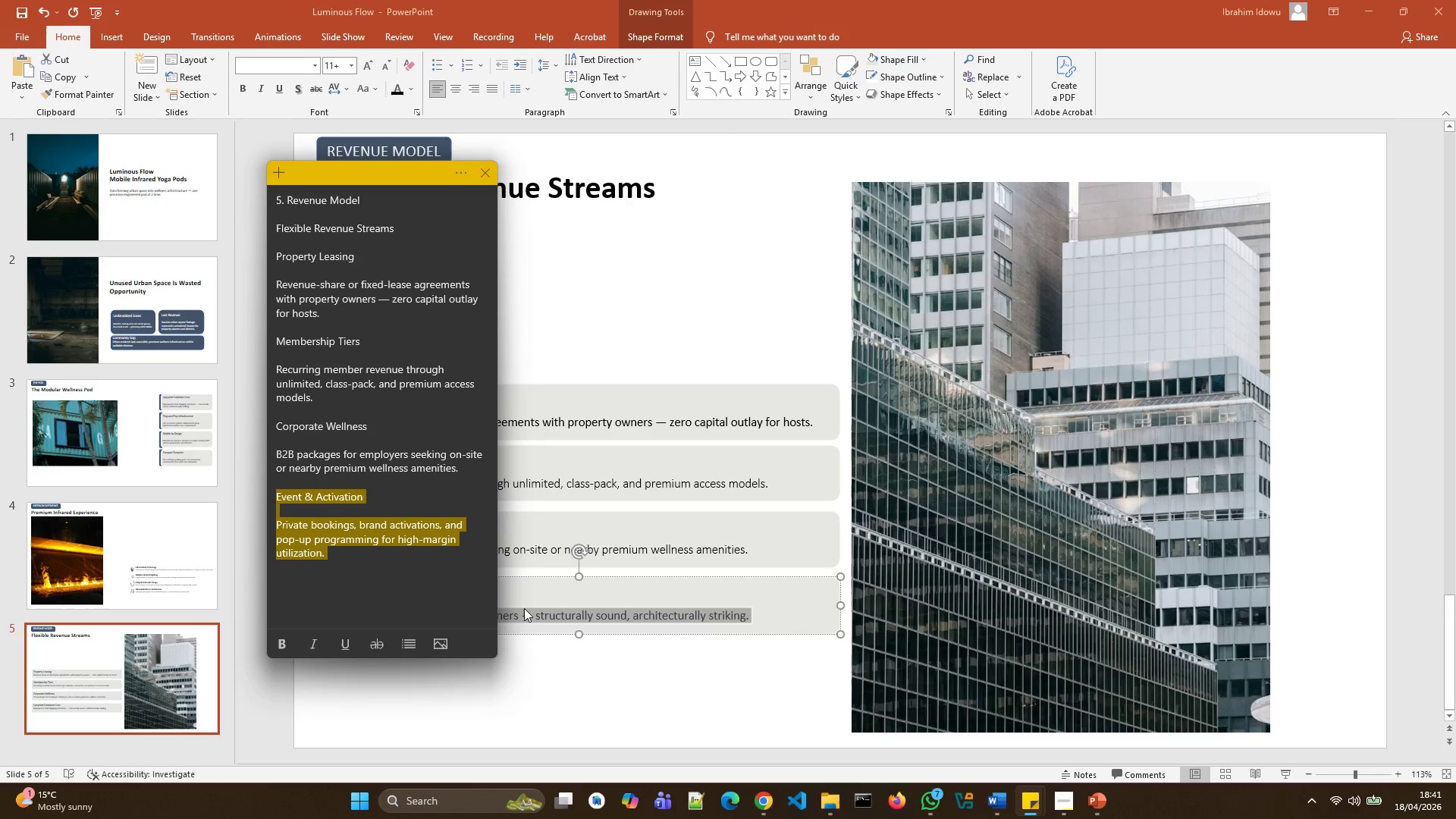 
left_click([522, 602])
 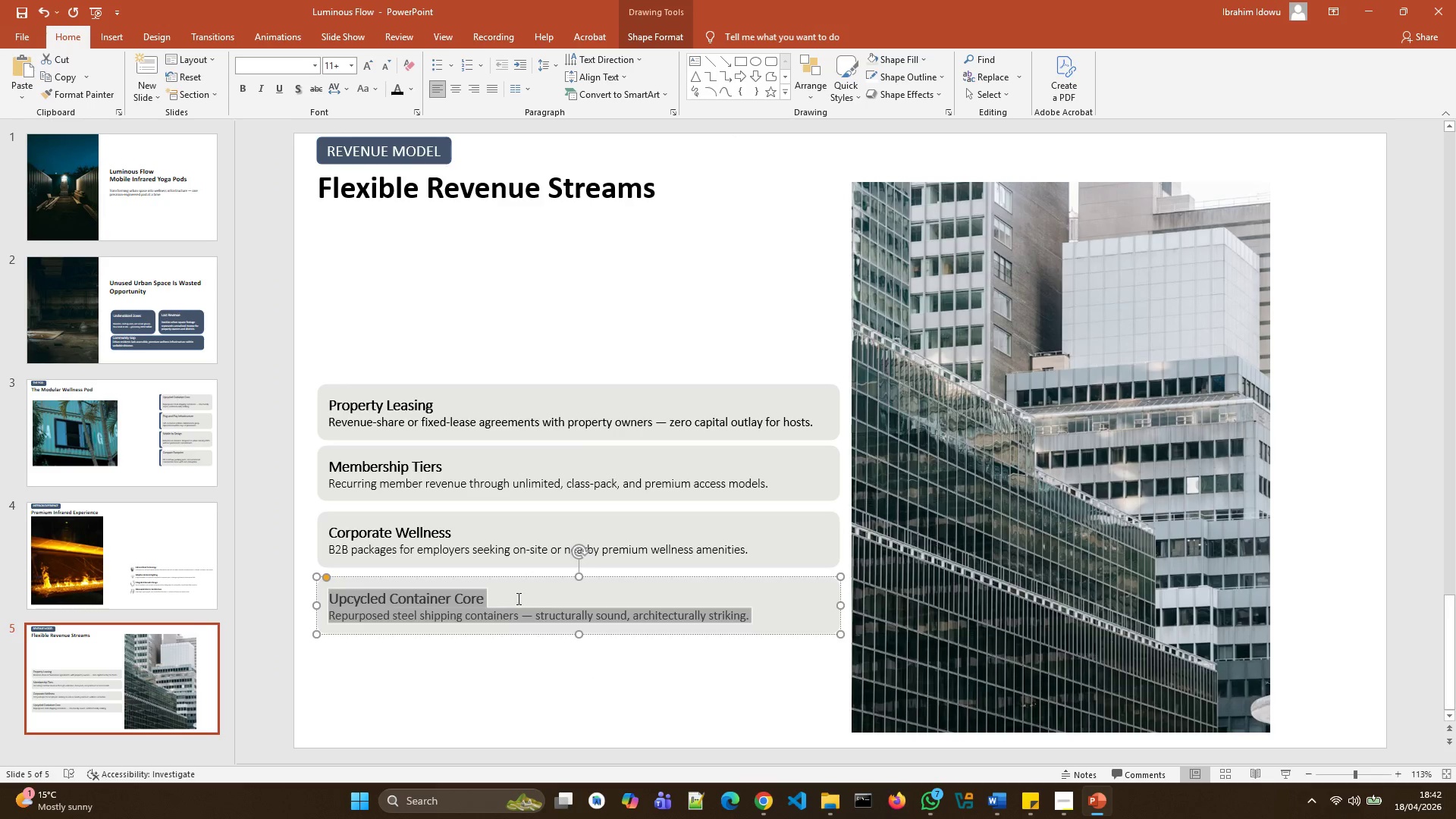 
key(Control+V)
 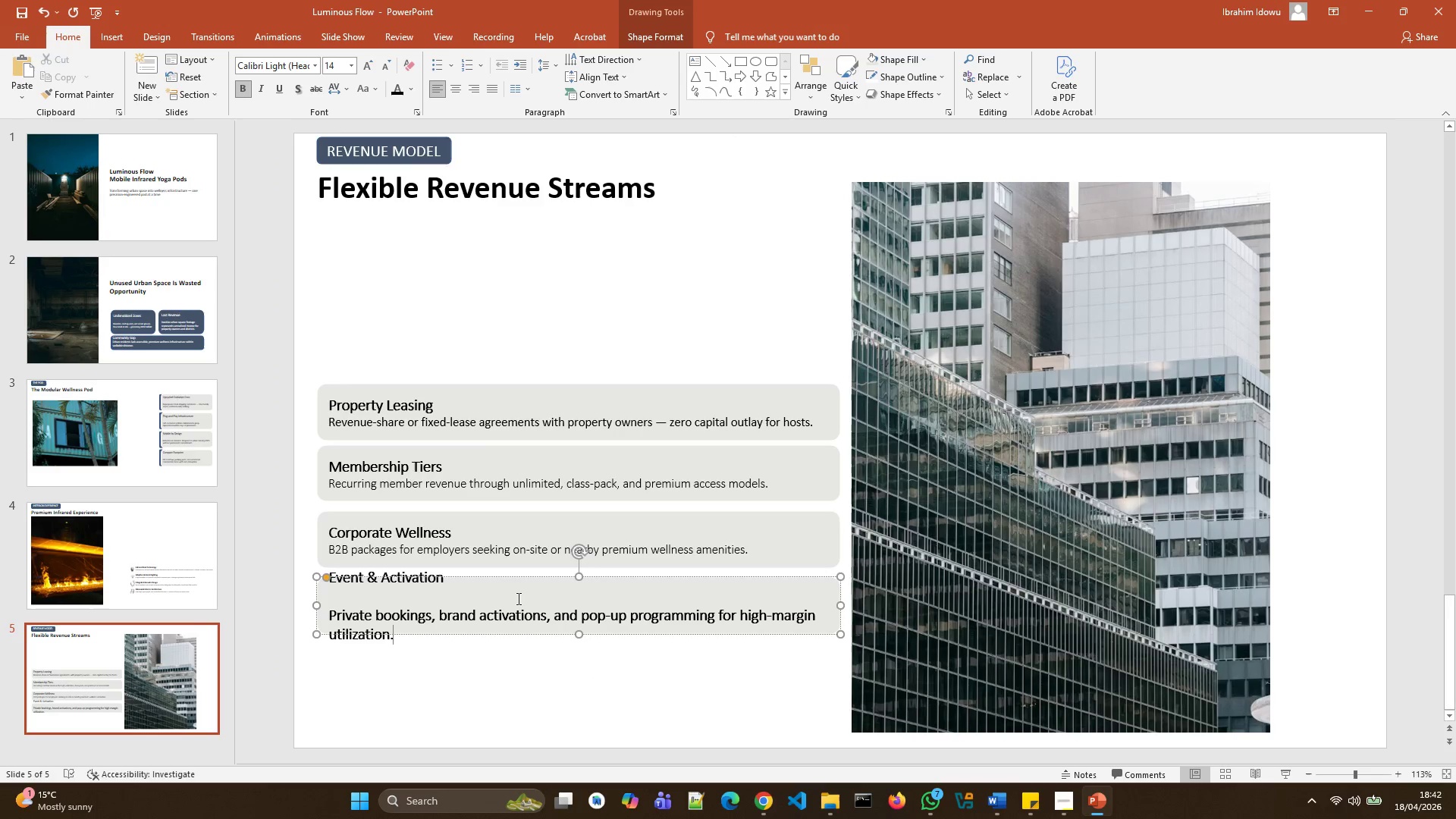 
key(ArrowUp)
 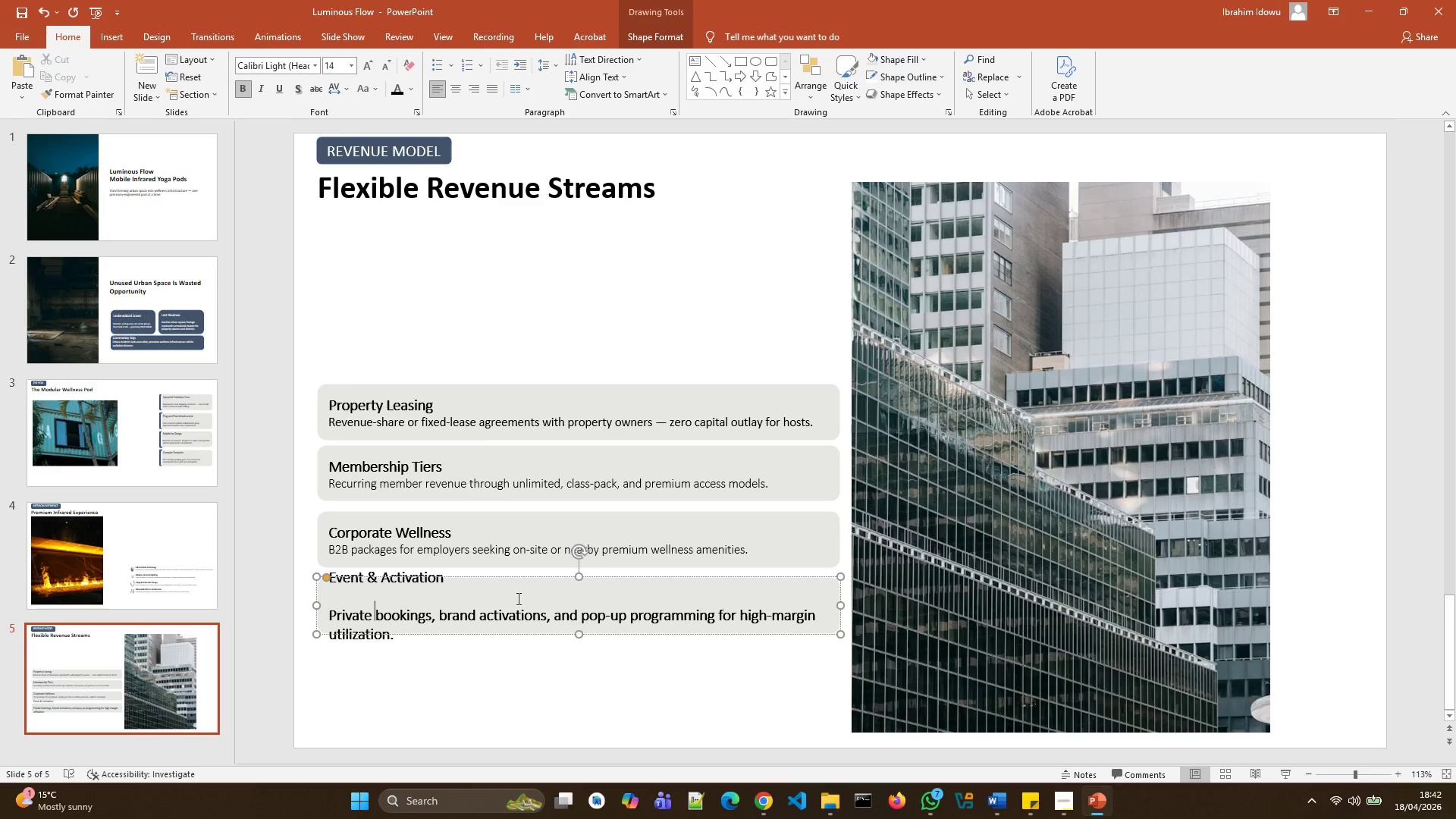 
key(ArrowUp)
 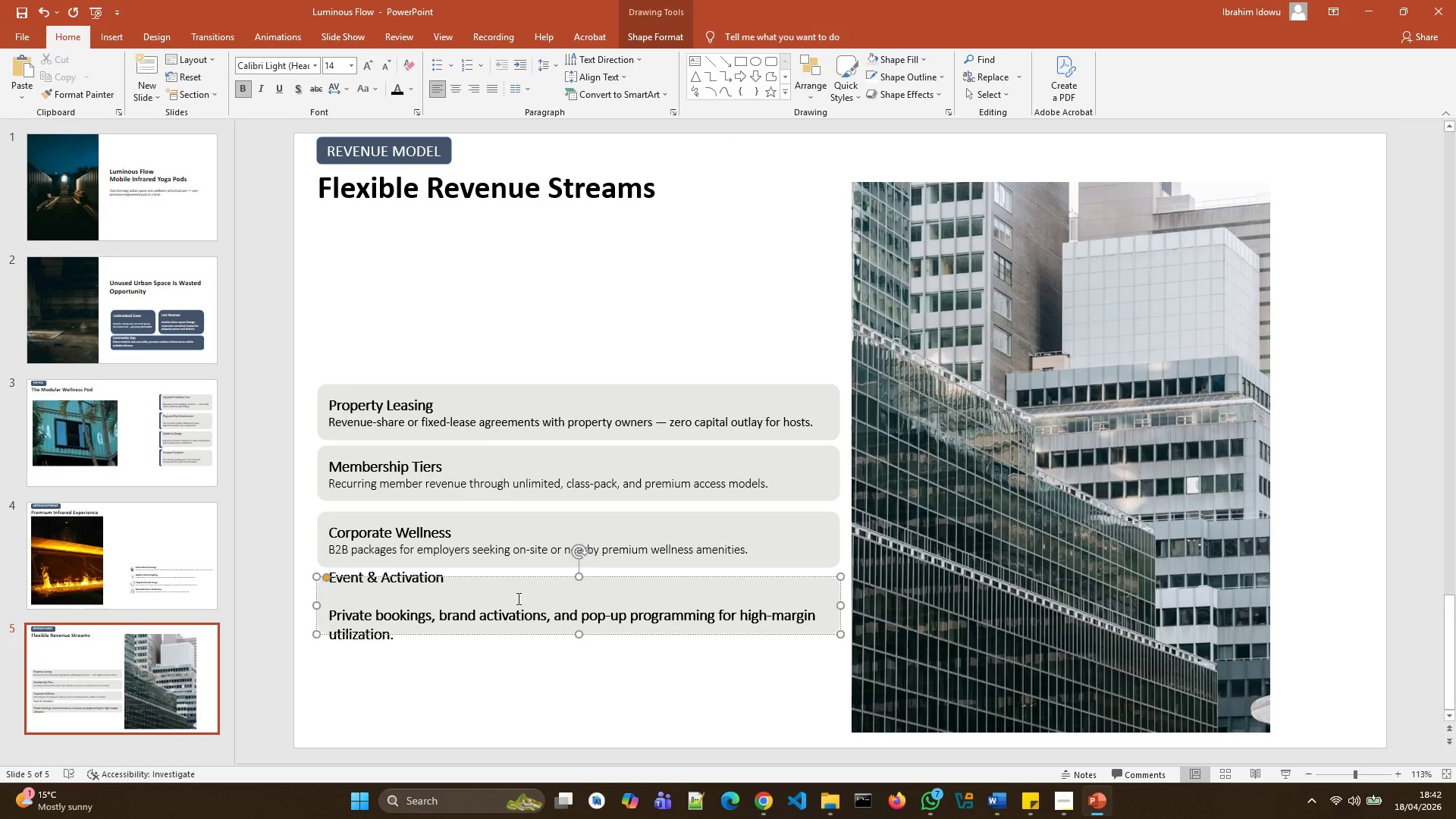 
key(Backspace)
 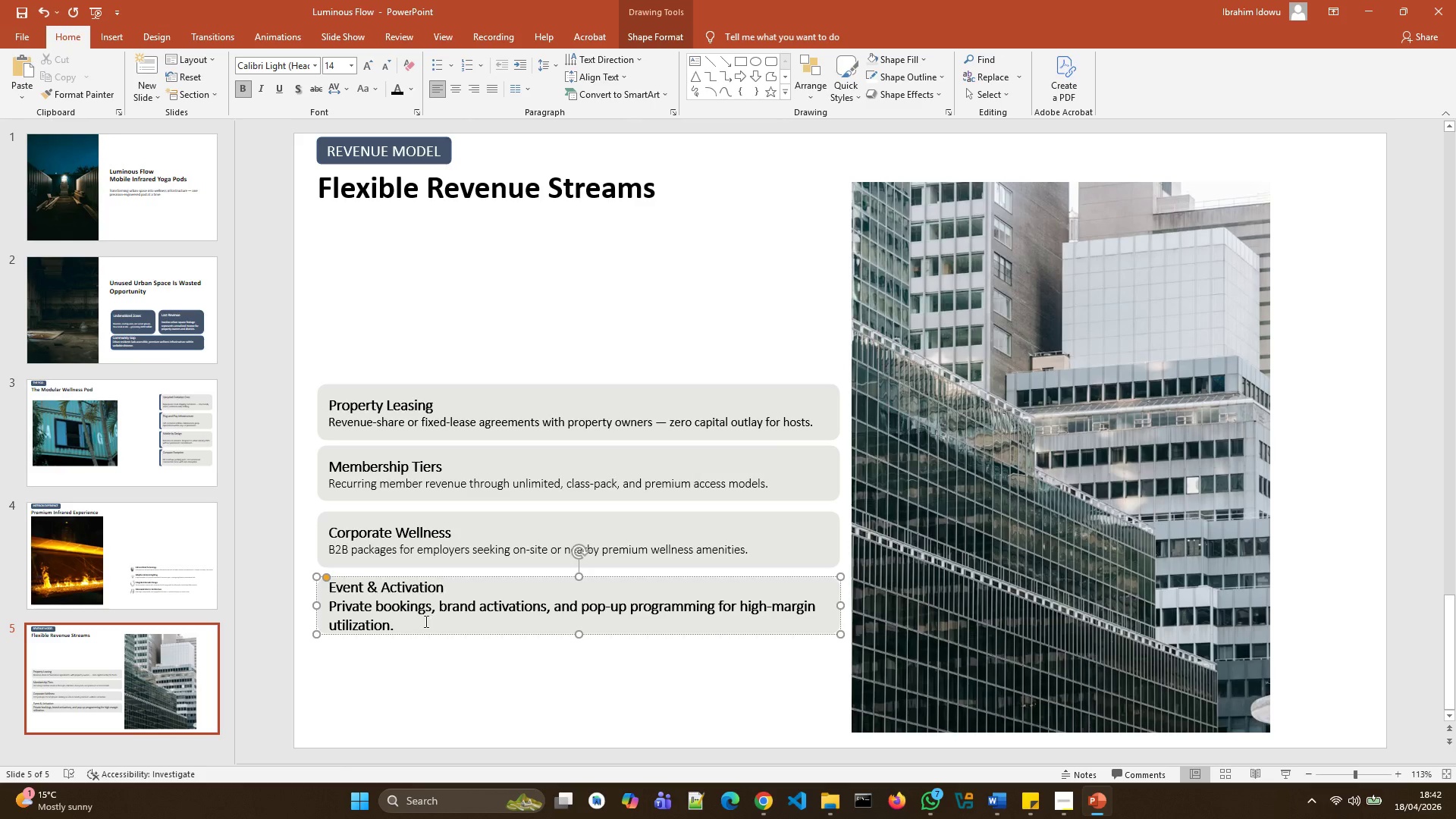 
left_click([410, 634])
 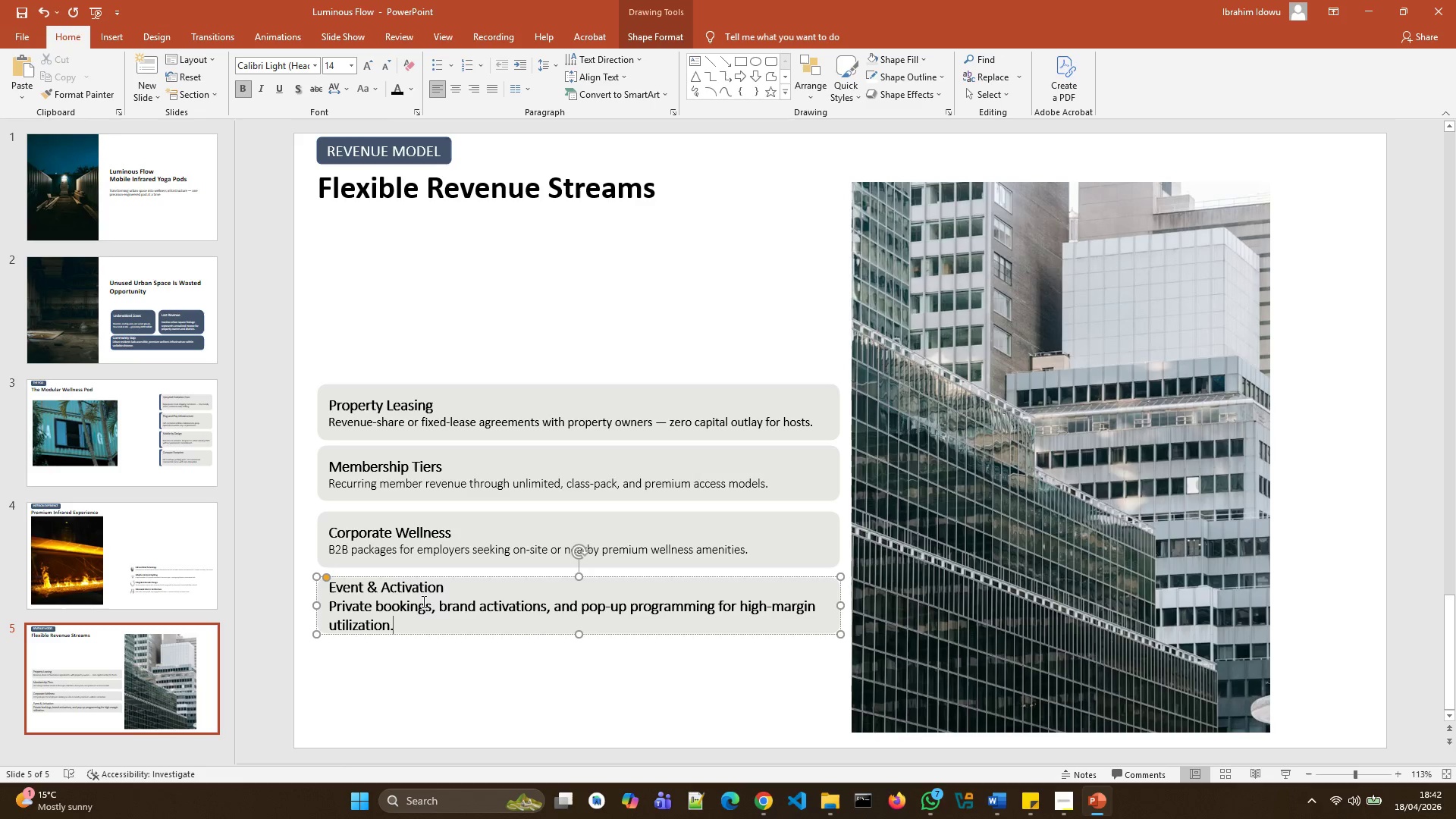 
wait(5.95)
 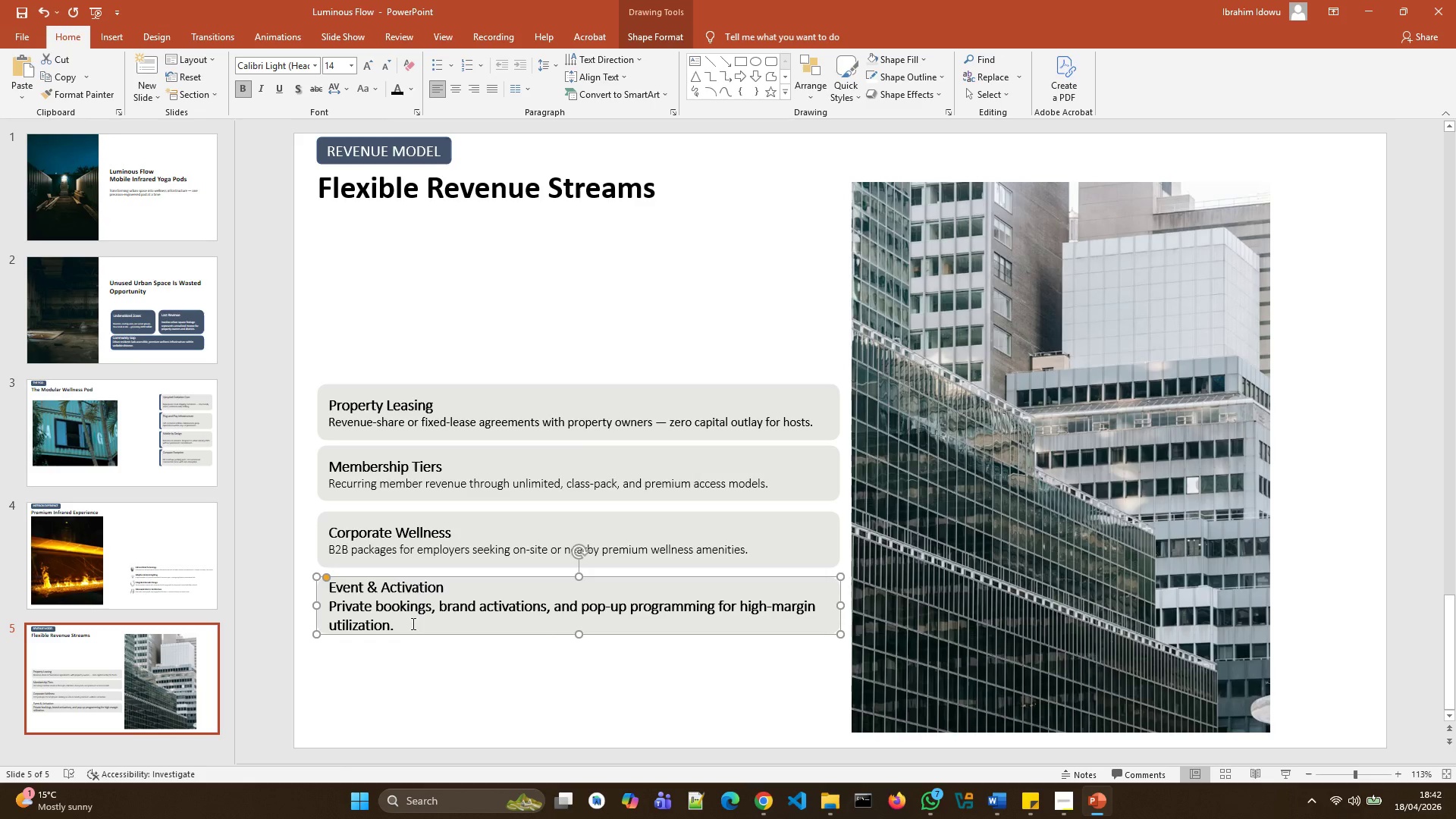 
left_click_drag(start_coordinate=[403, 626], to_coordinate=[350, 602])
 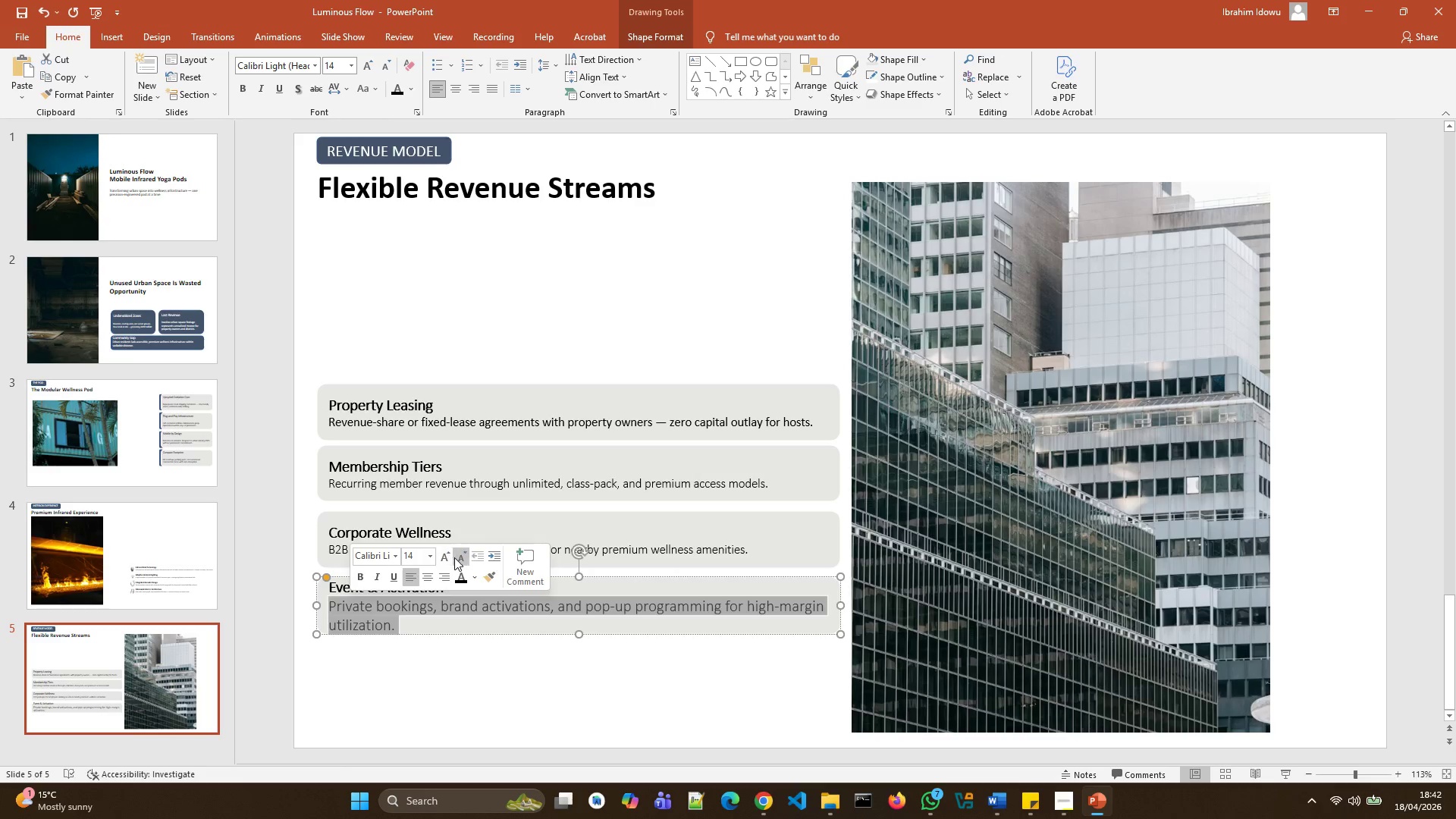 
double_click([456, 557])
 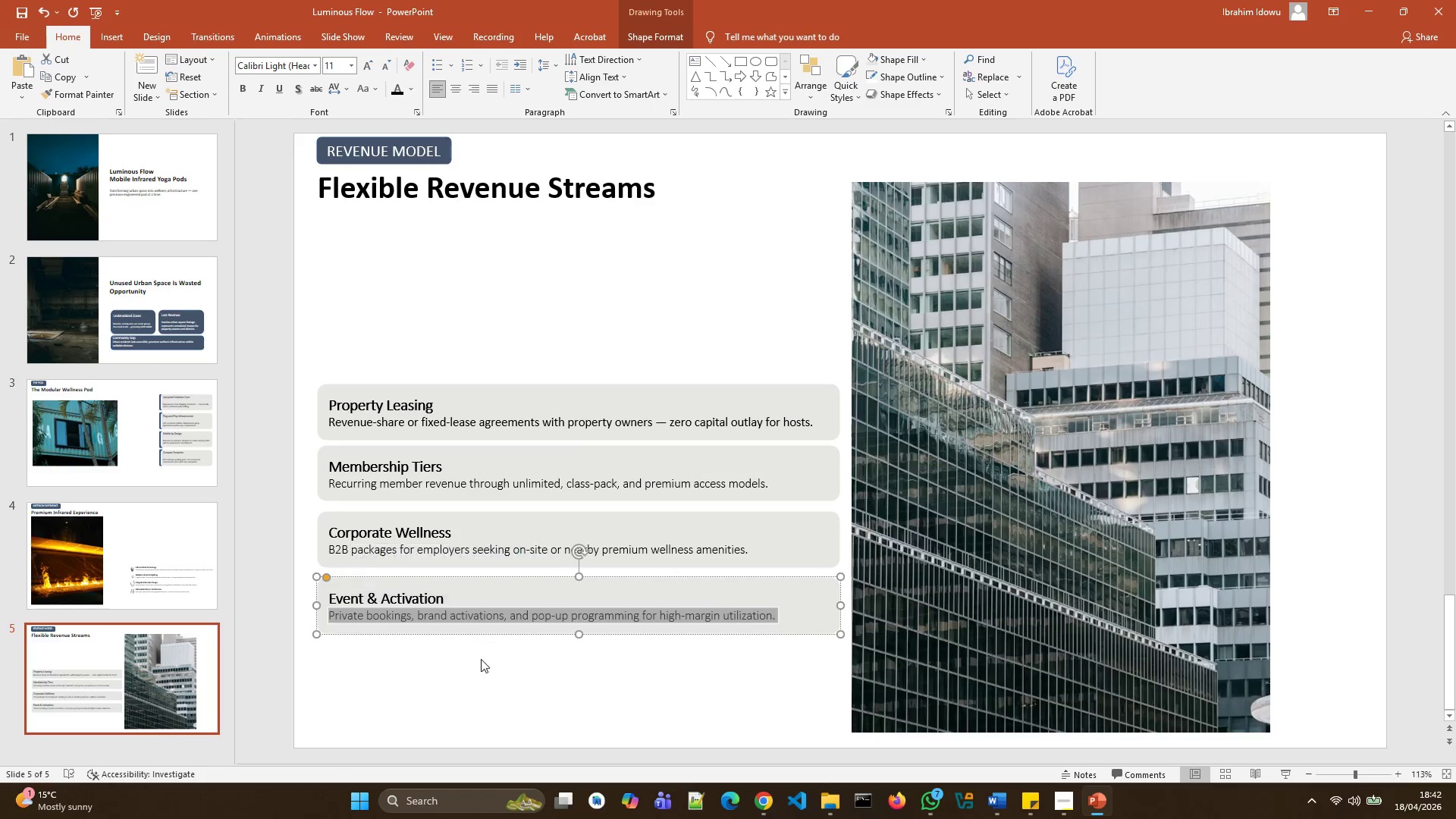 
left_click([482, 662])
 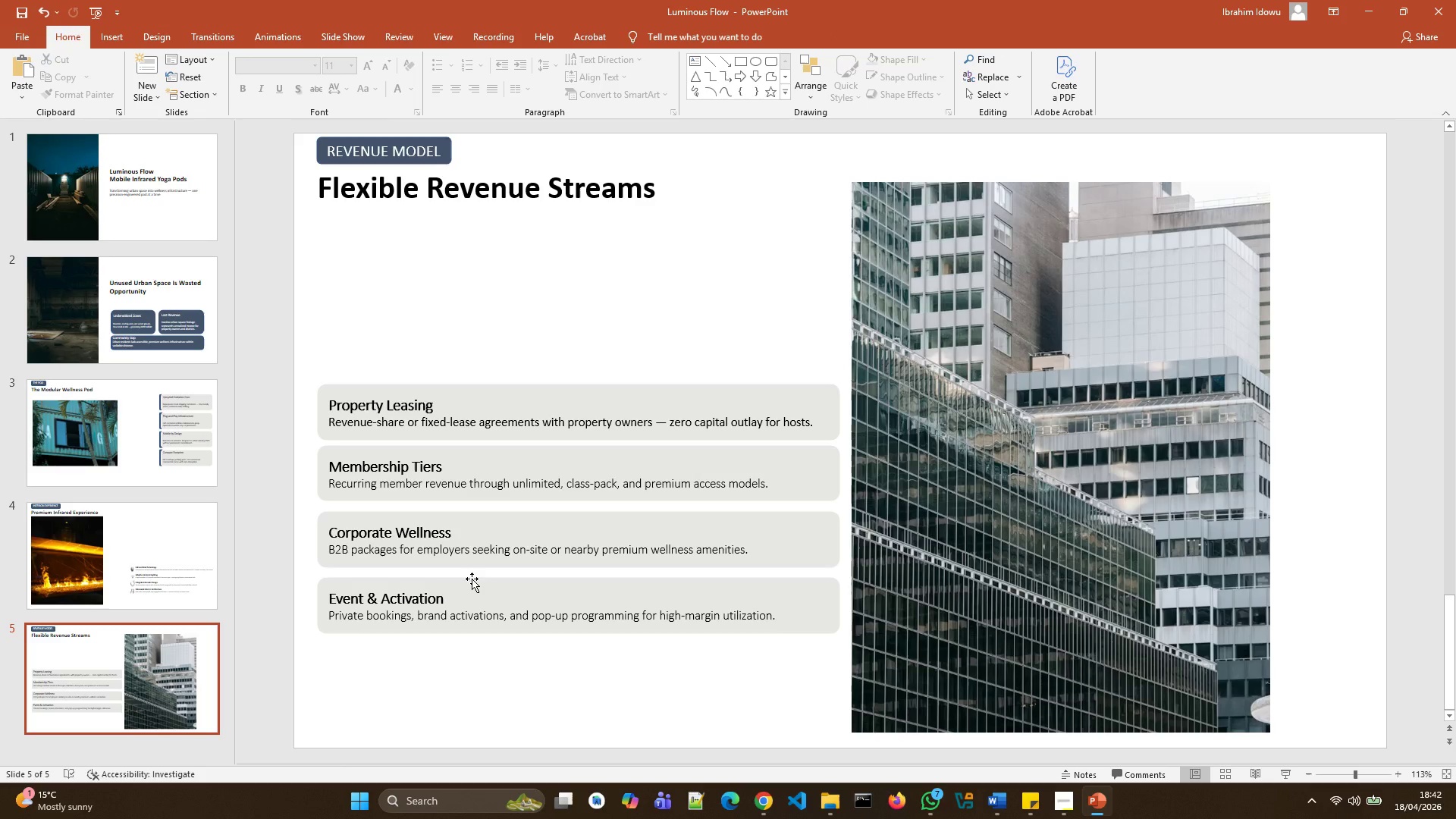 
scroll: coordinate [584, 553], scroll_direction: up, amount: 2.0
 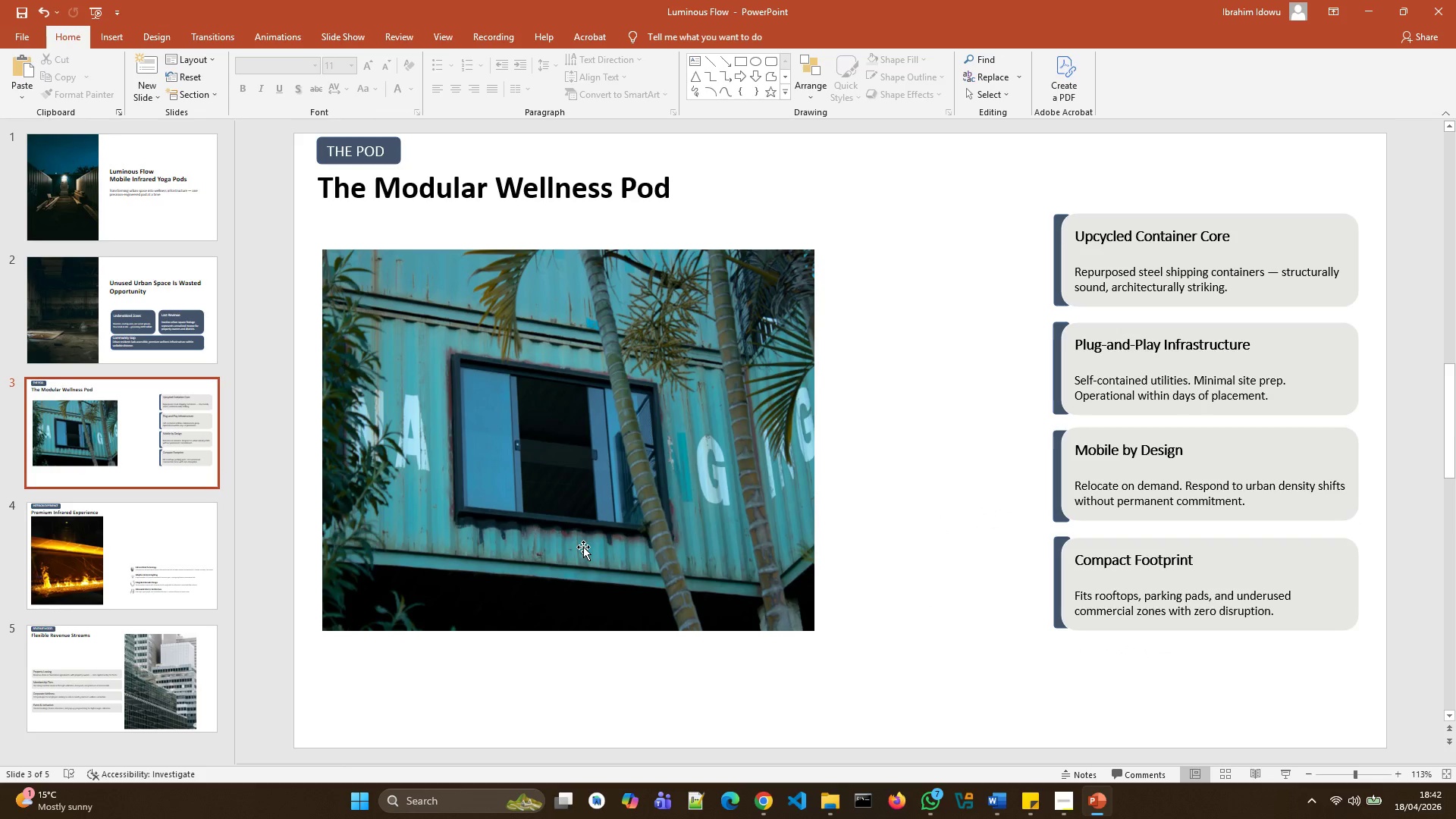 
scroll: coordinate [605, 556], scroll_direction: down, amount: 8.0
 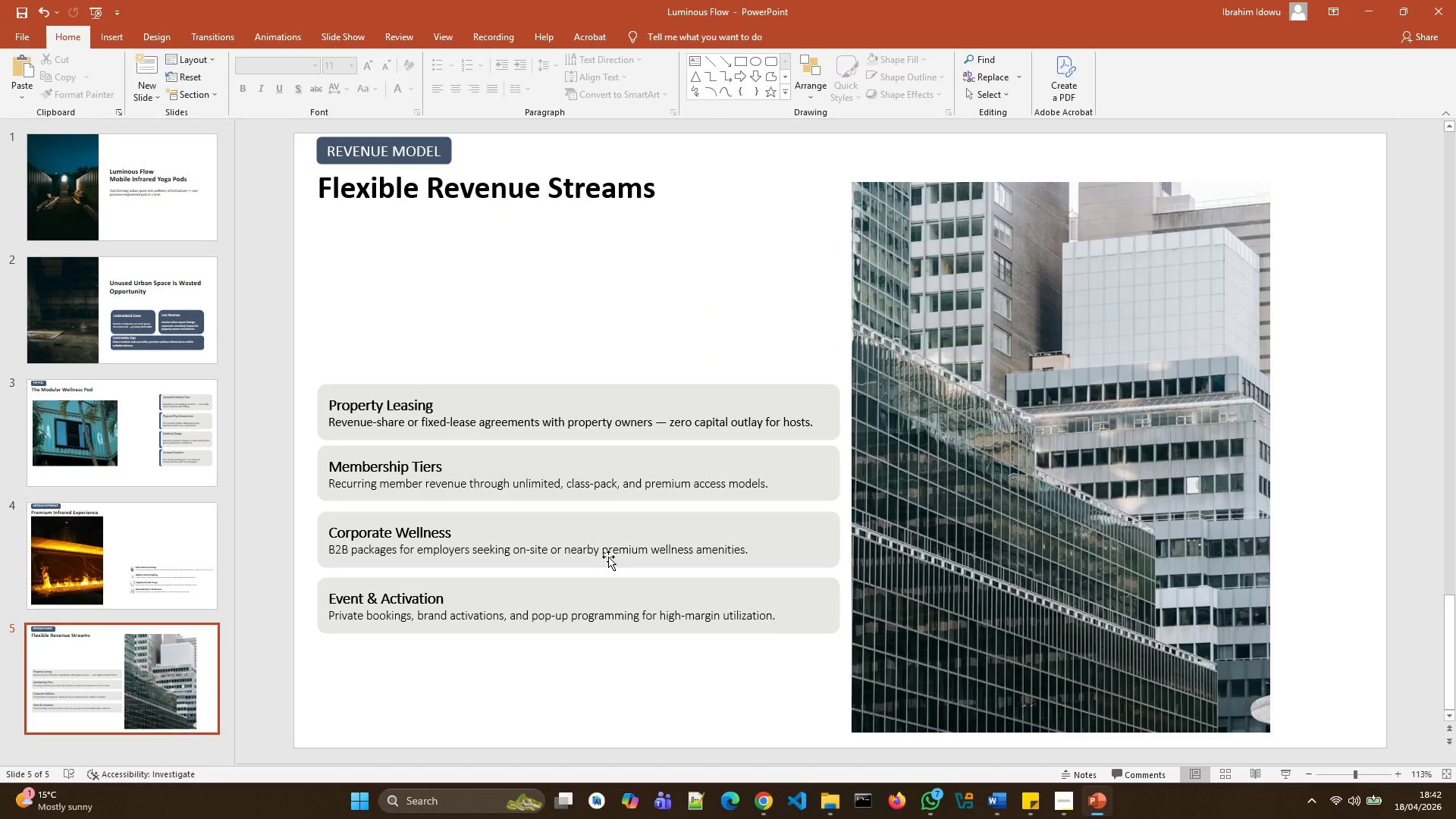 
scroll: coordinate [594, 557], scroll_direction: up, amount: 8.0
 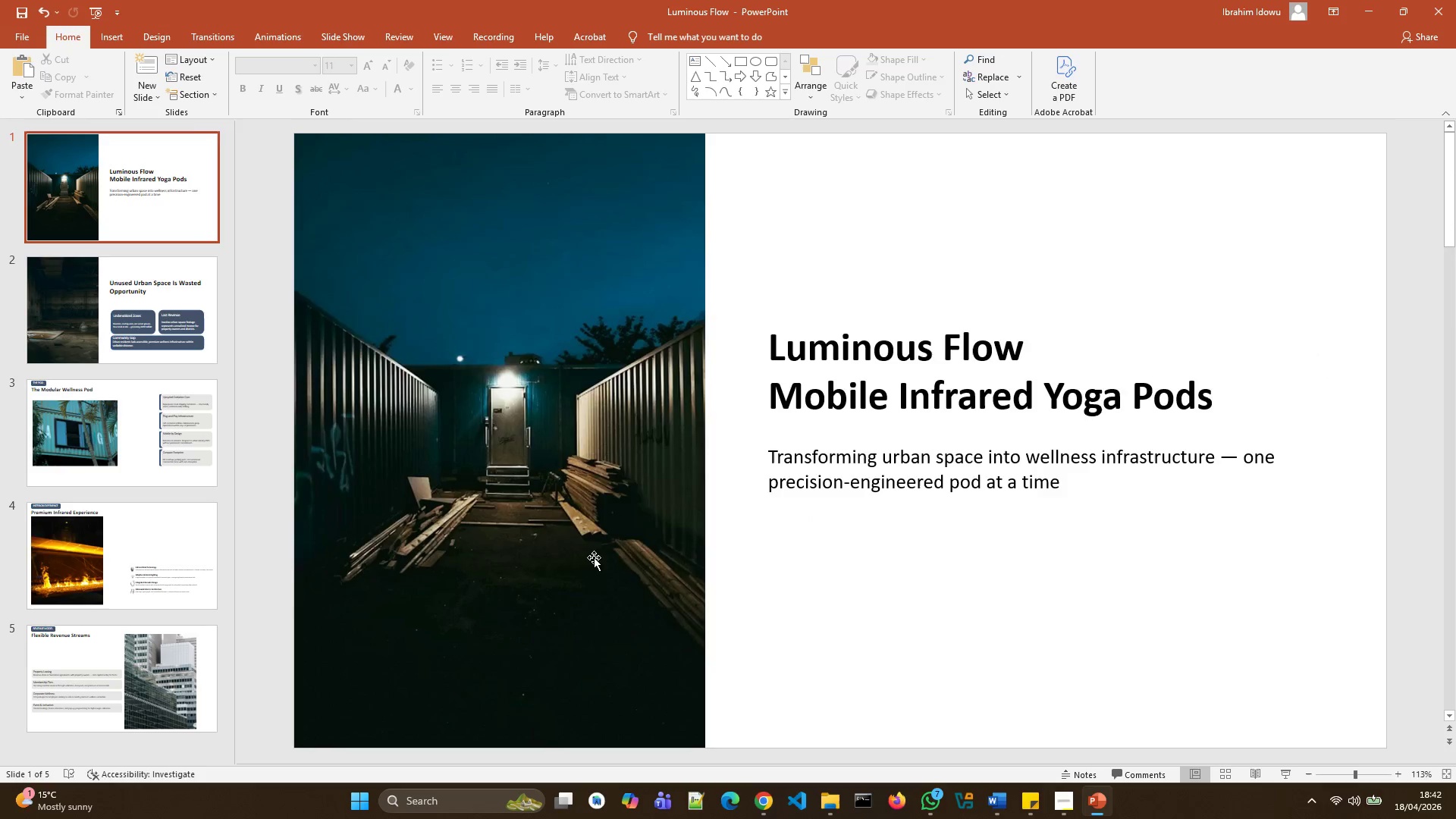 
scroll: coordinate [611, 567], scroll_direction: down, amount: 9.0
 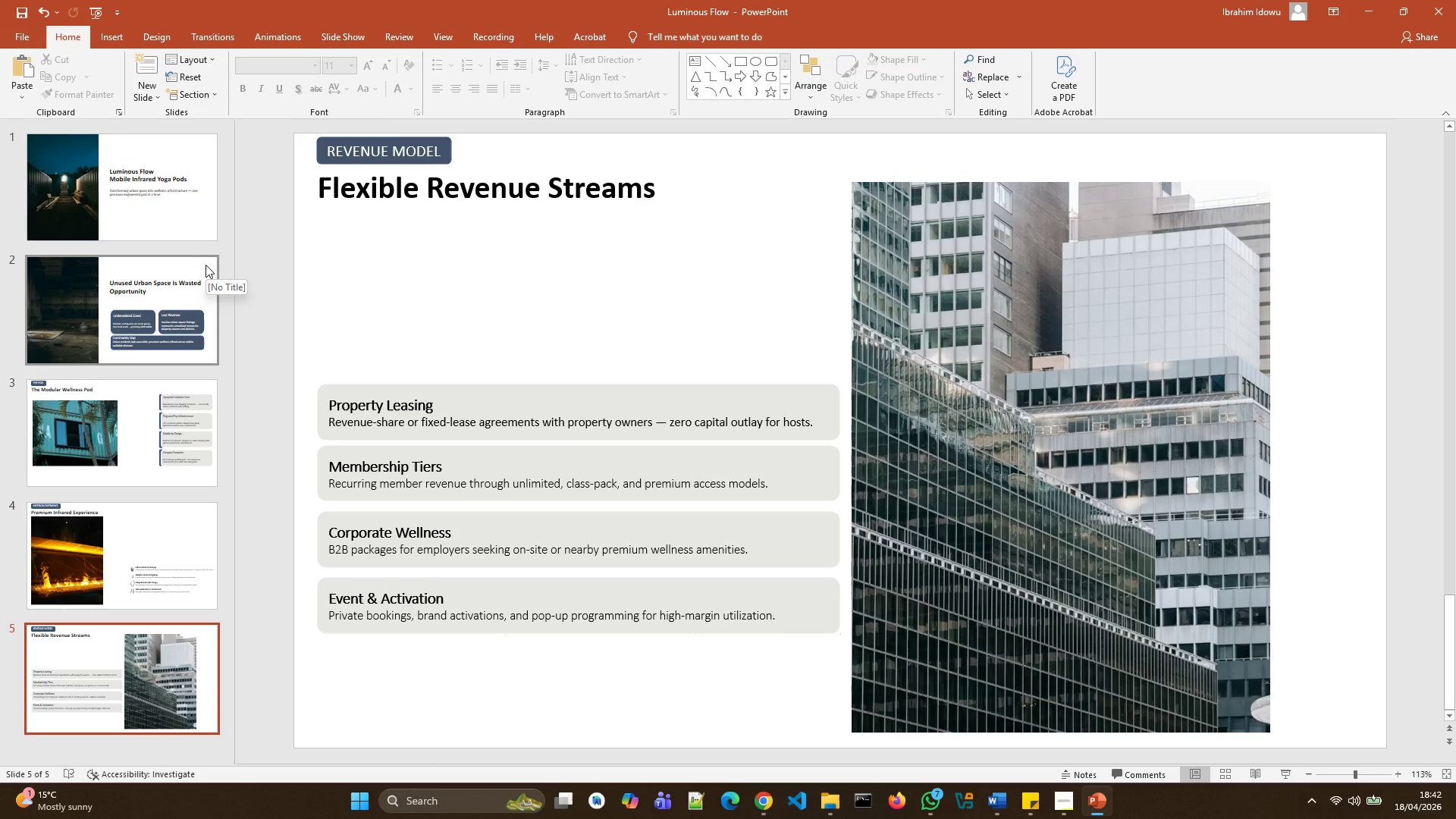 
wait(16.05)
 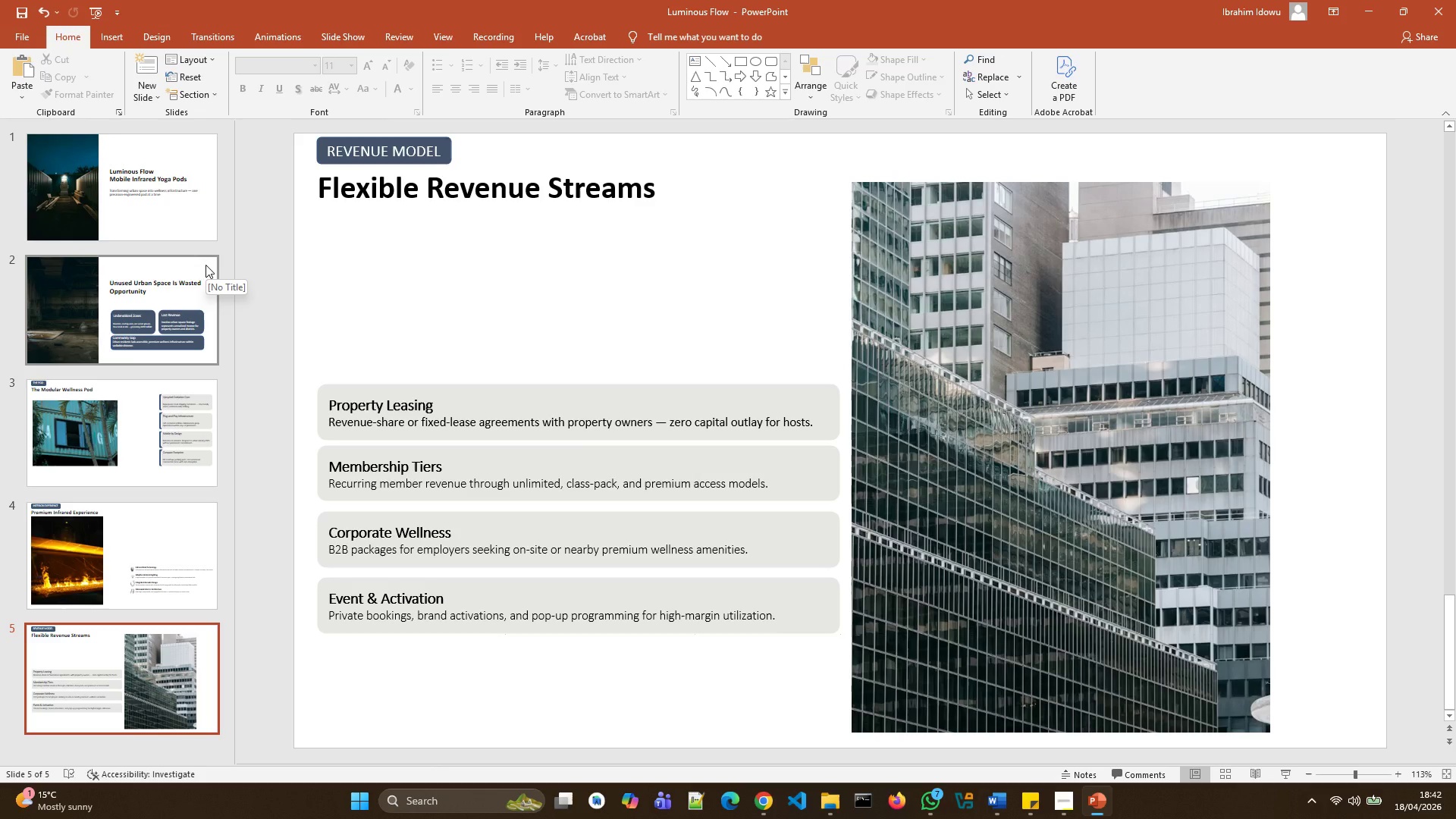 
left_click([184, 497])
 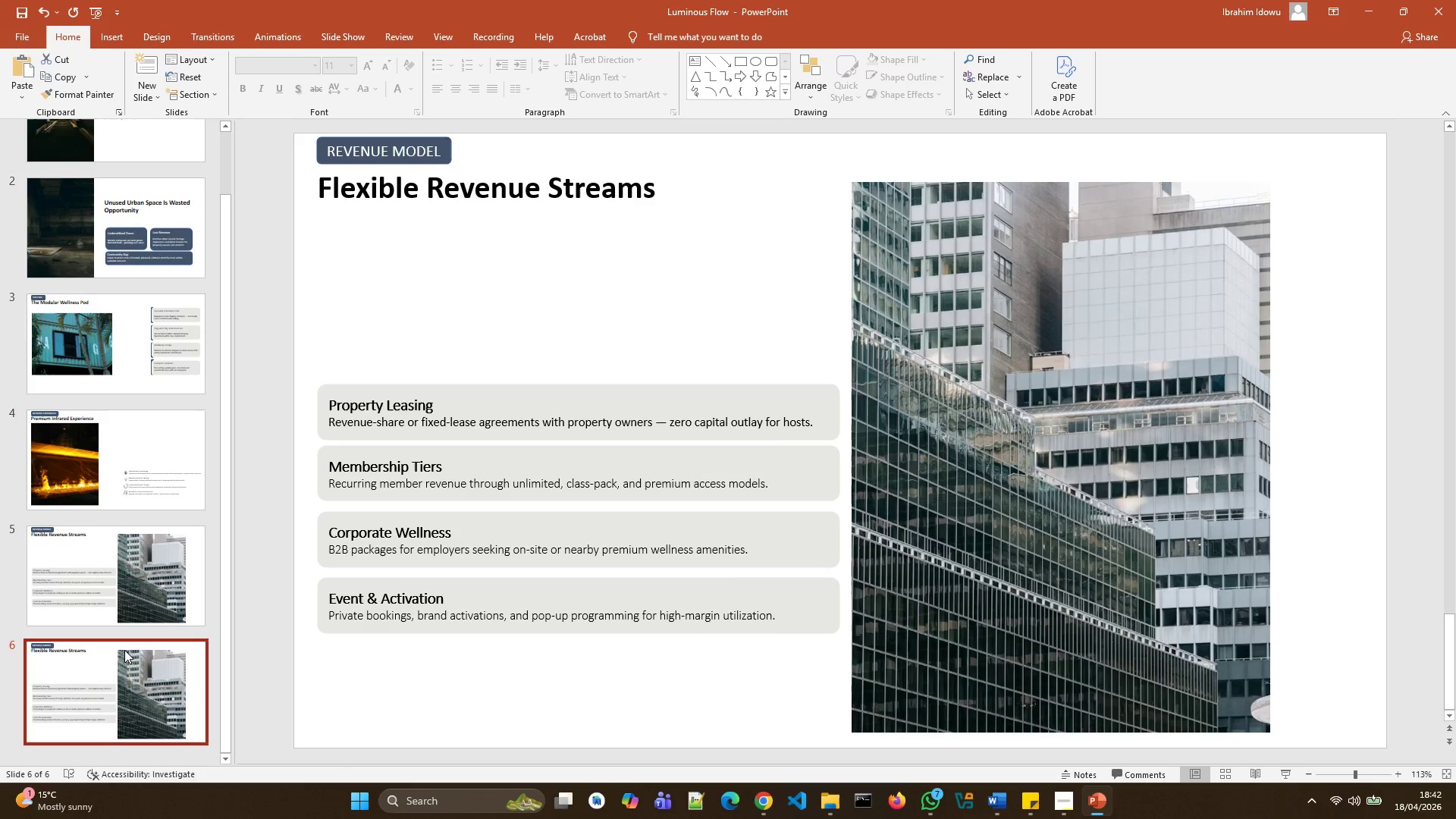 
left_click([123, 651])
 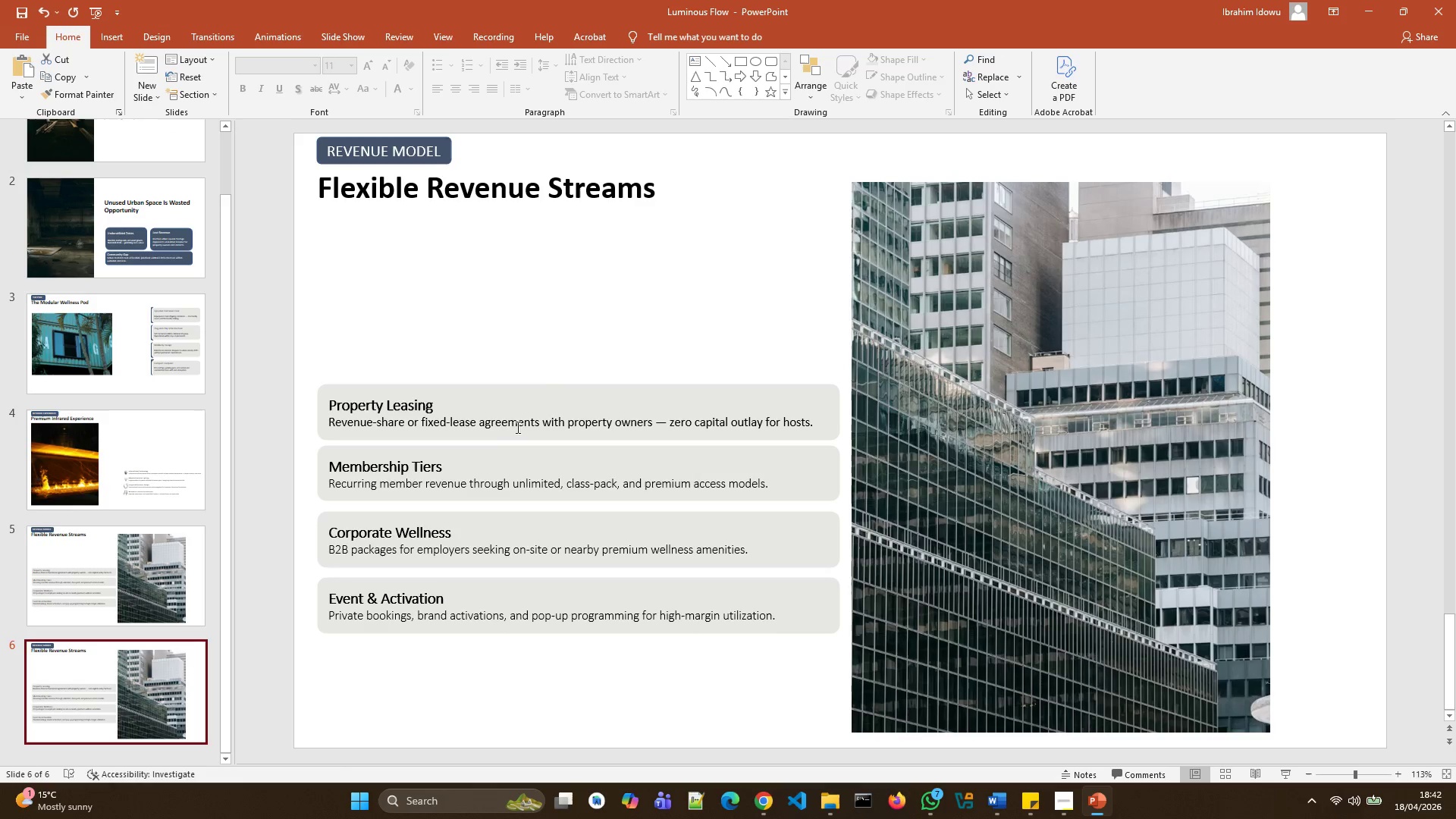 
left_click([551, 353])
 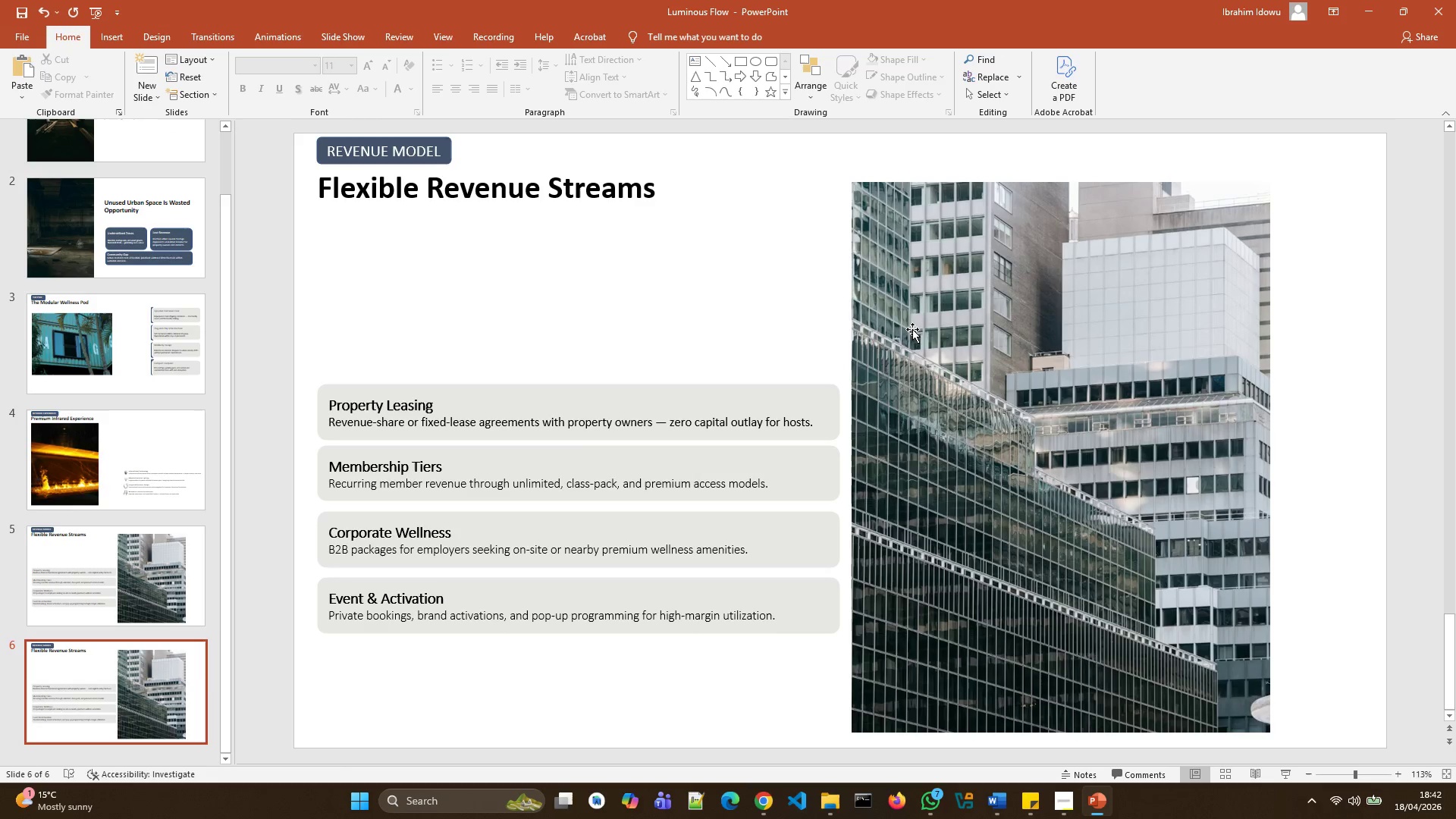 
left_click([940, 320])
 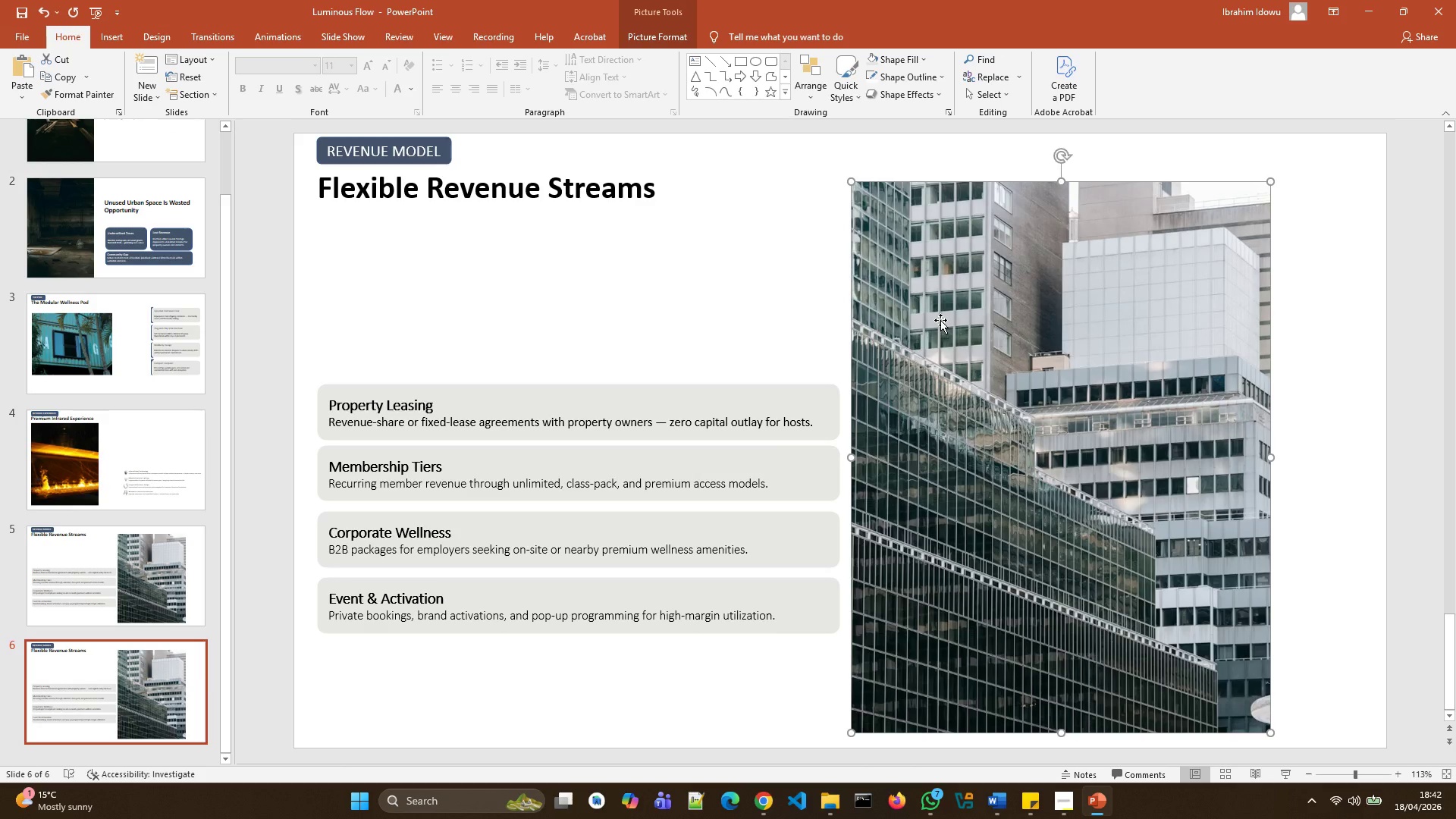 
key(Delete)
 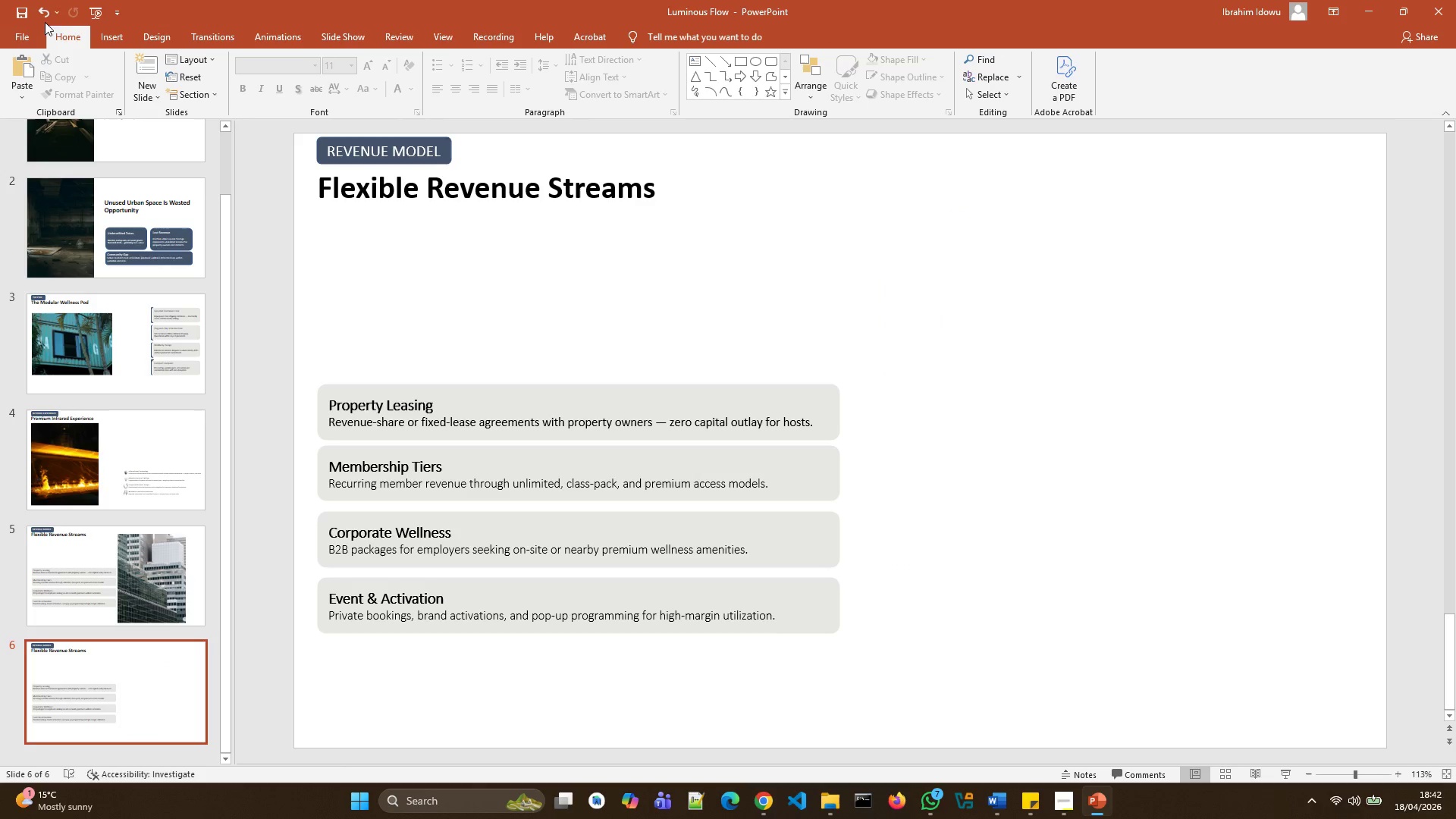 
left_click([128, 31])
 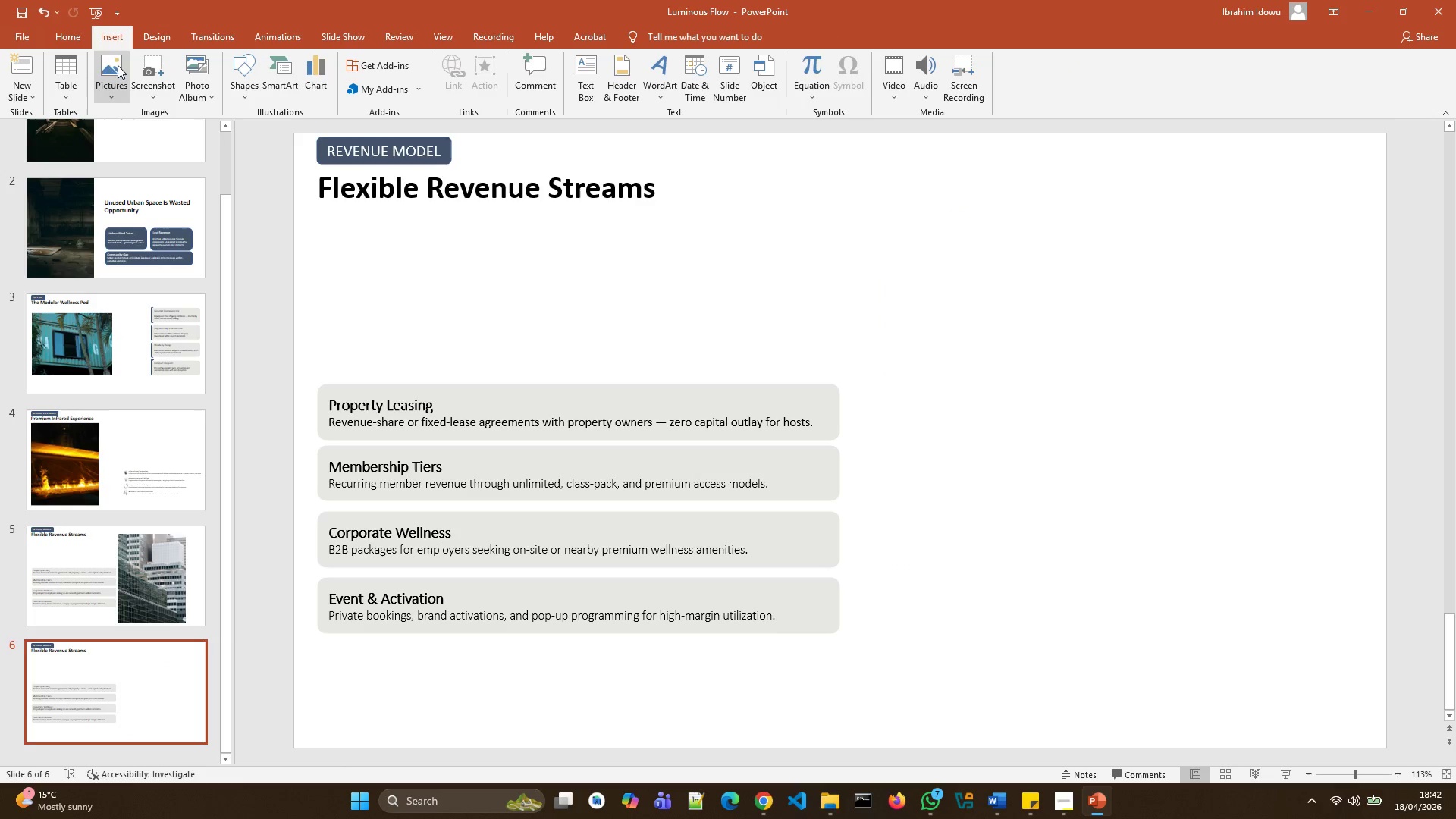 
left_click([111, 68])
 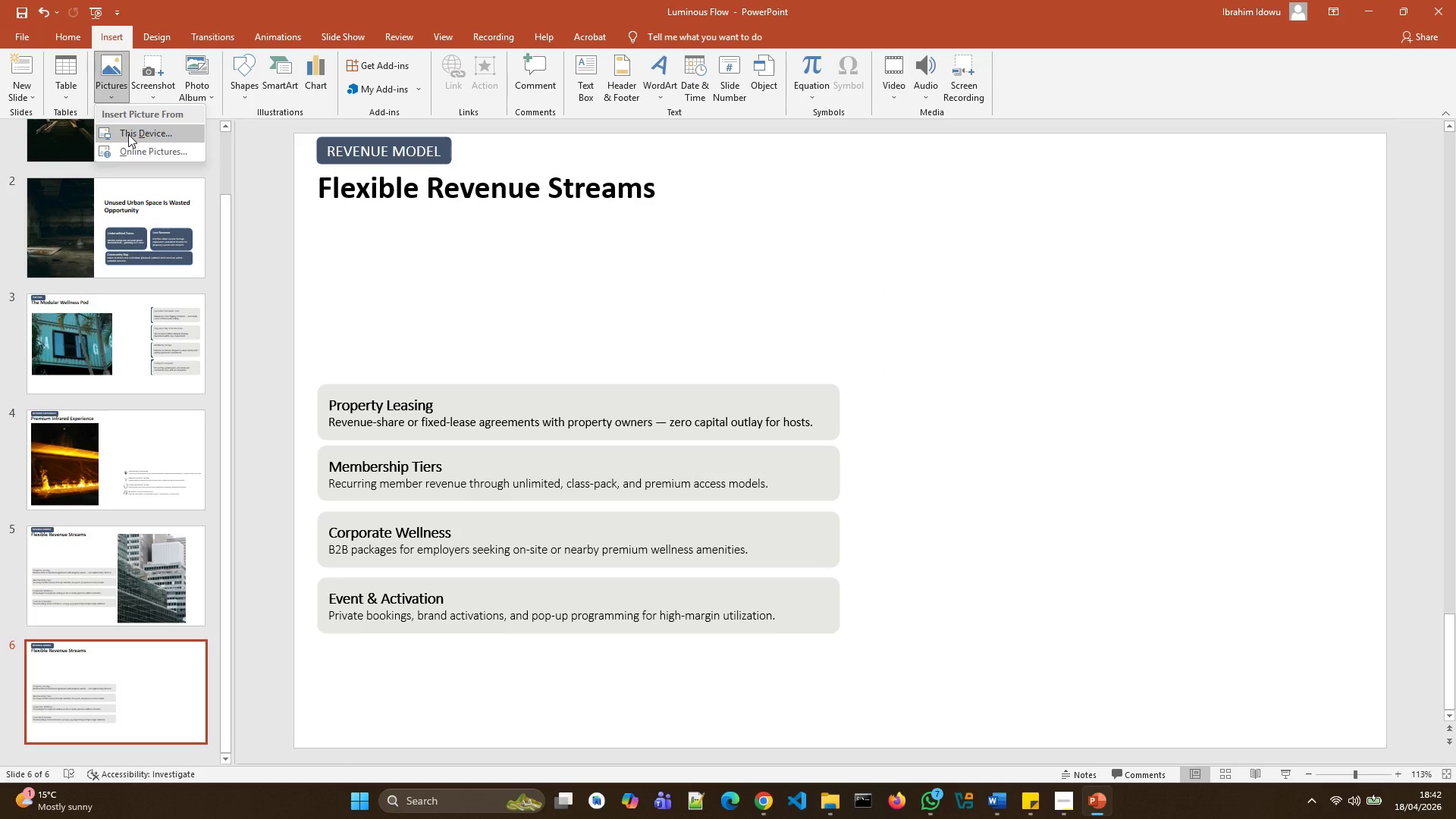 
left_click([128, 134])
 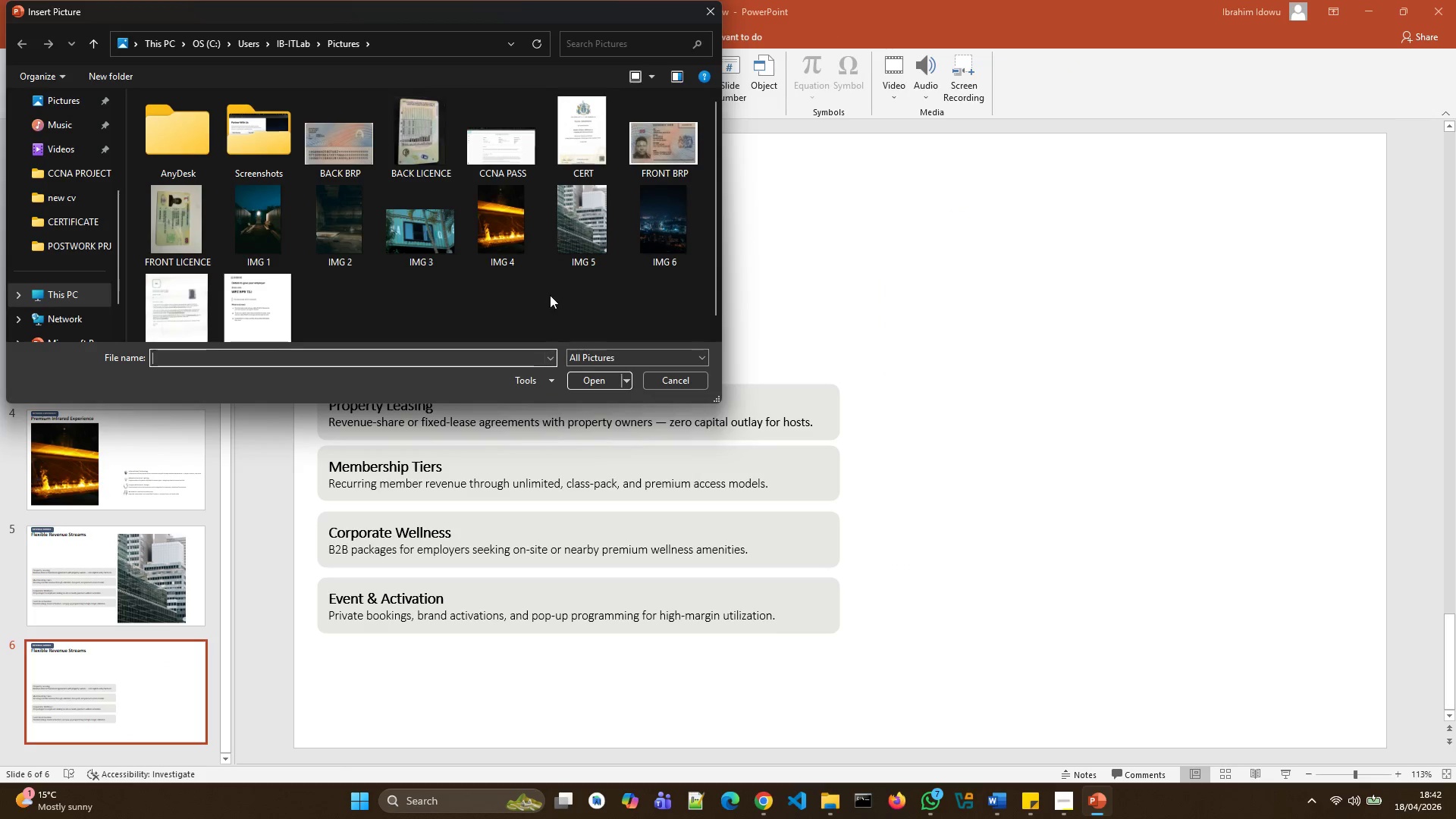 
left_click([673, 250])
 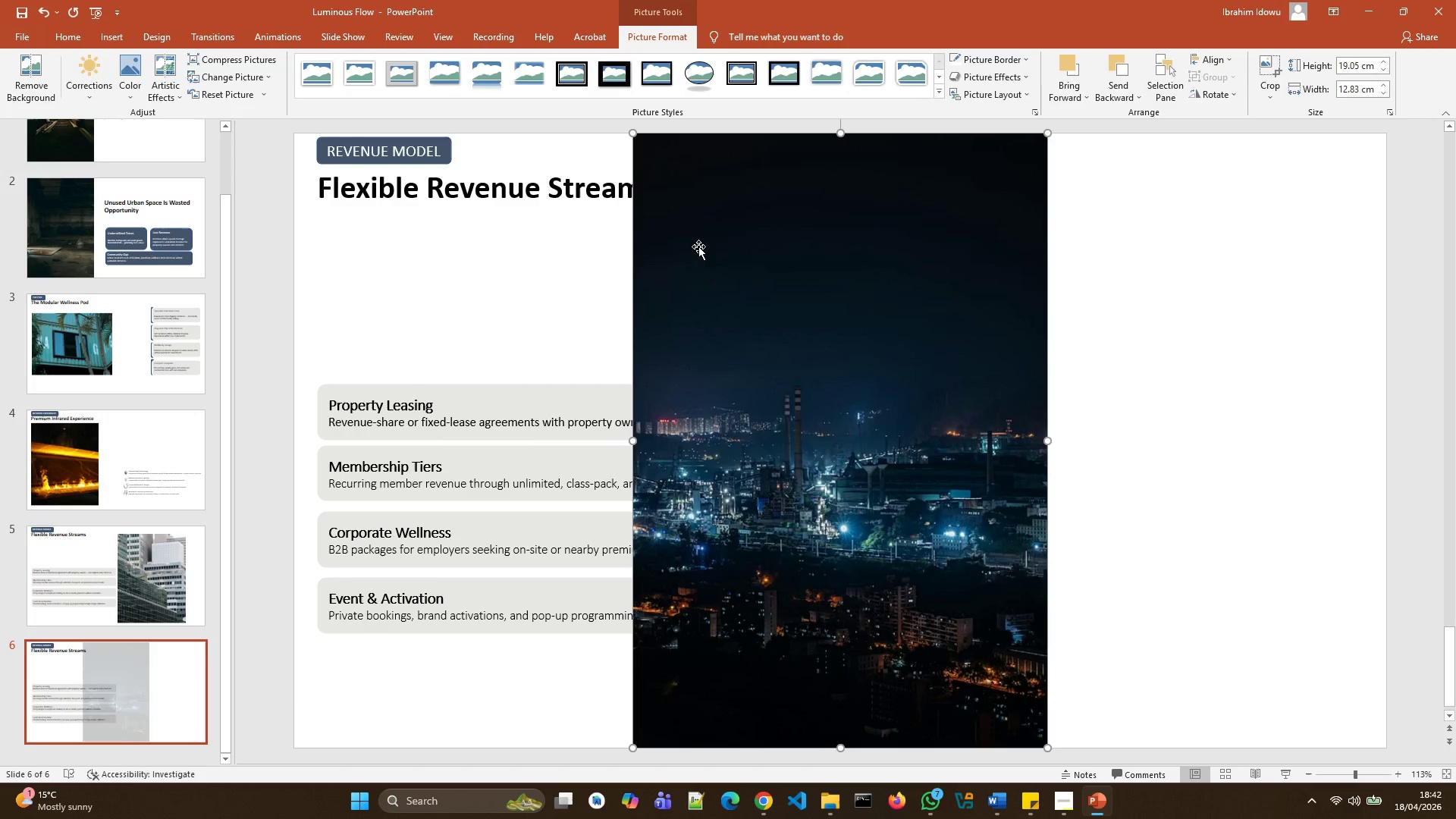 
left_click_drag(start_coordinate=[821, 282], to_coordinate=[1156, 282])
 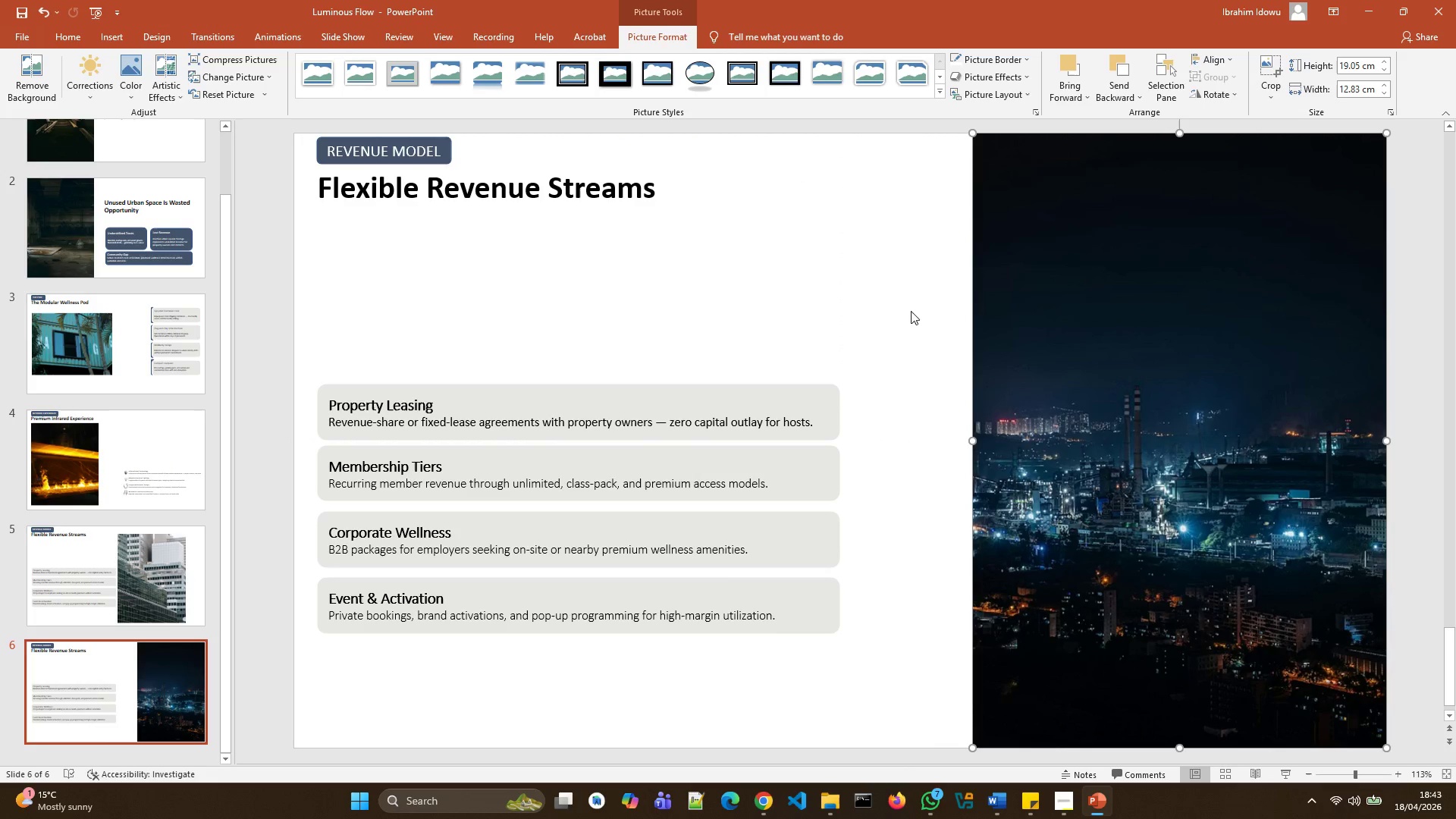 
left_click([912, 311])
 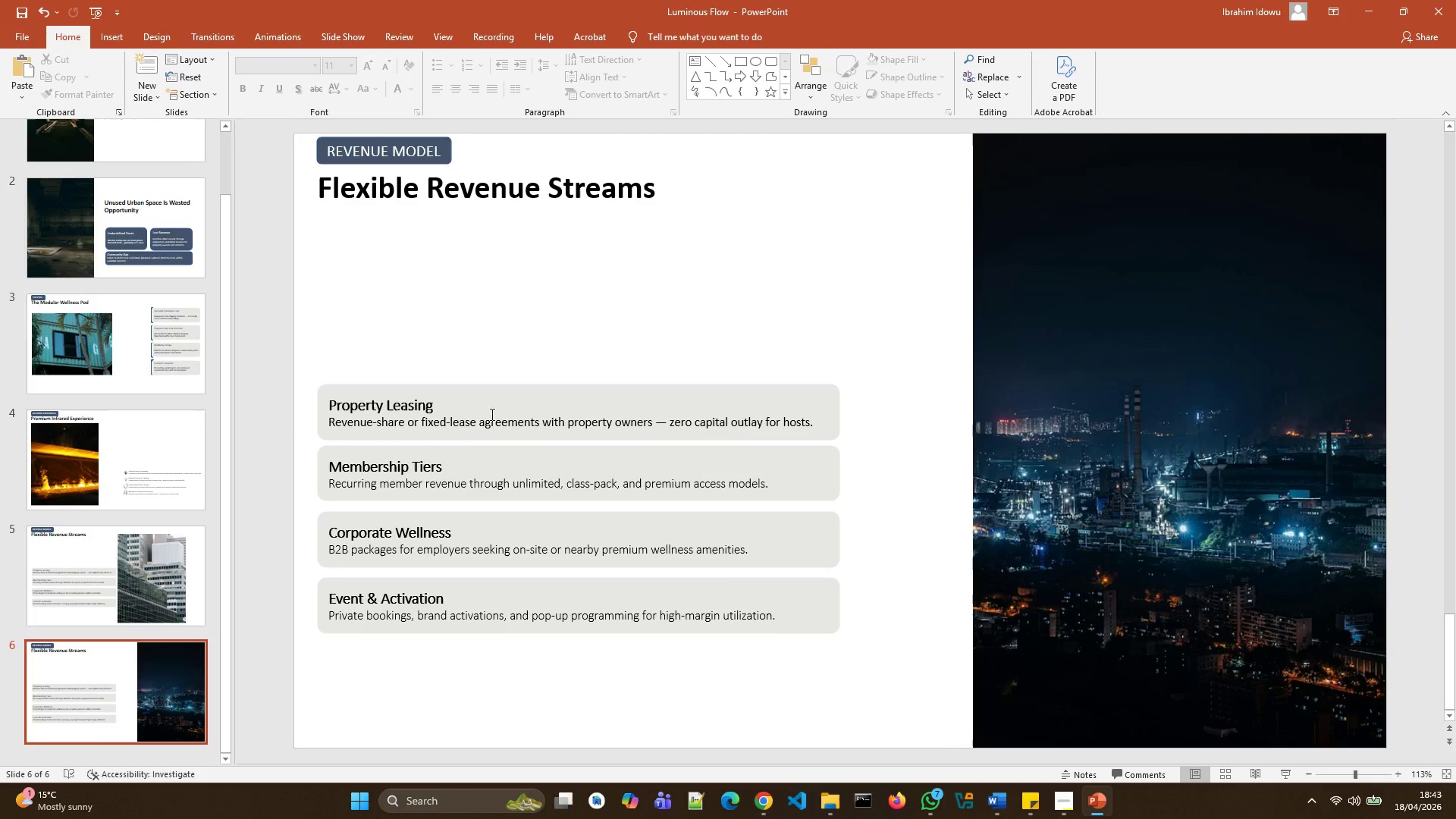 
left_click([449, 483])
 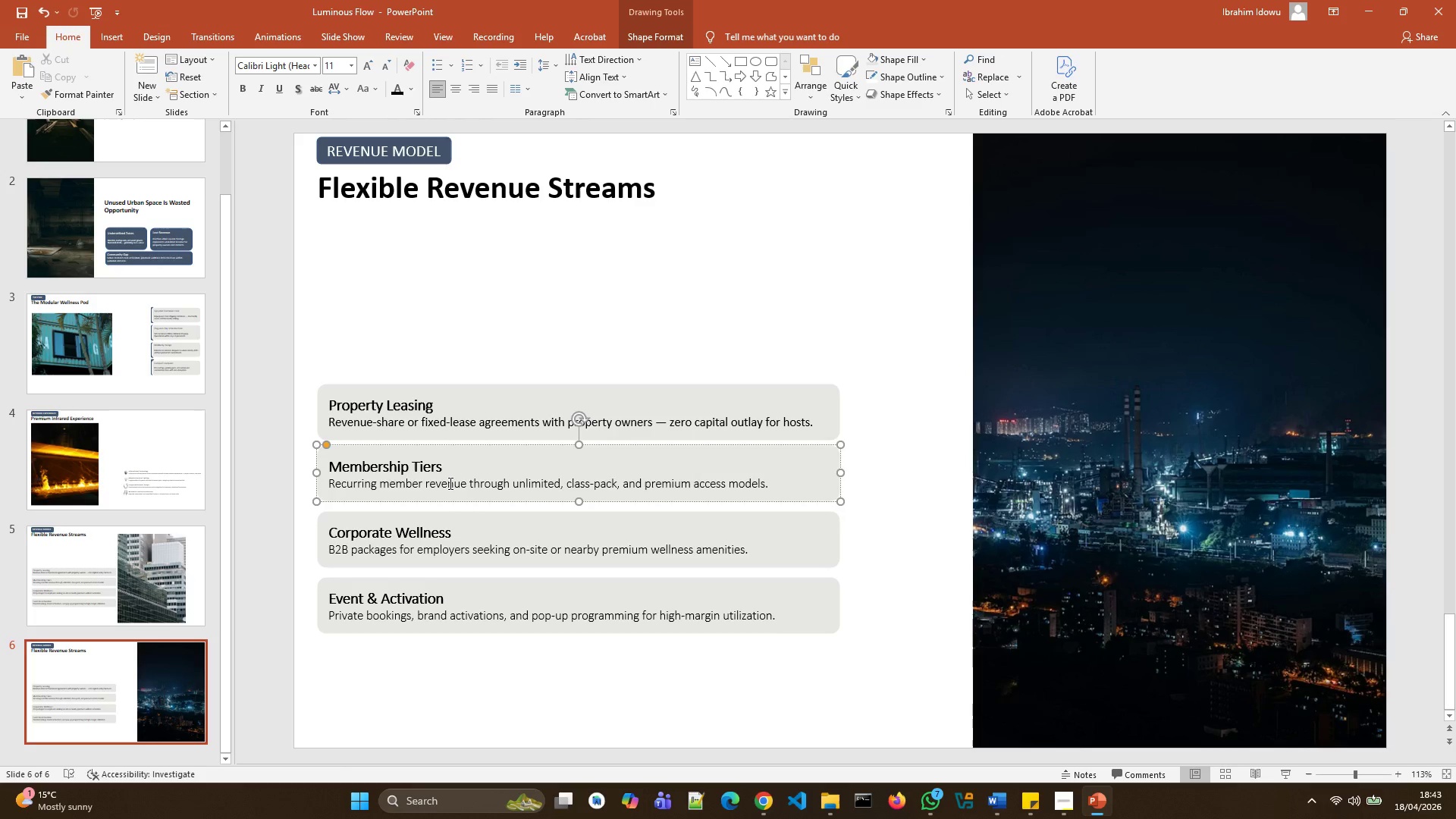 
key(Delete)
 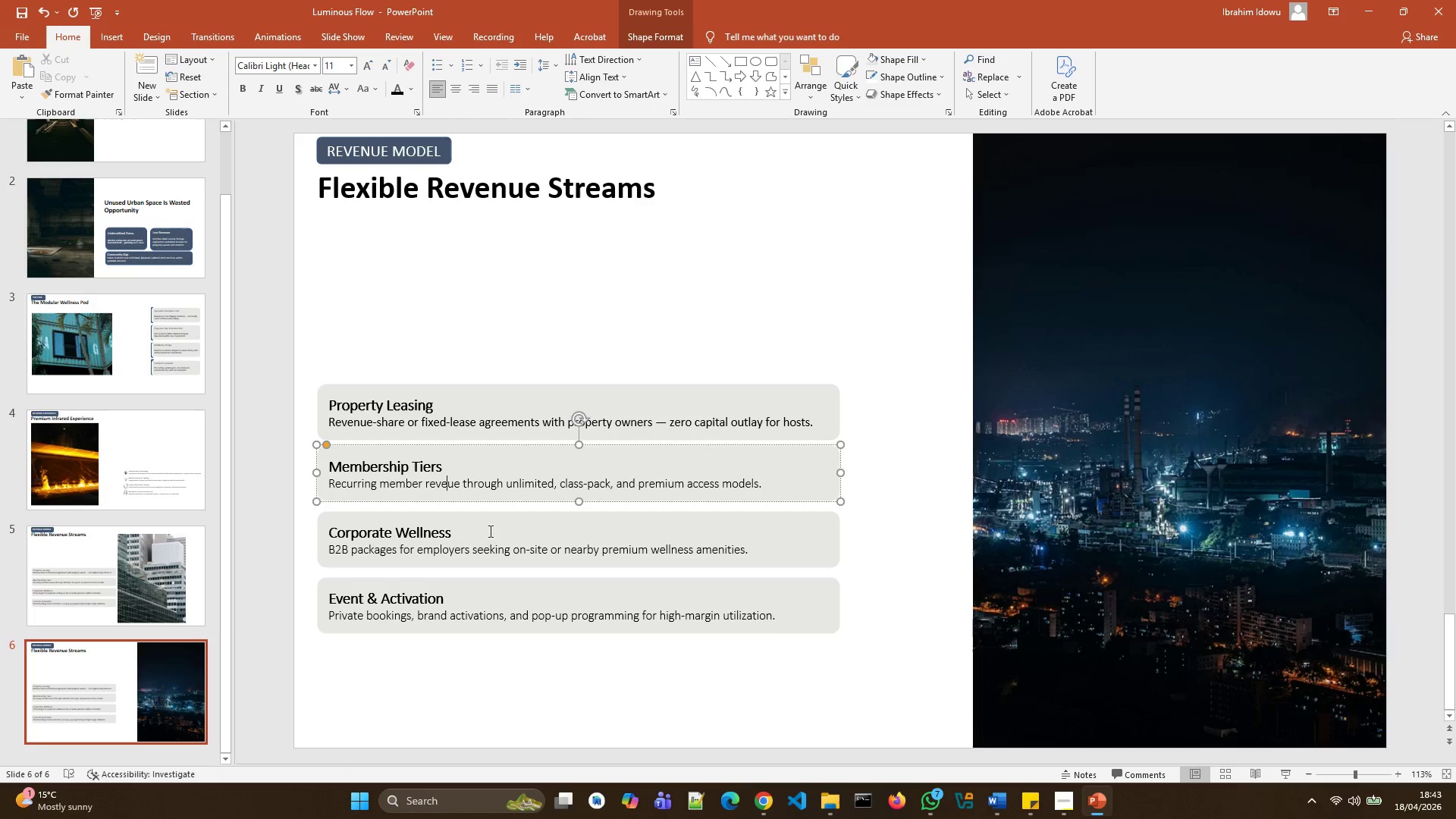 
left_click([482, 522])
 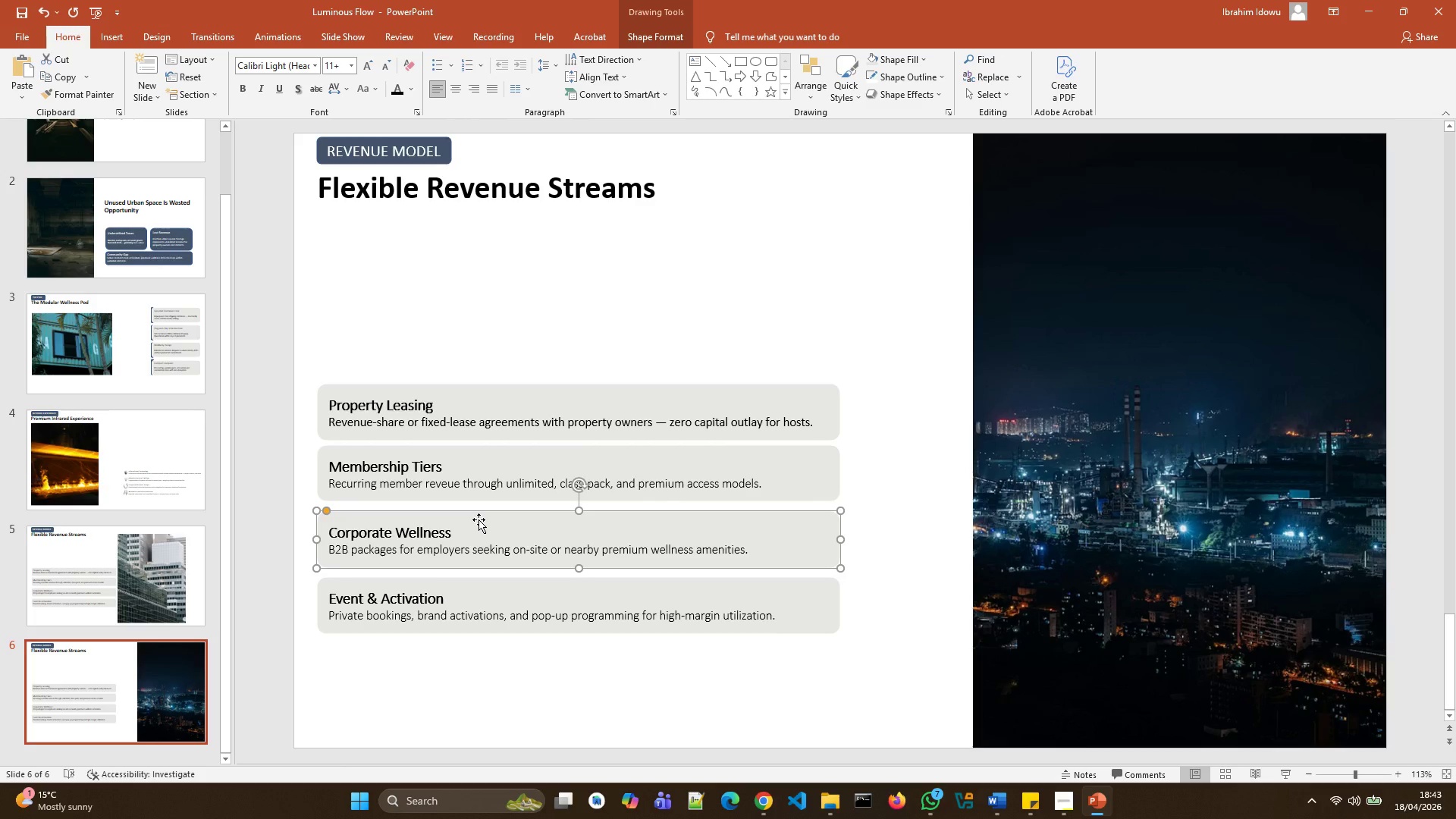 
key(Delete)
 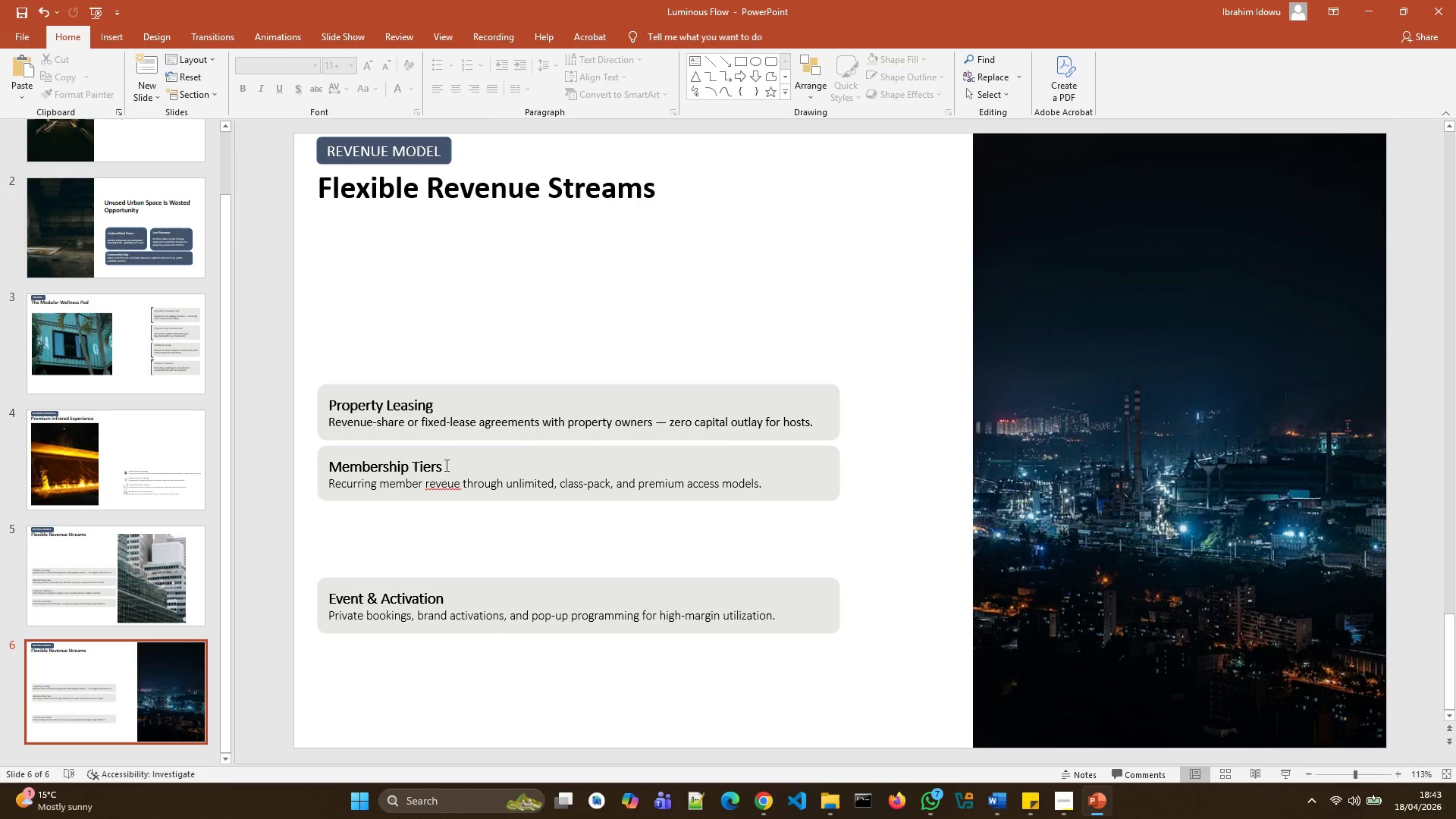 
left_click([447, 465])
 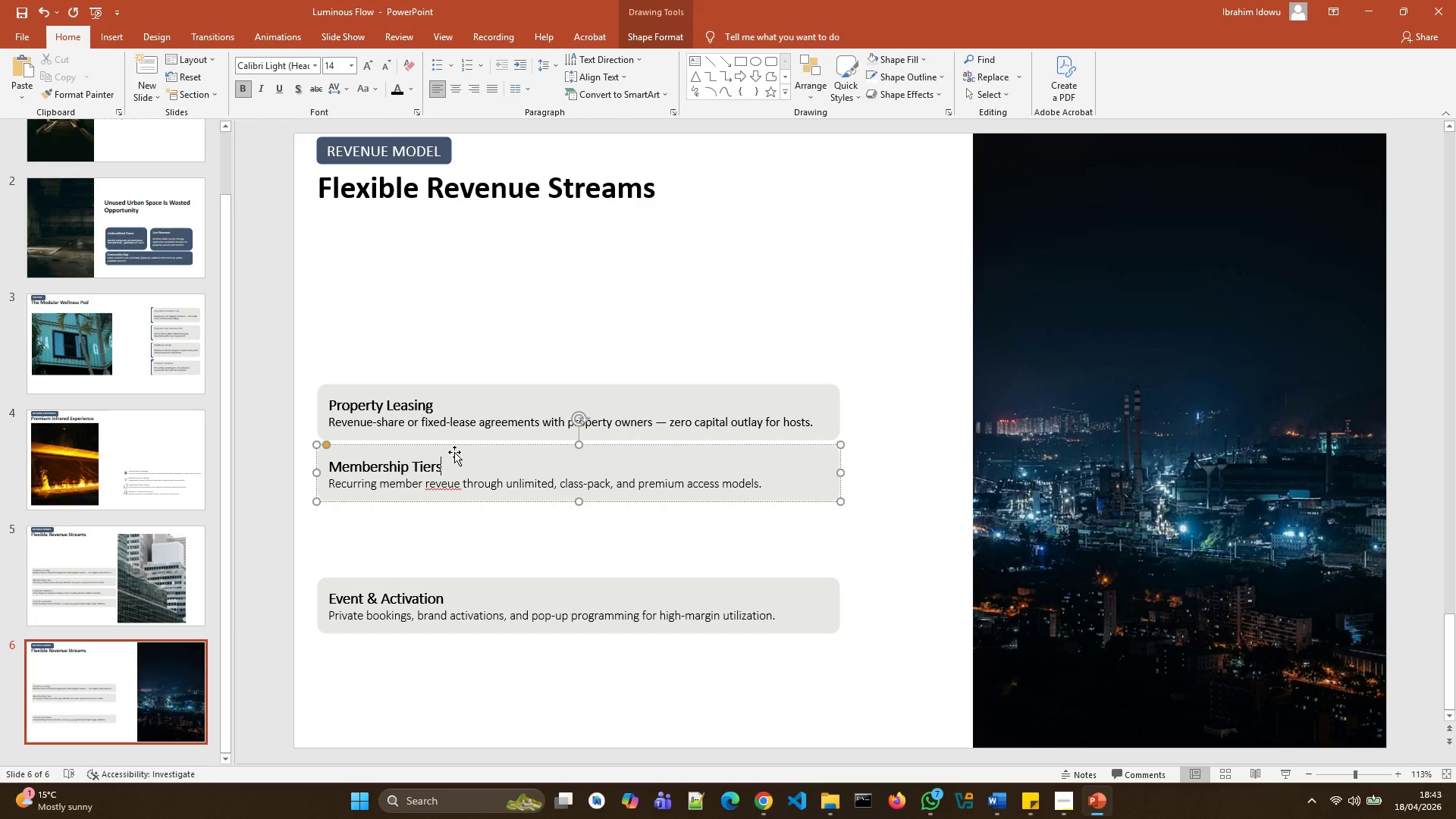 
left_click([454, 452])
 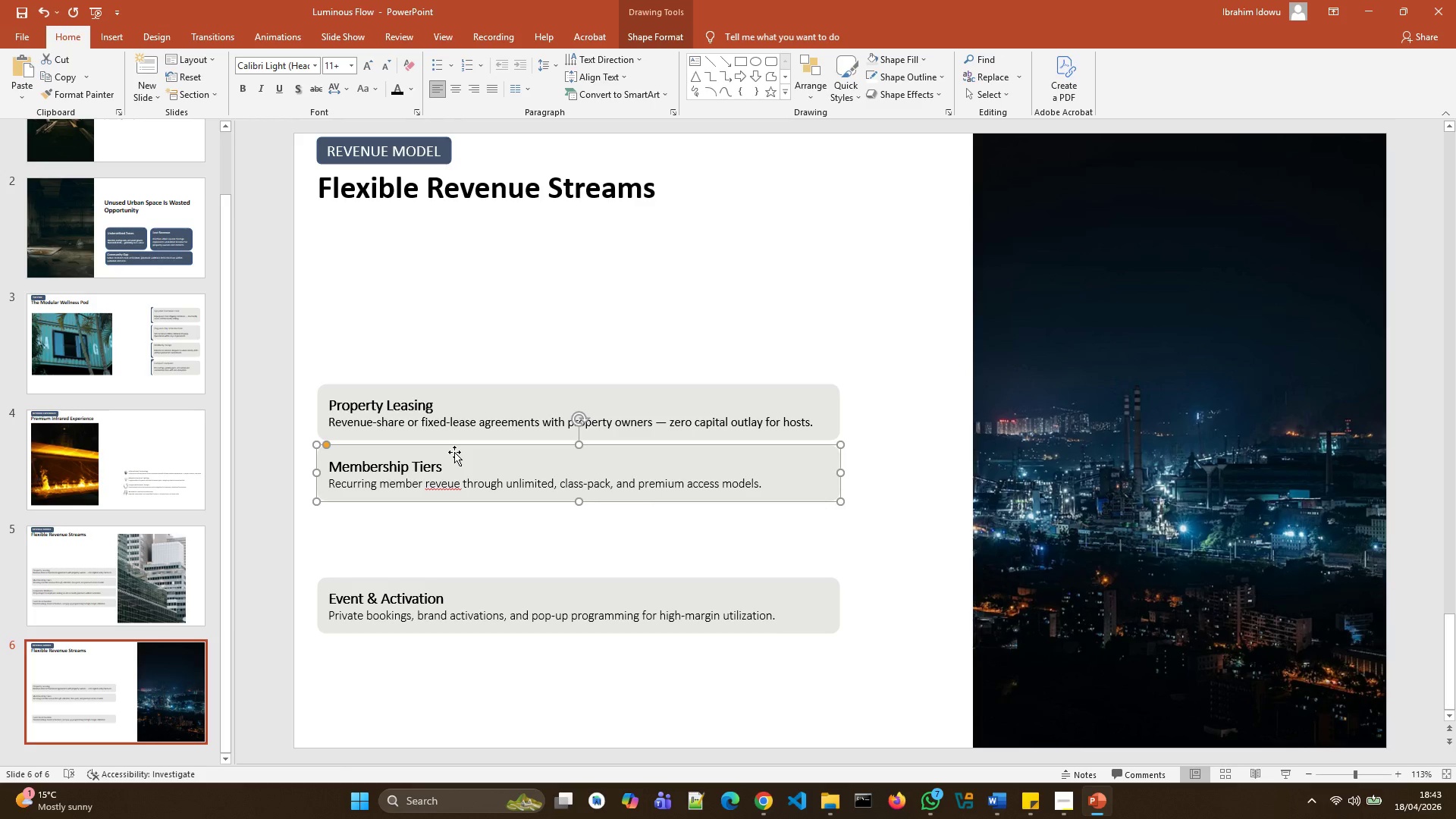 
key(Delete)
 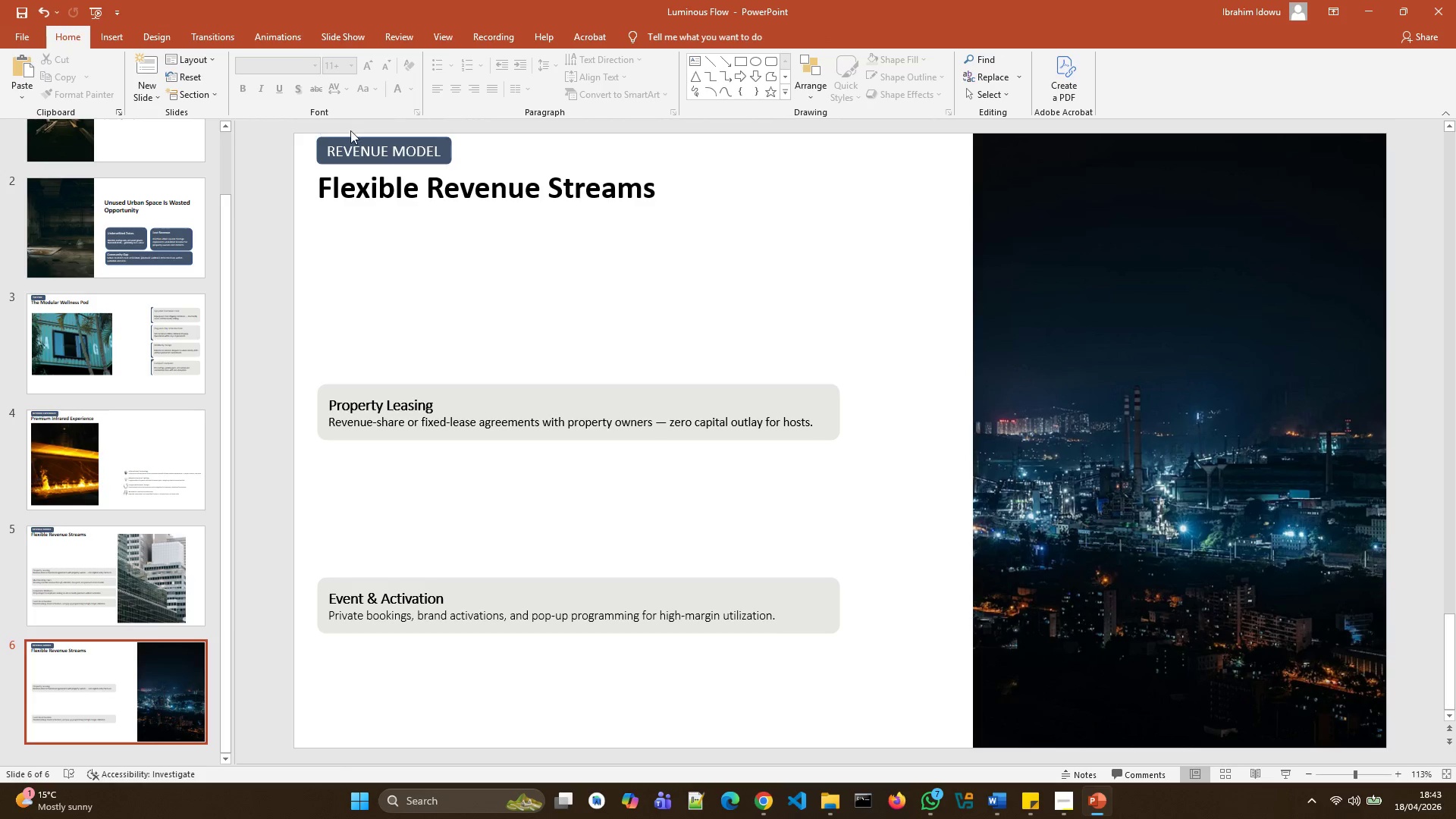 
left_click([359, 146])
 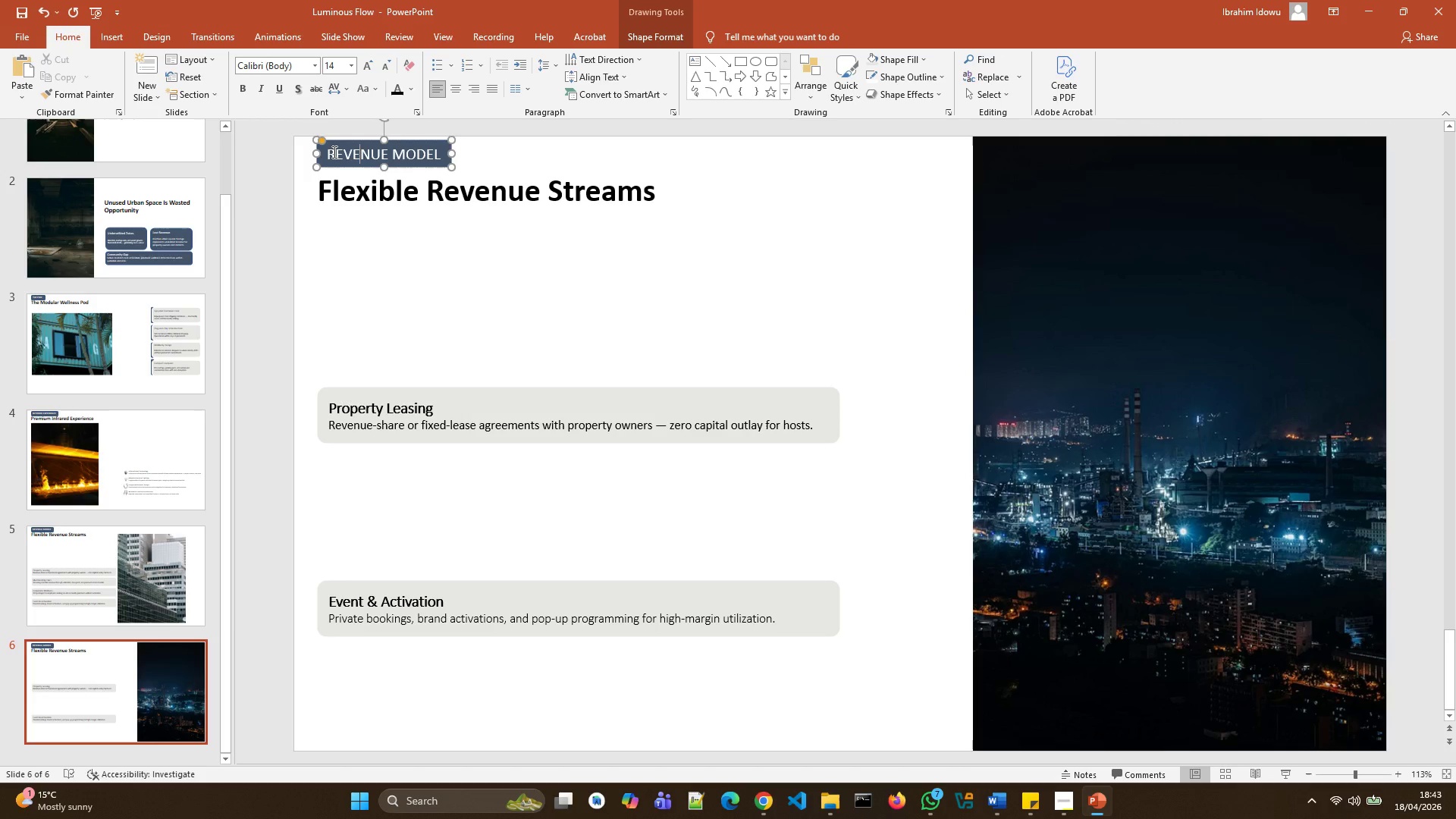 
wait(7.25)
 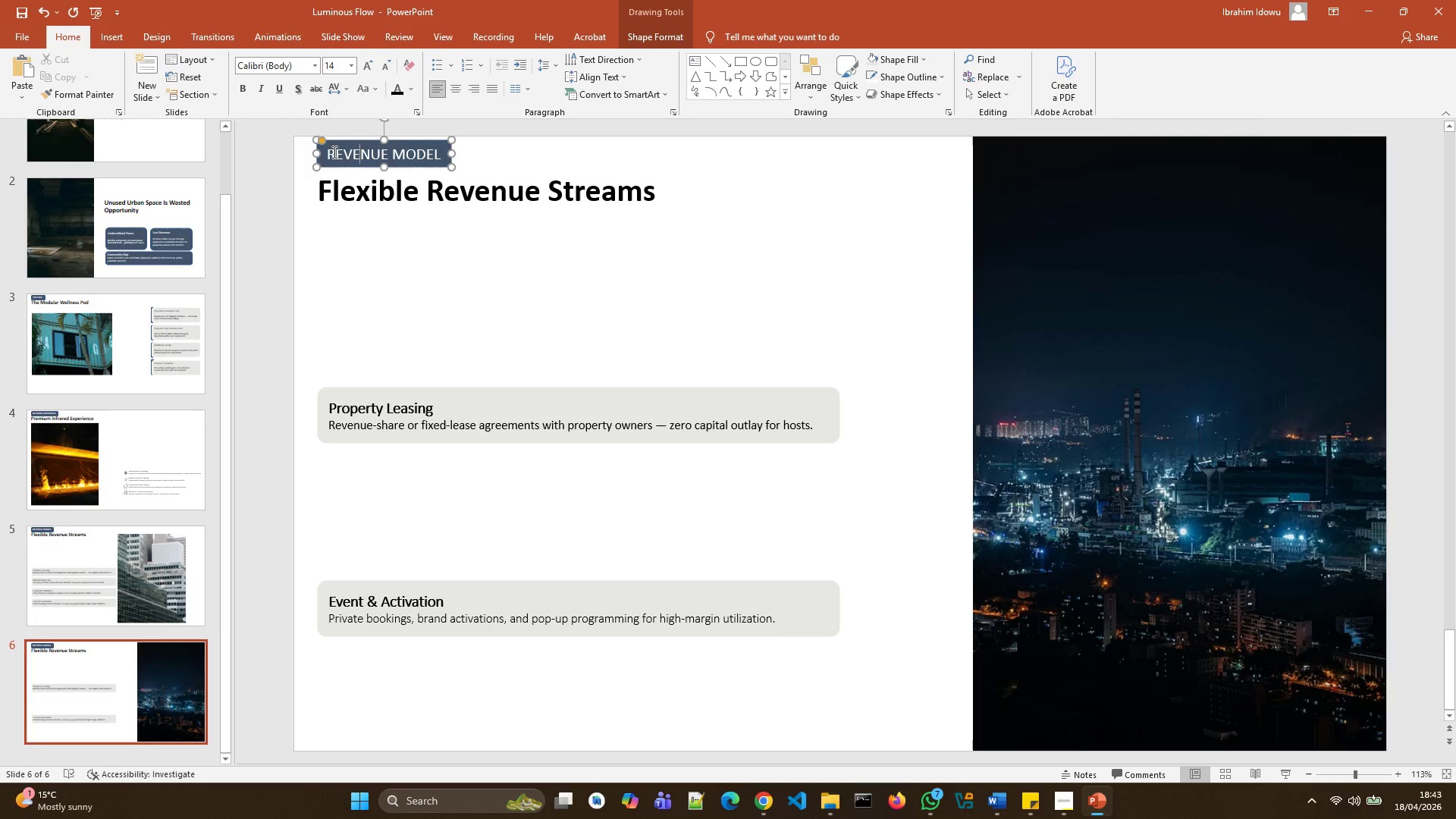 
left_click([394, 142])
 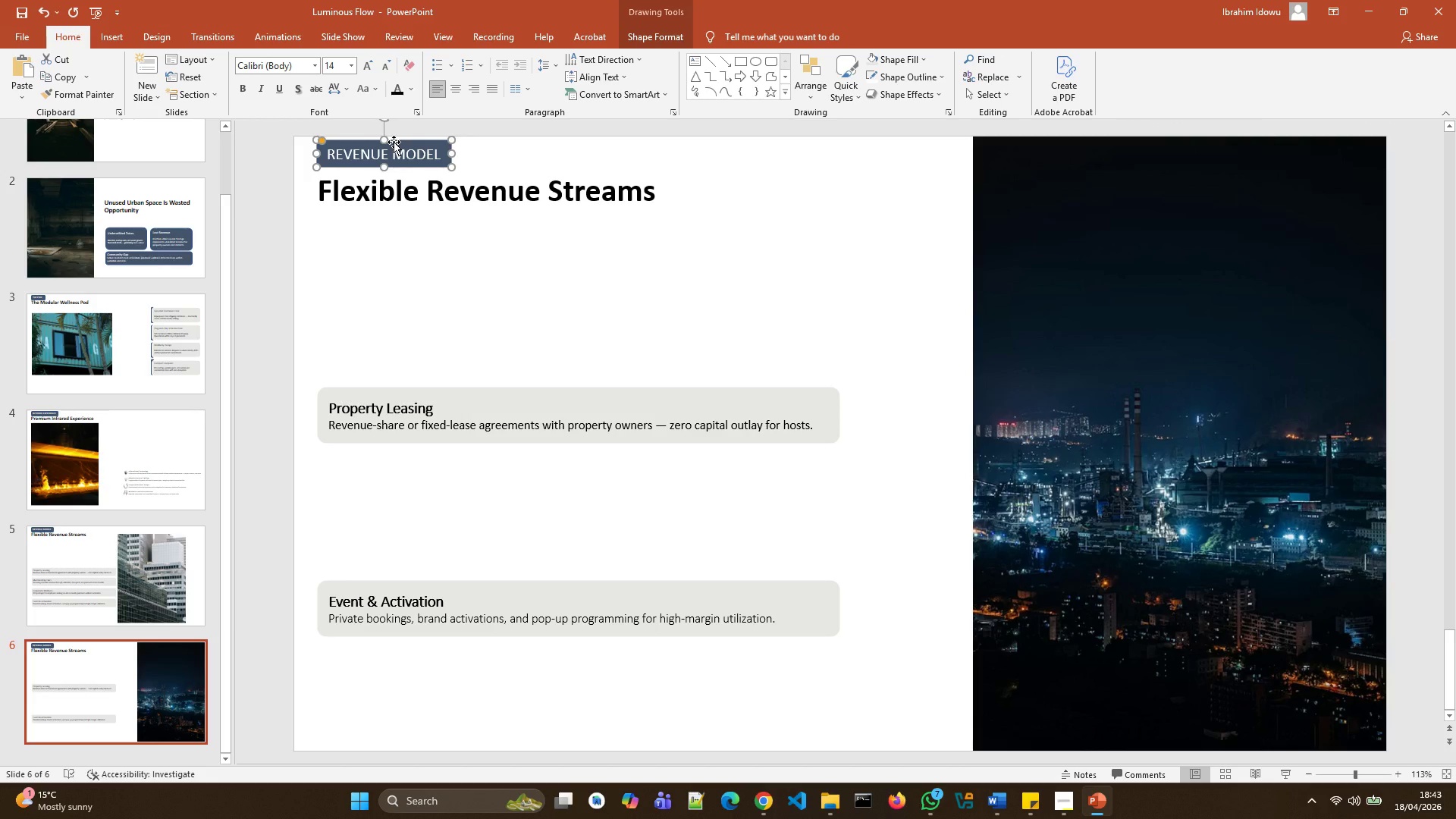 
key(Delete)
 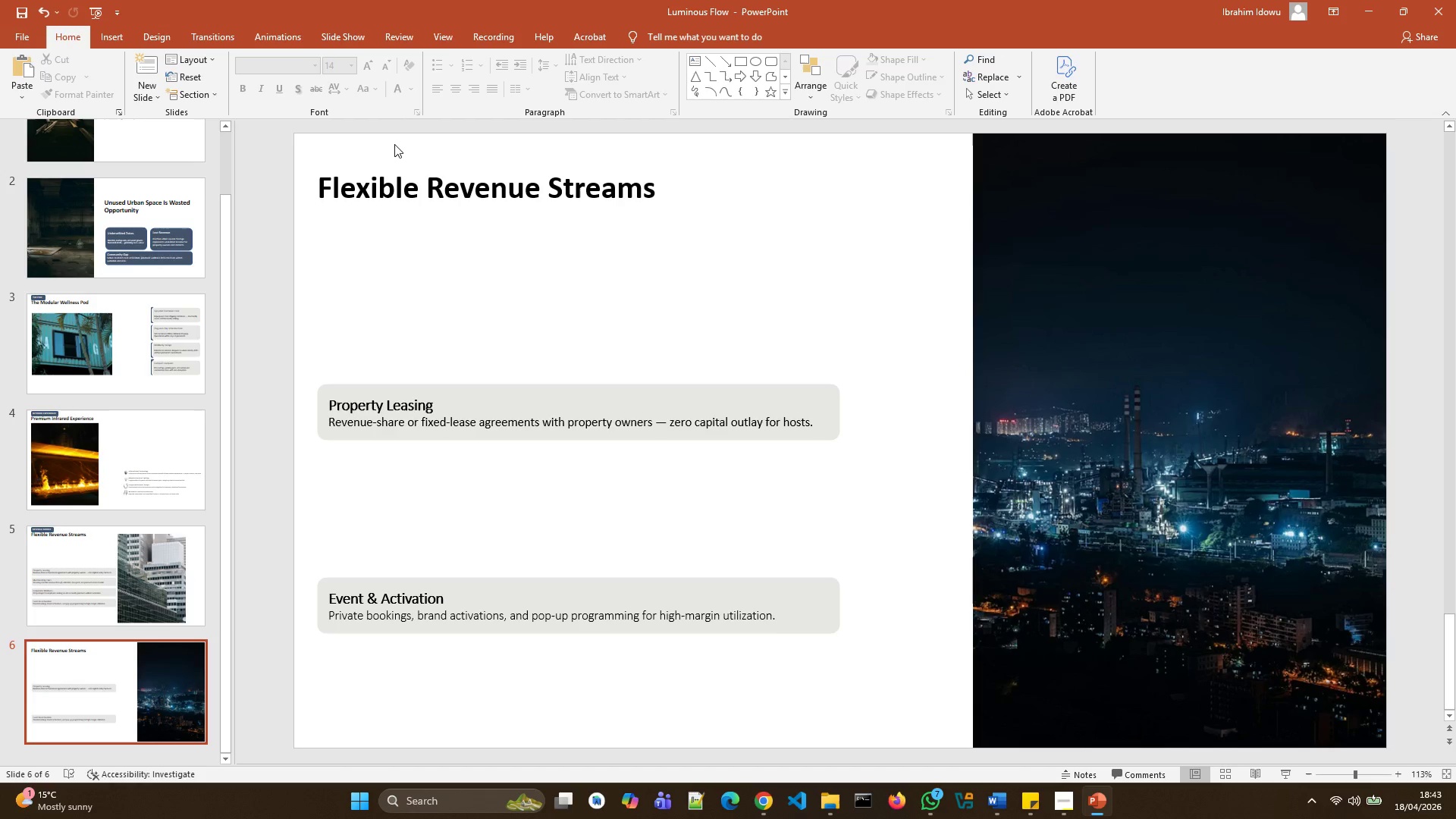 
left_click([425, 184])
 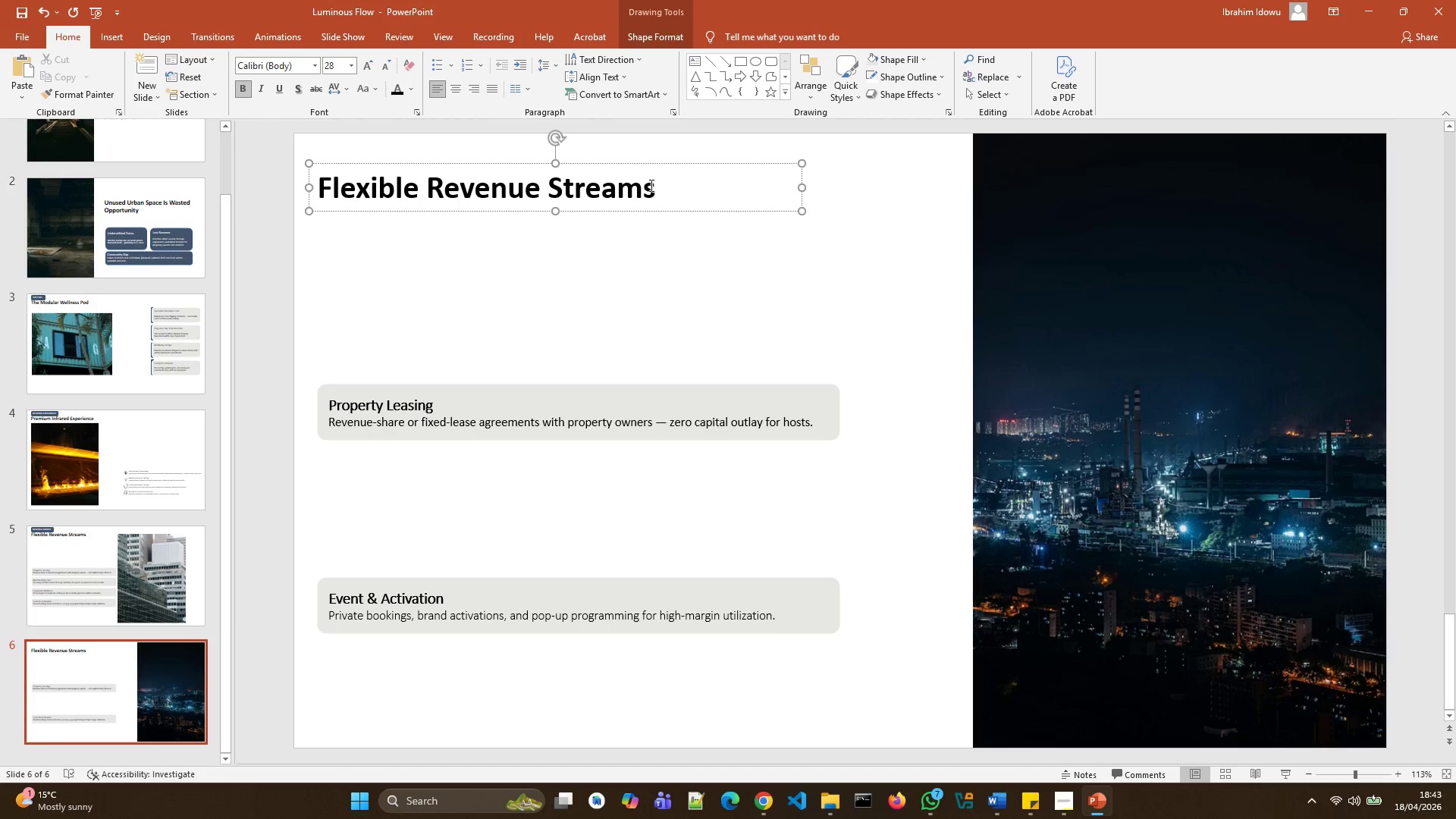 
key(Control+A)
 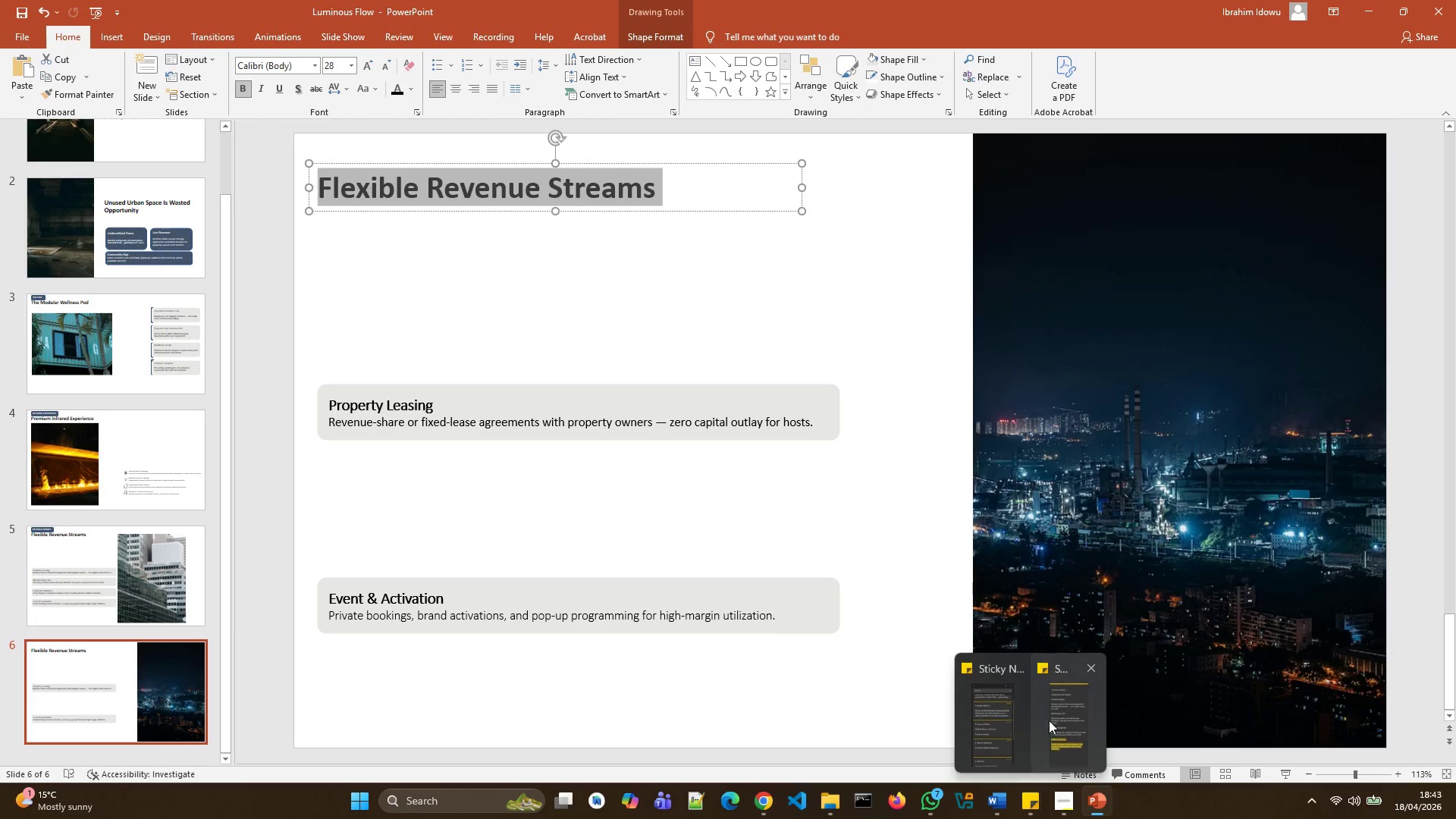 
left_click([1084, 670])
 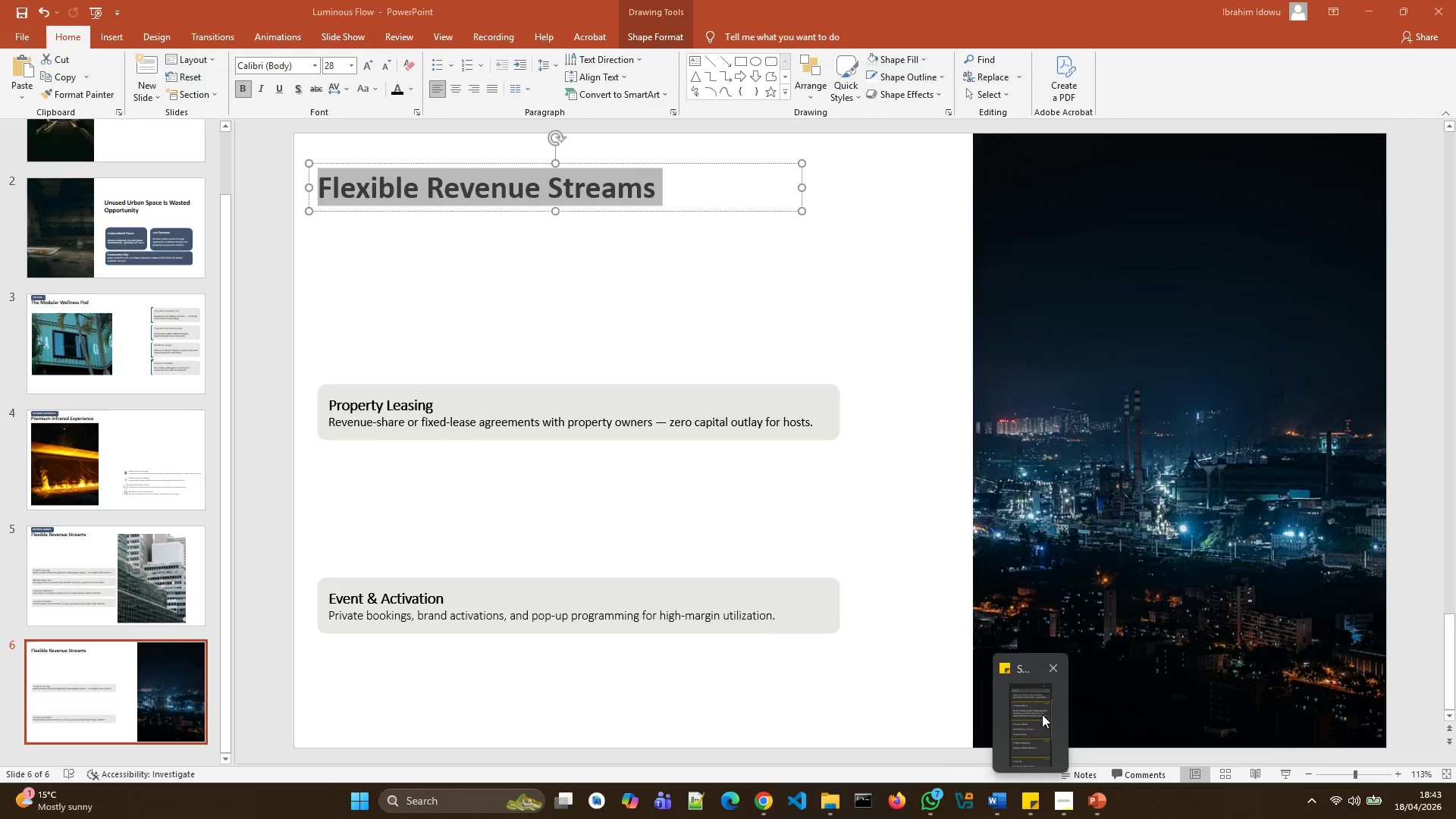 
left_click([1042, 714])
 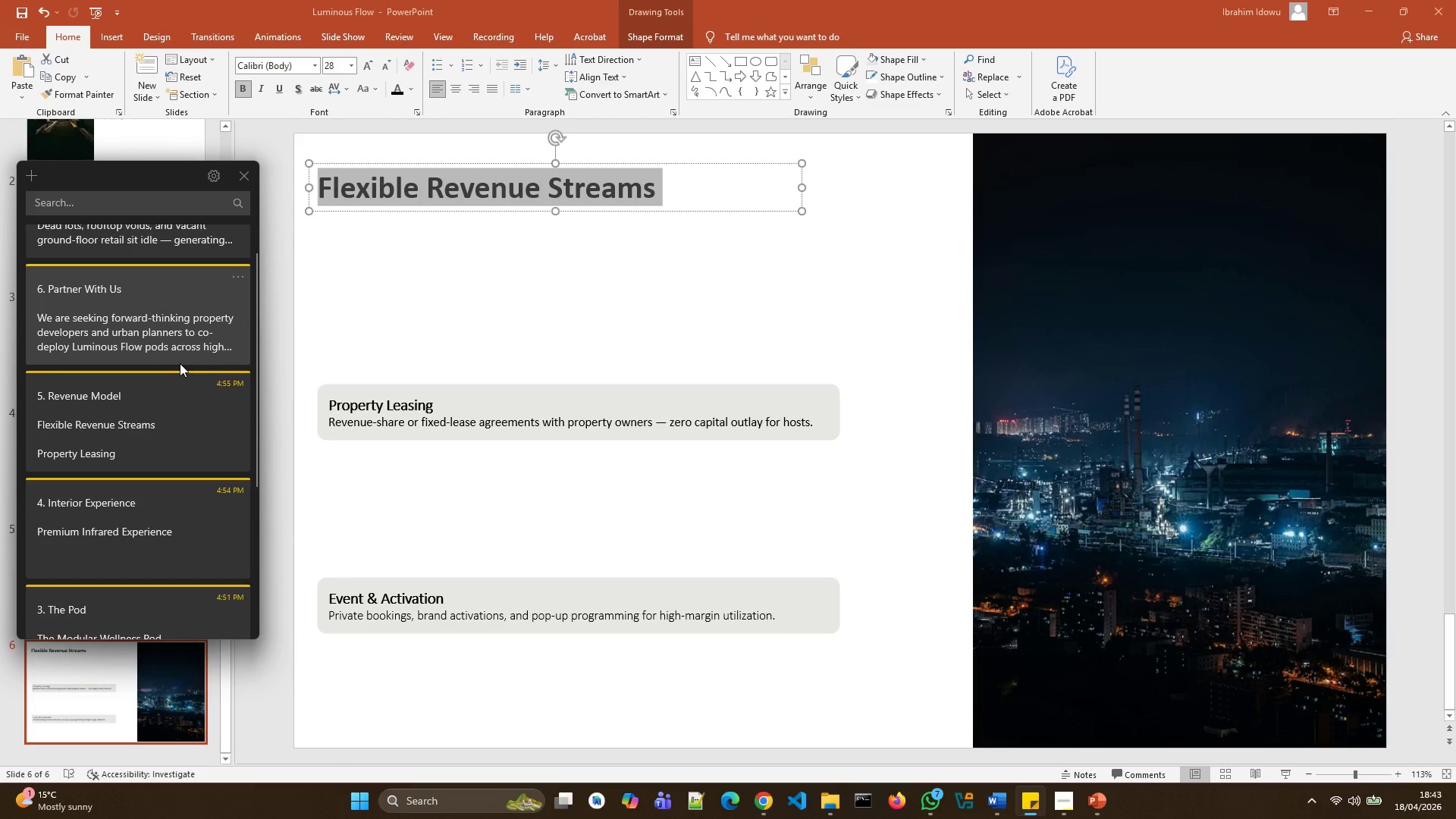 
scroll: coordinate [180, 363], scroll_direction: up, amount: 2.0
 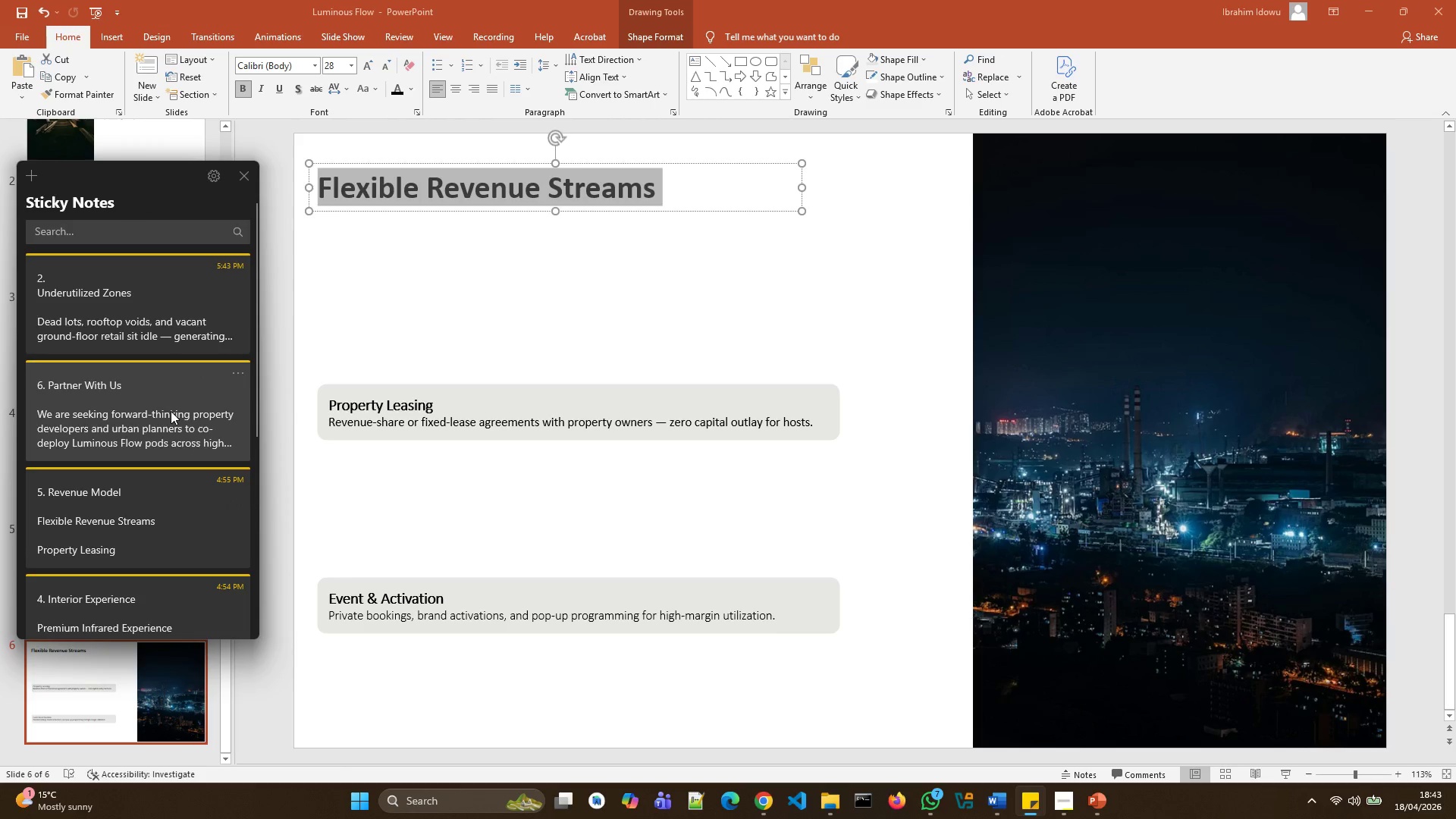 
double_click([171, 411])
 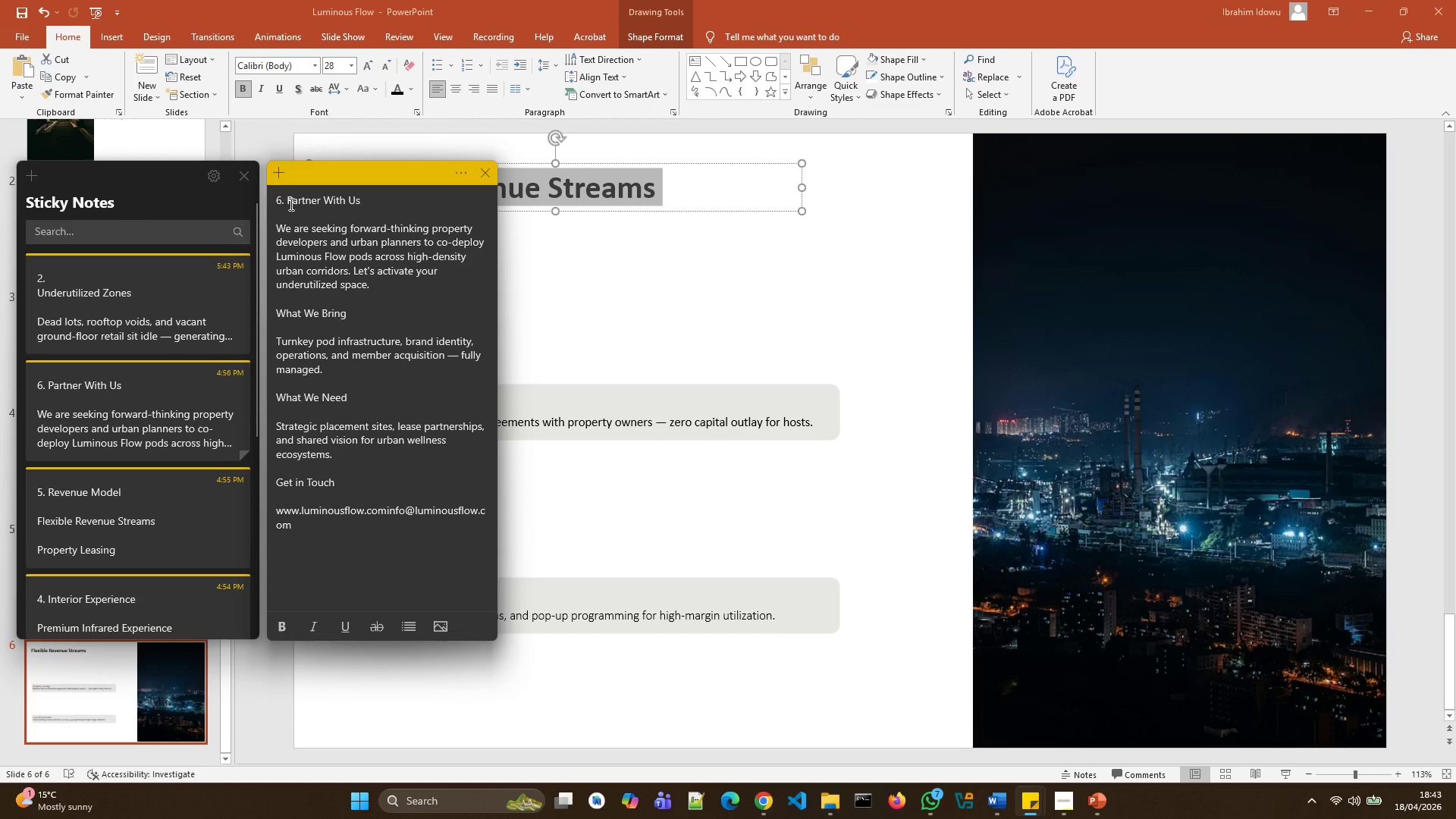 
left_click_drag(start_coordinate=[286, 202], to_coordinate=[391, 287])
 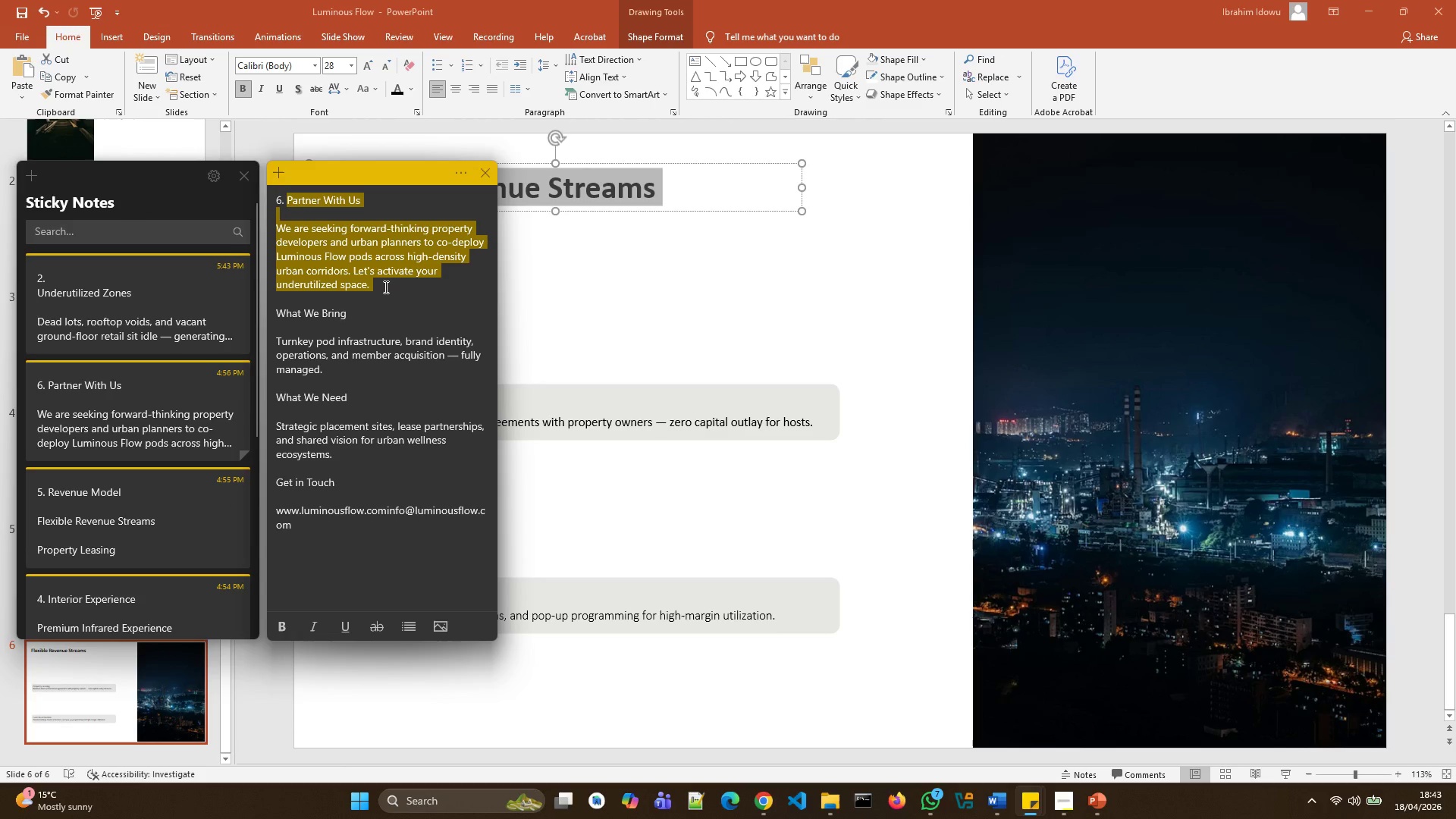 
key(Control+C)
 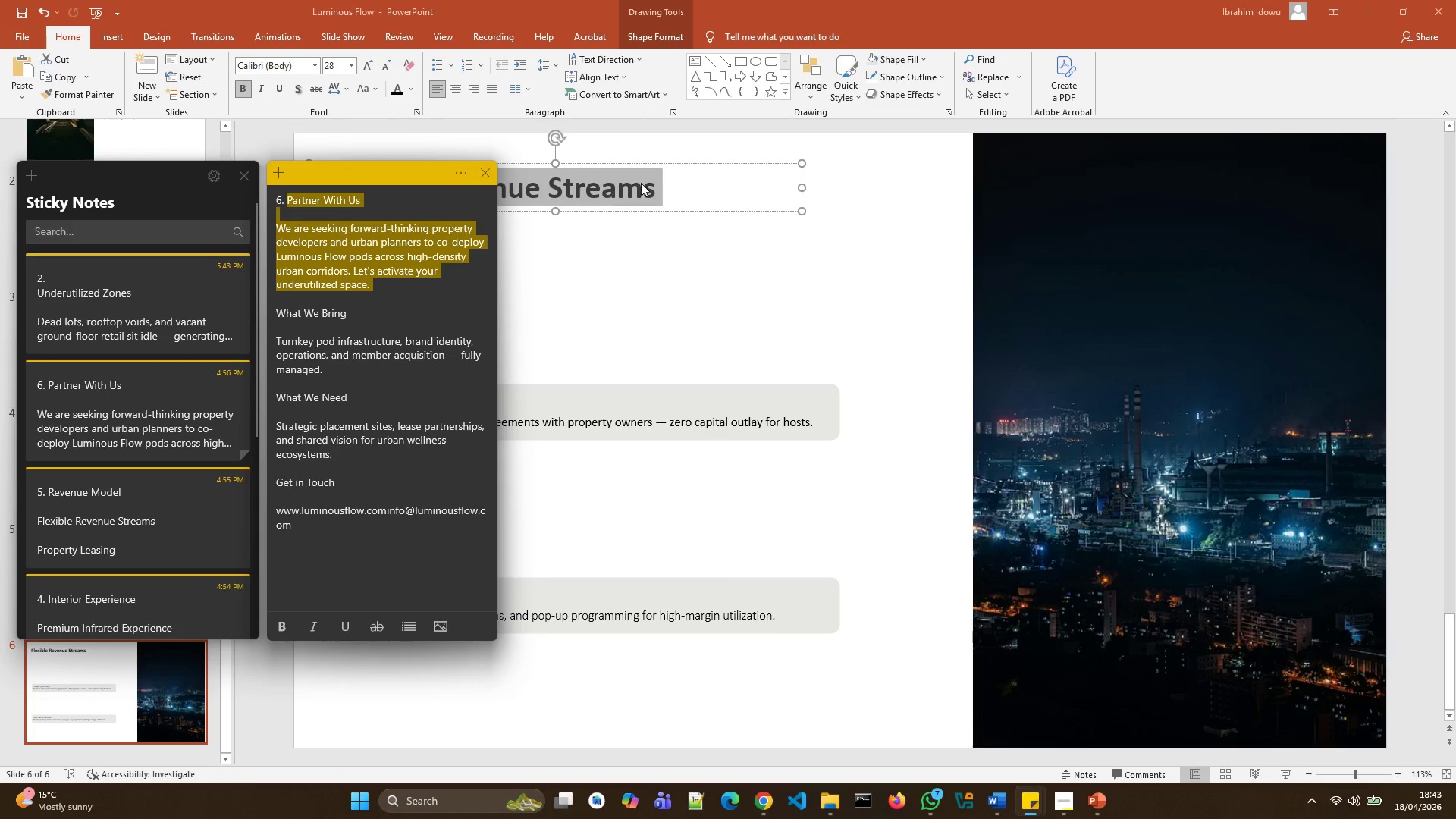 
left_click([672, 181])
 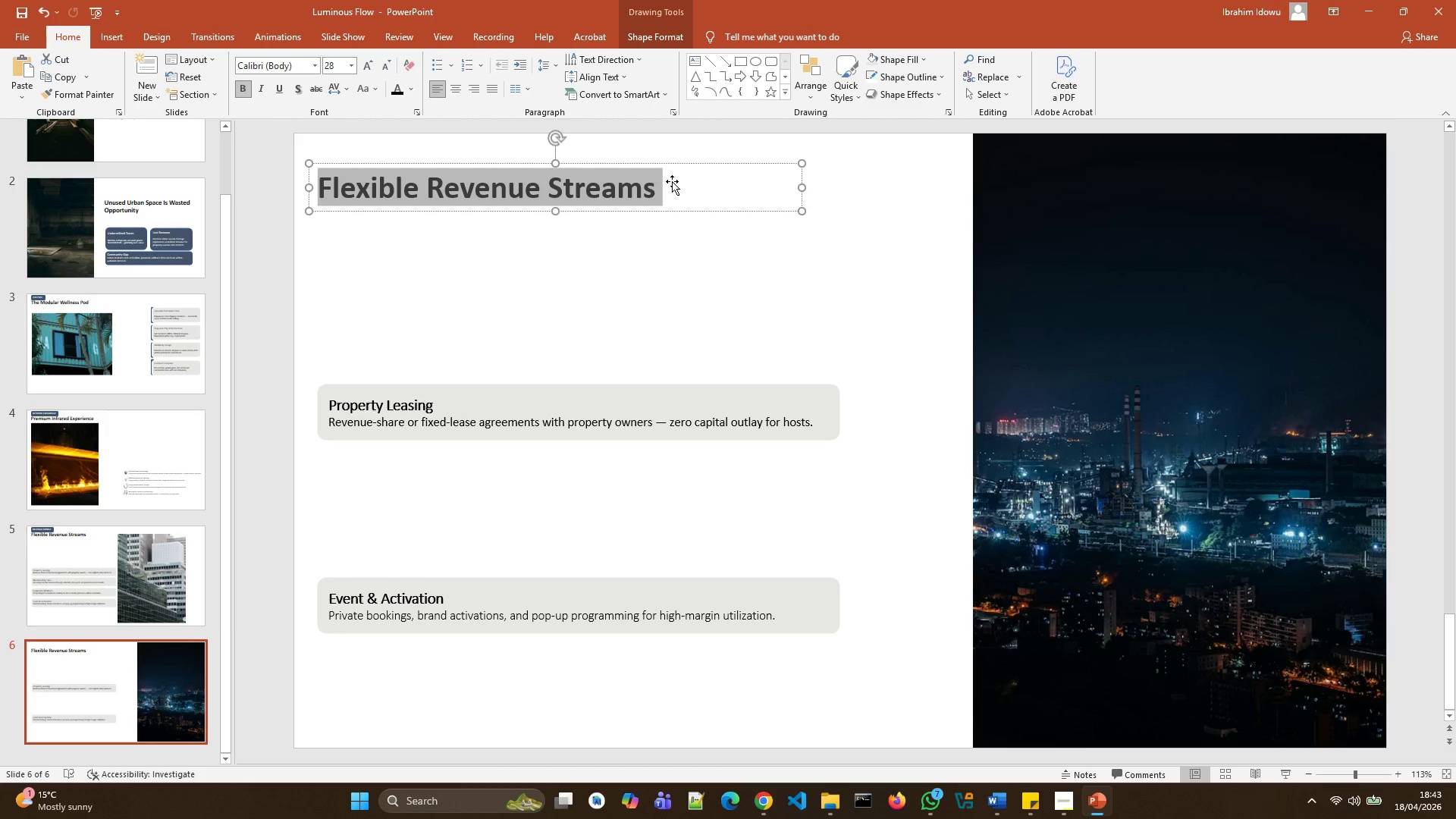 
key(Control+V)
 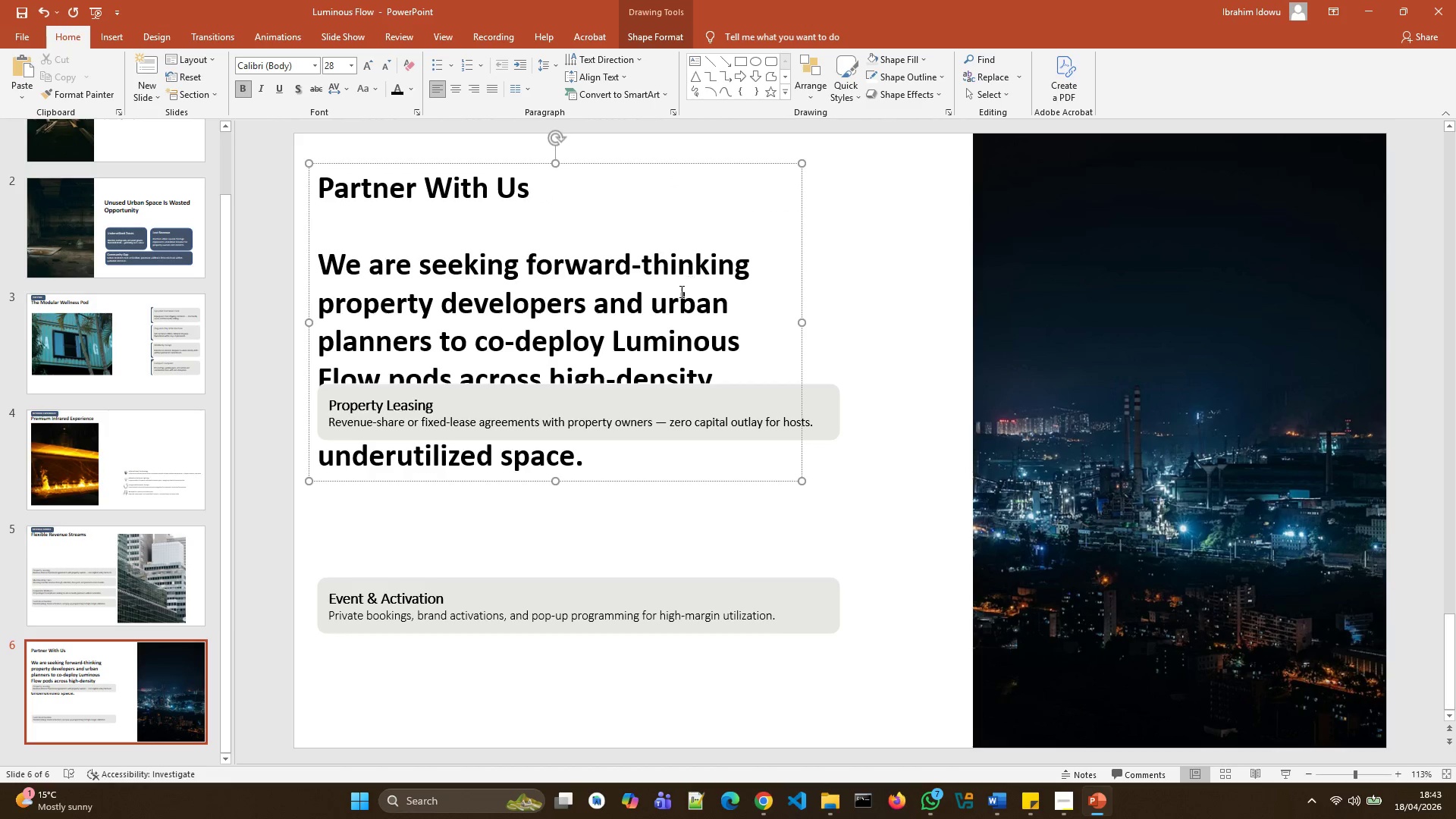 
left_click([672, 297])
 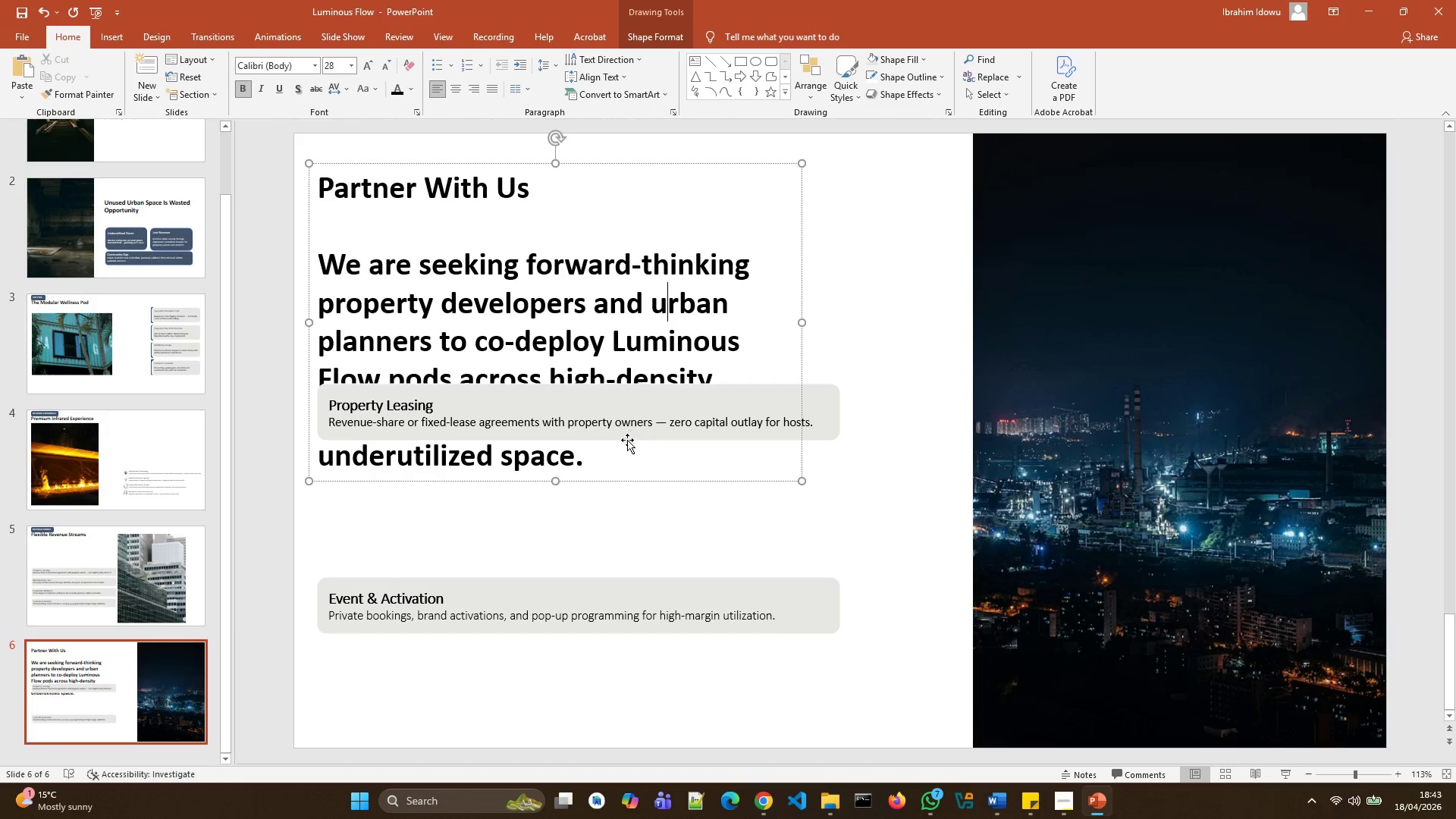 
wait(5.19)
 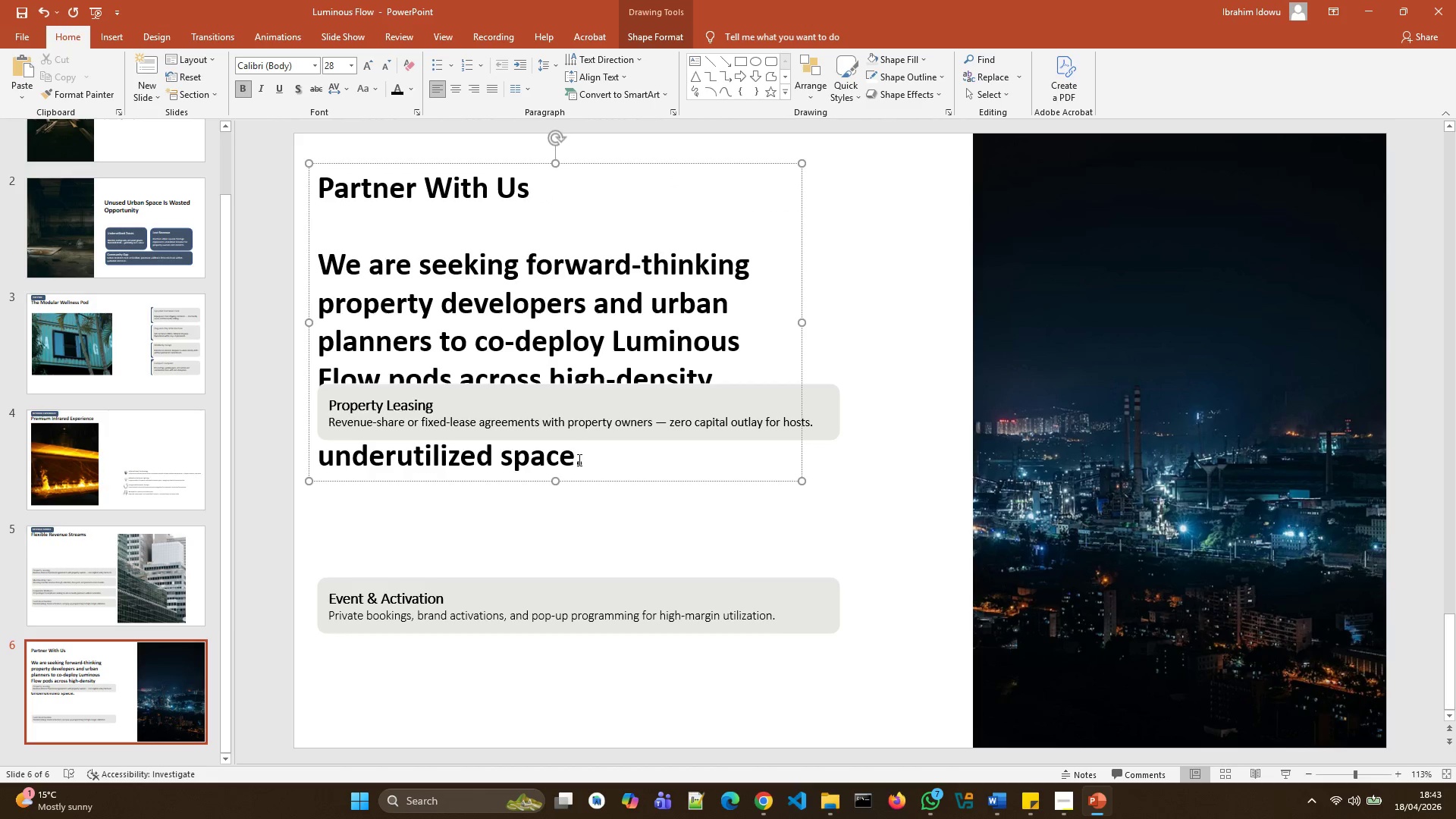 
left_click_drag(start_coordinate=[614, 463], to_coordinate=[342, 273])
 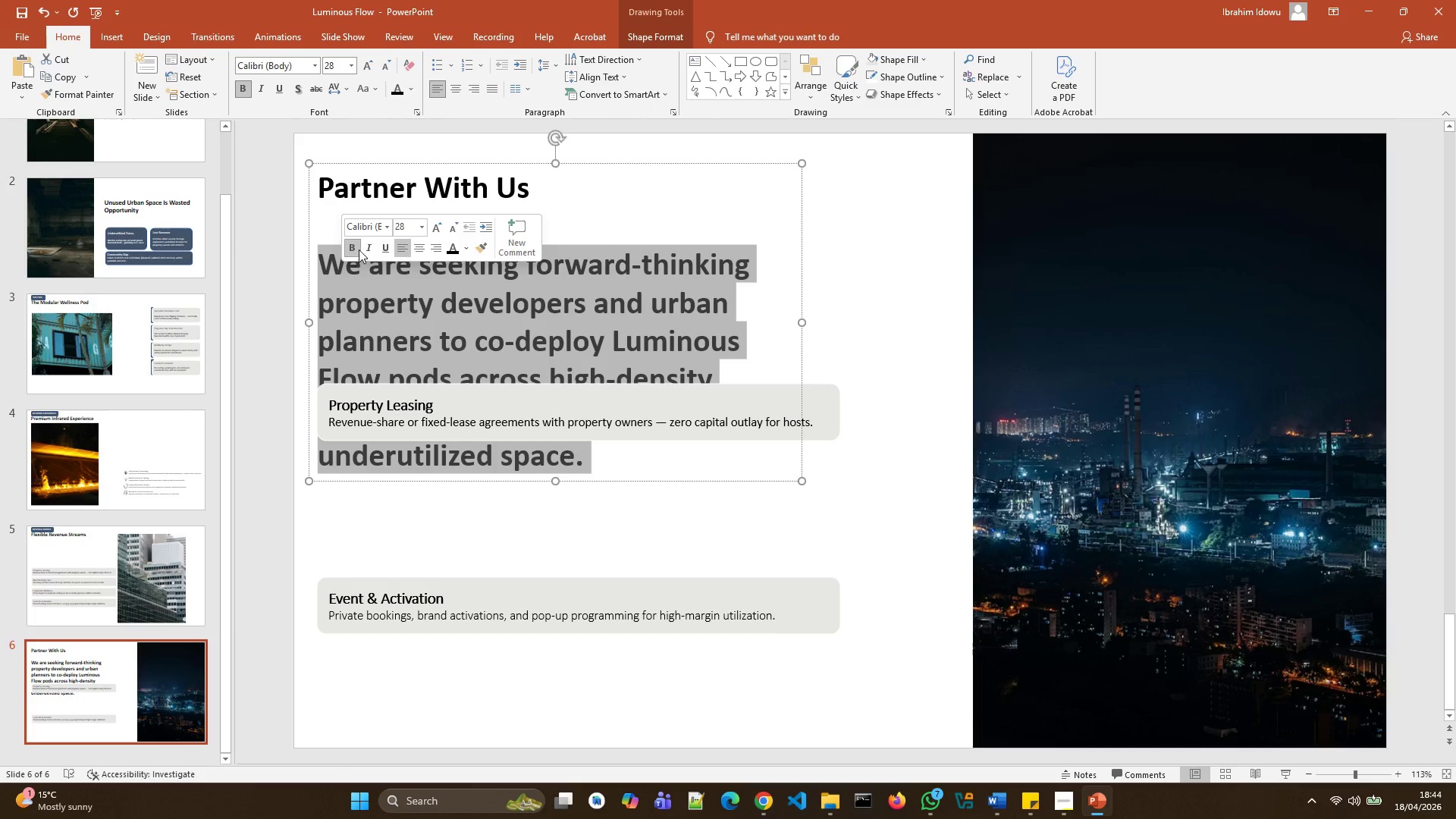 
left_click([353, 247])
 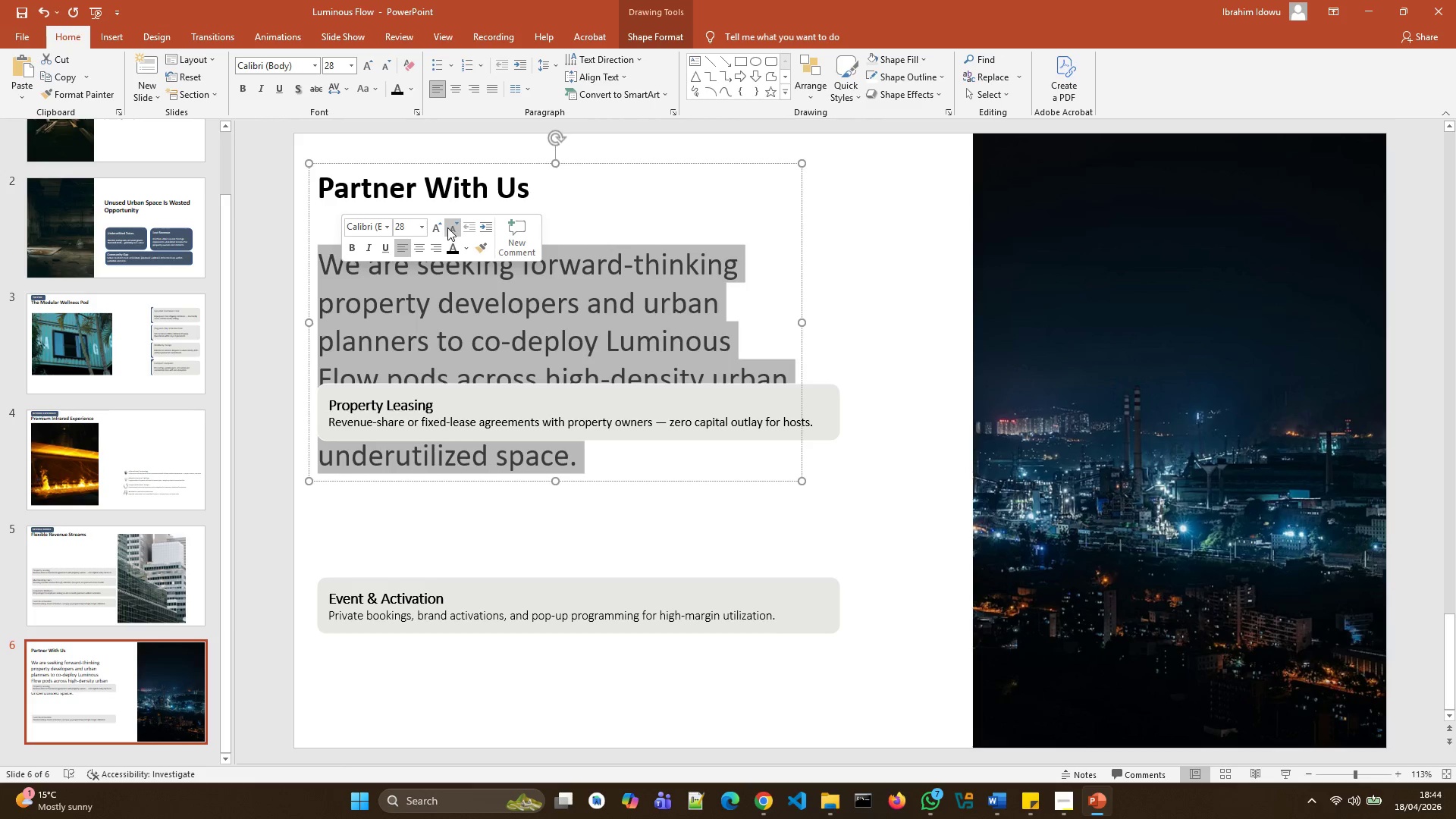 
double_click([447, 228])
 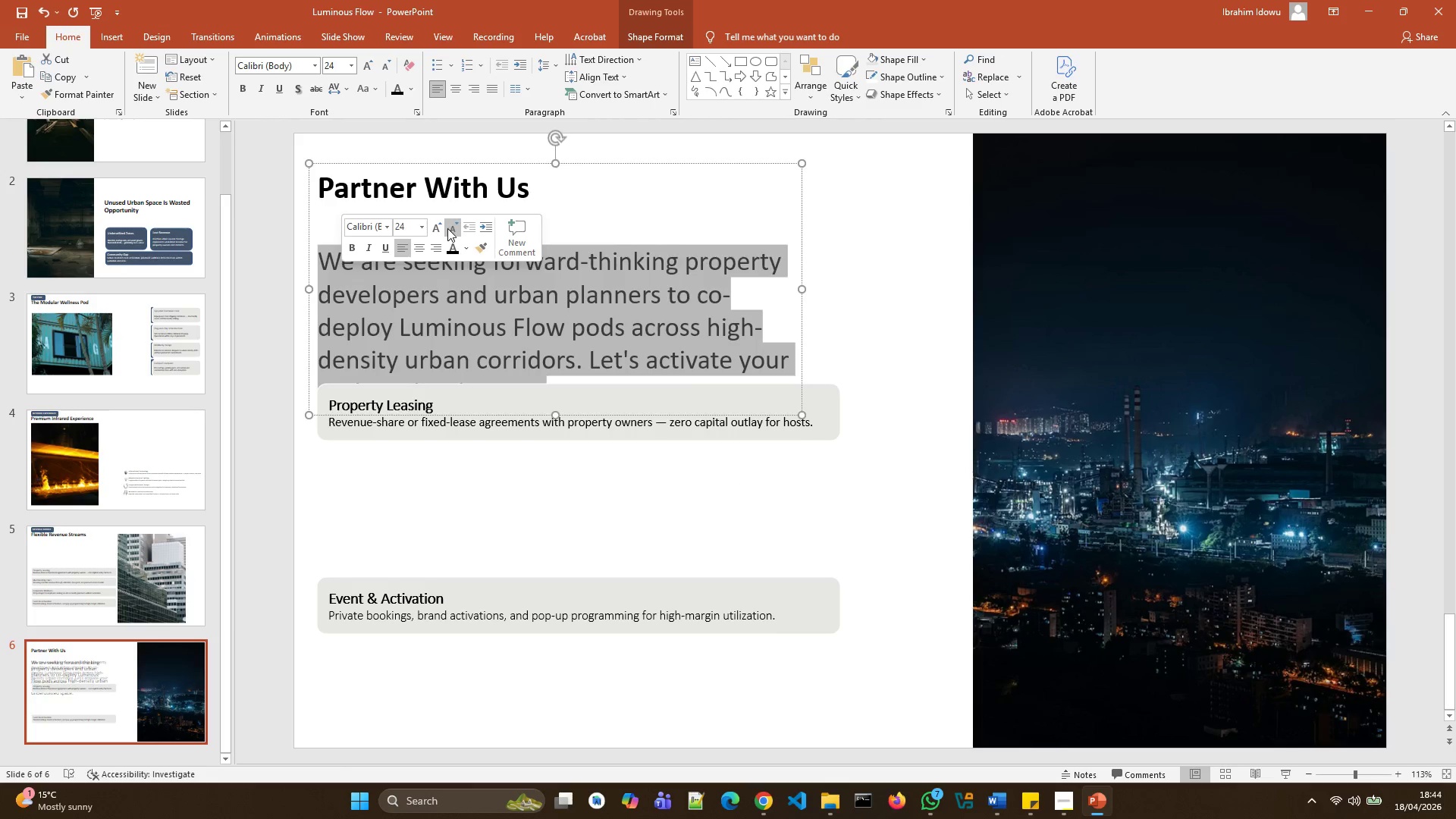 
triple_click([447, 228])
 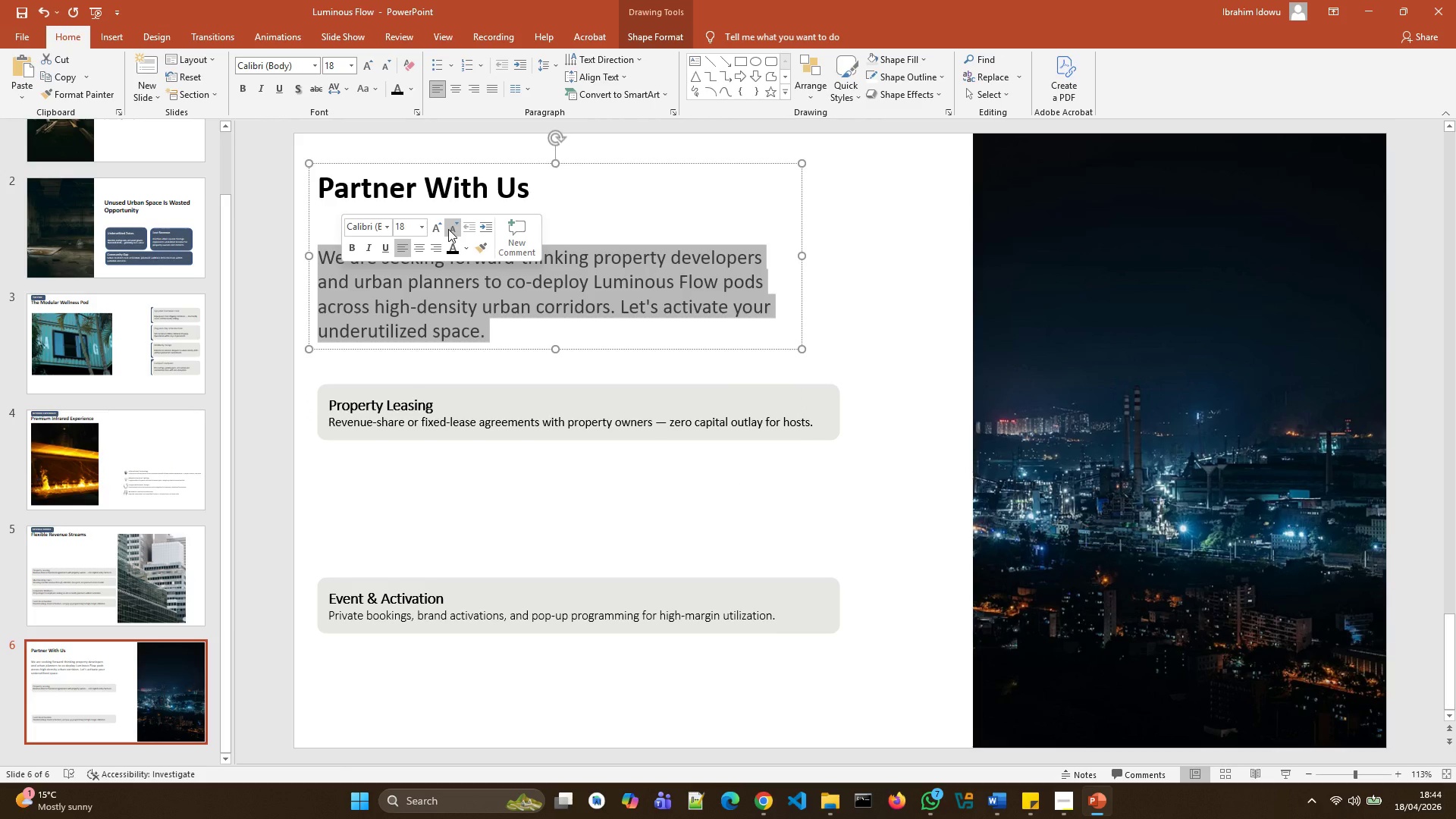 
left_click([448, 229])
 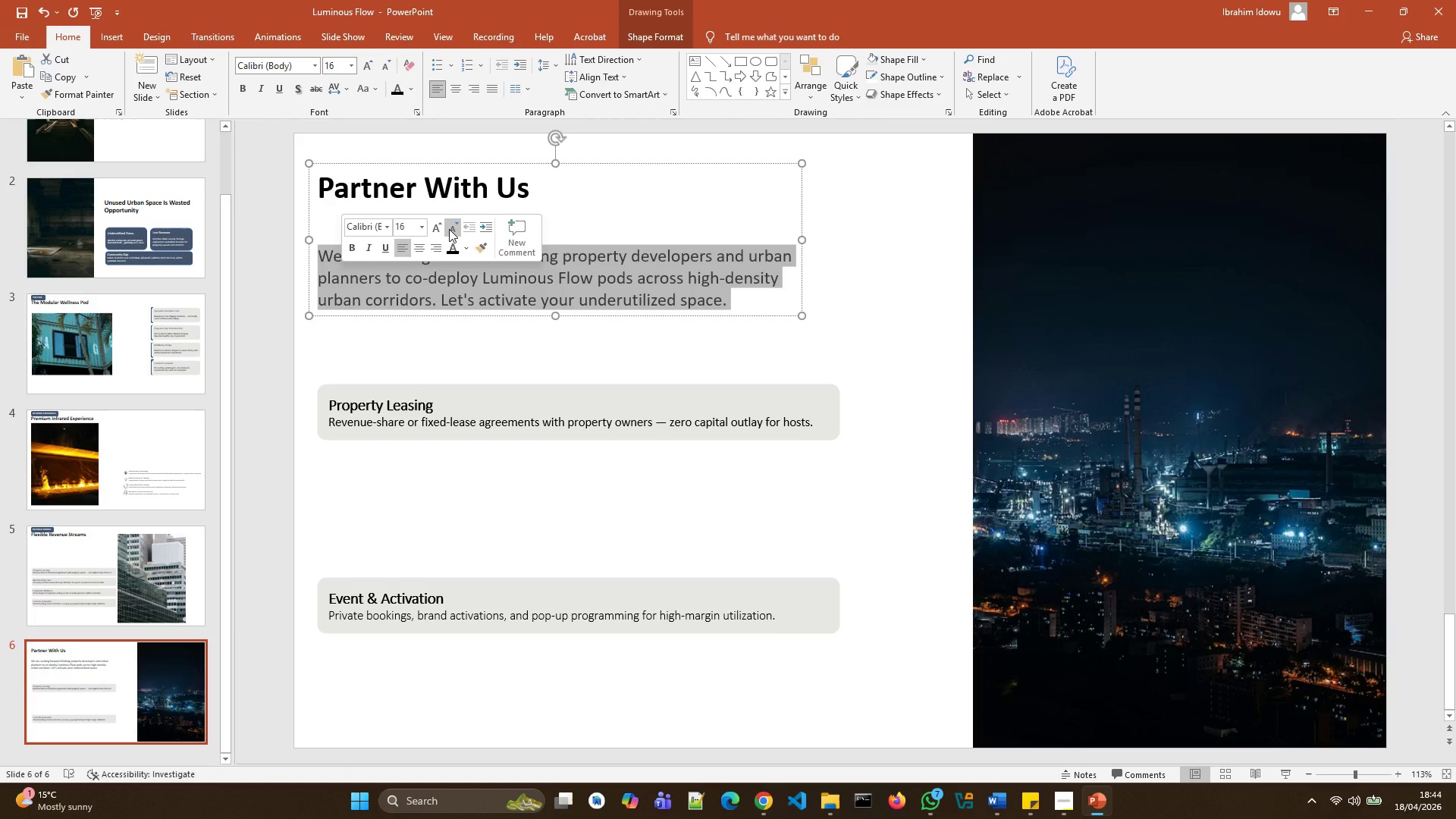 
left_click([449, 229])
 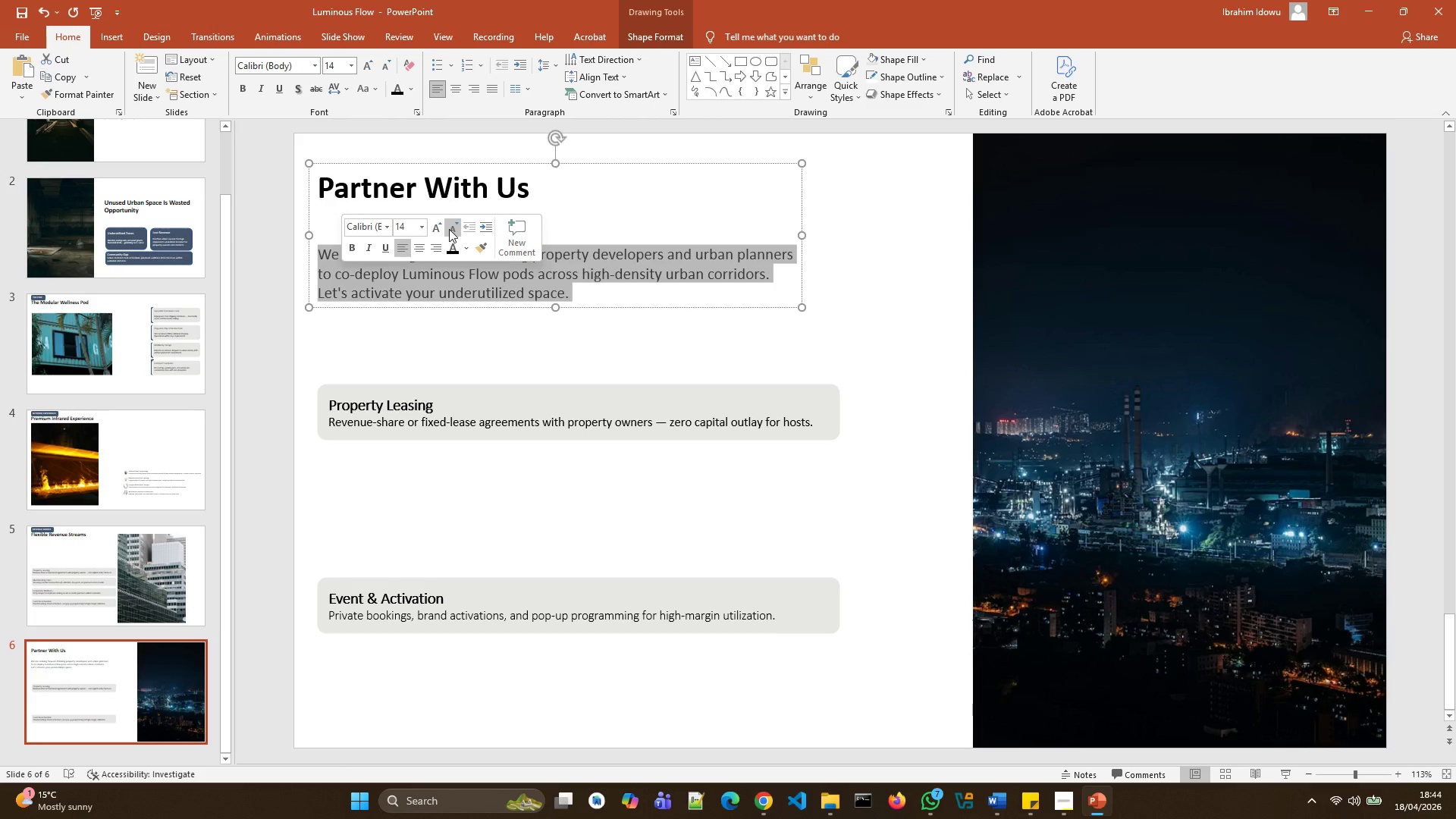 
wait(5.66)
 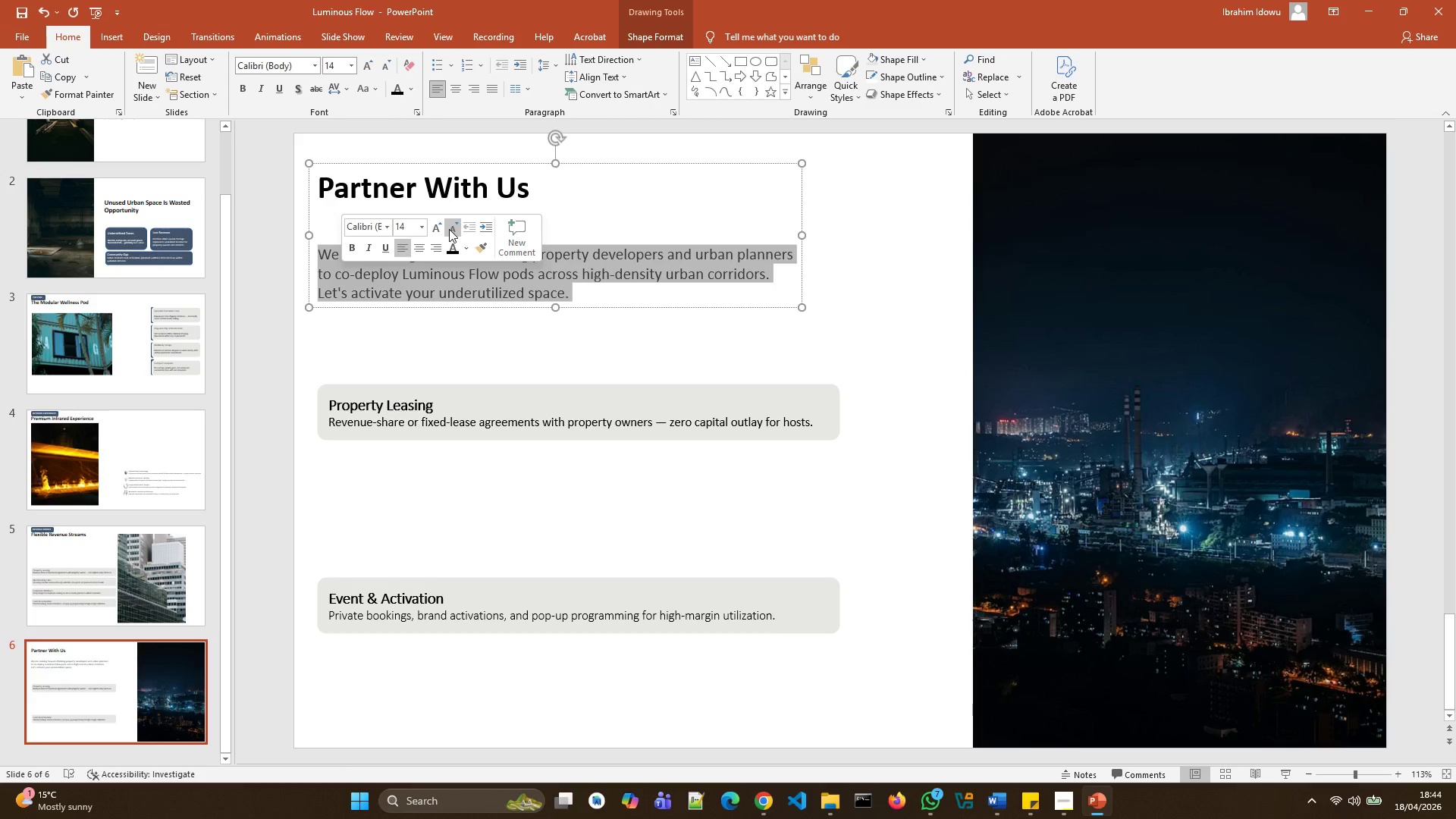 
left_click([439, 229])
 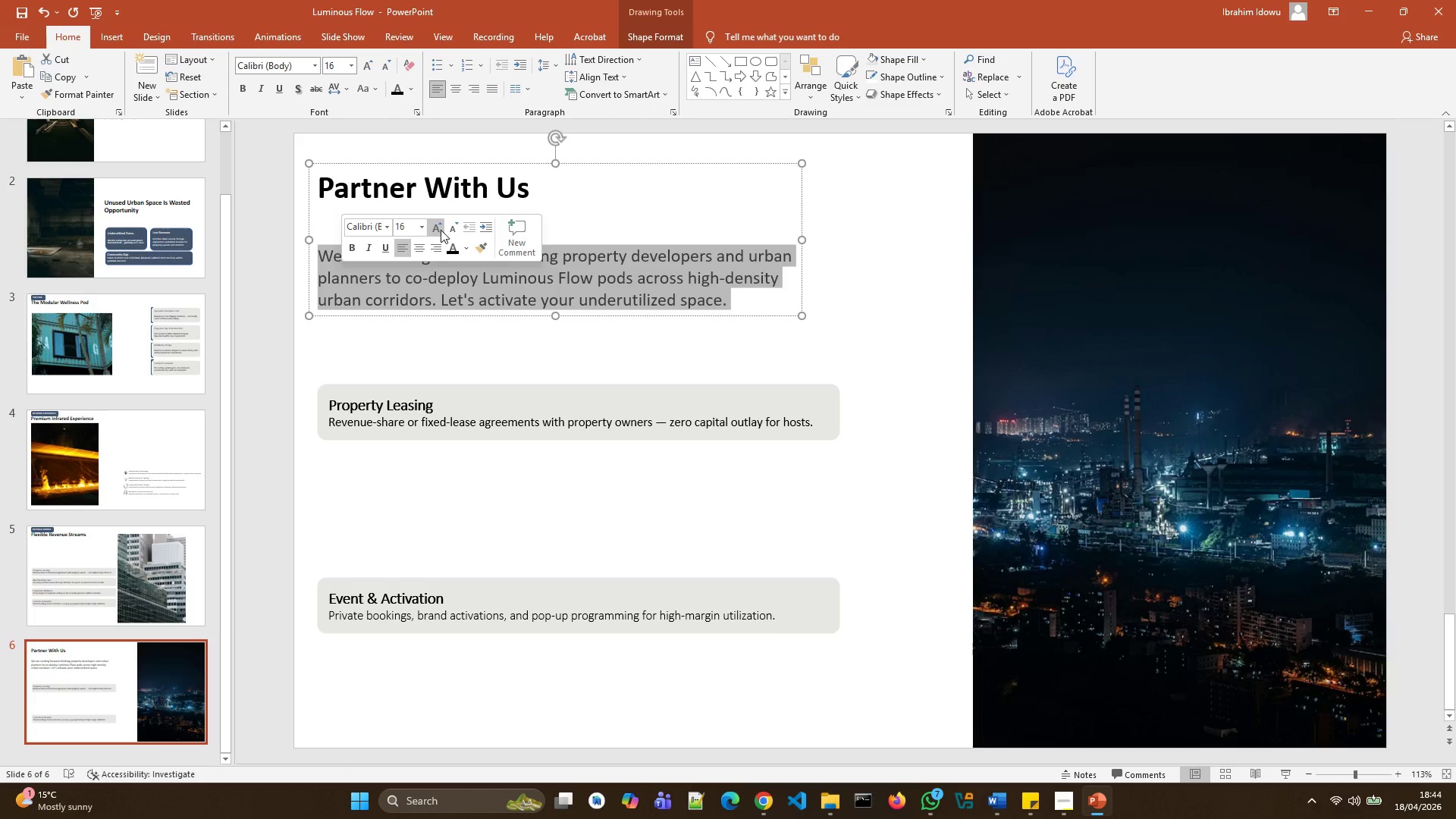 
left_click([593, 221])
 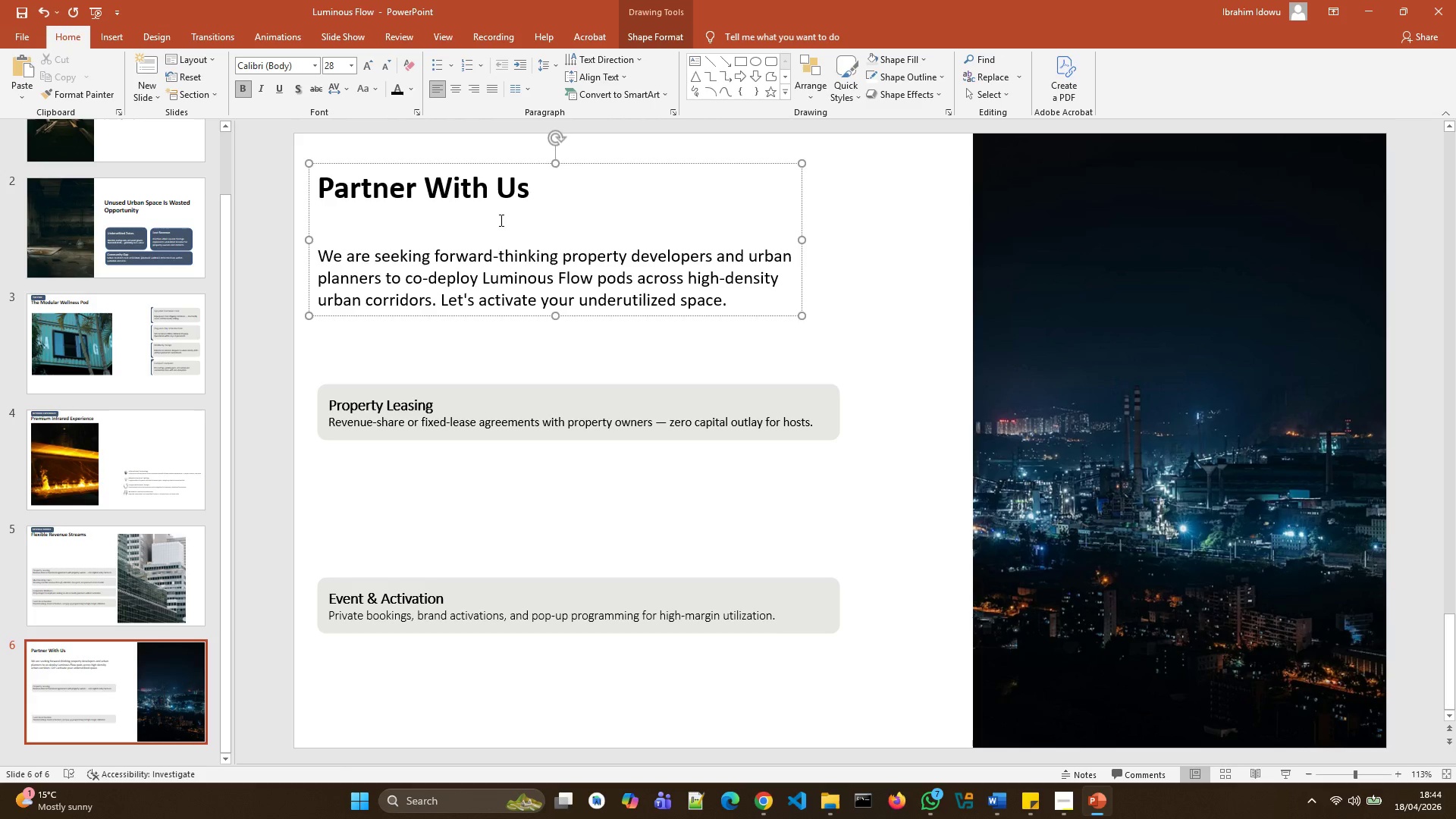 
key(Backspace)
 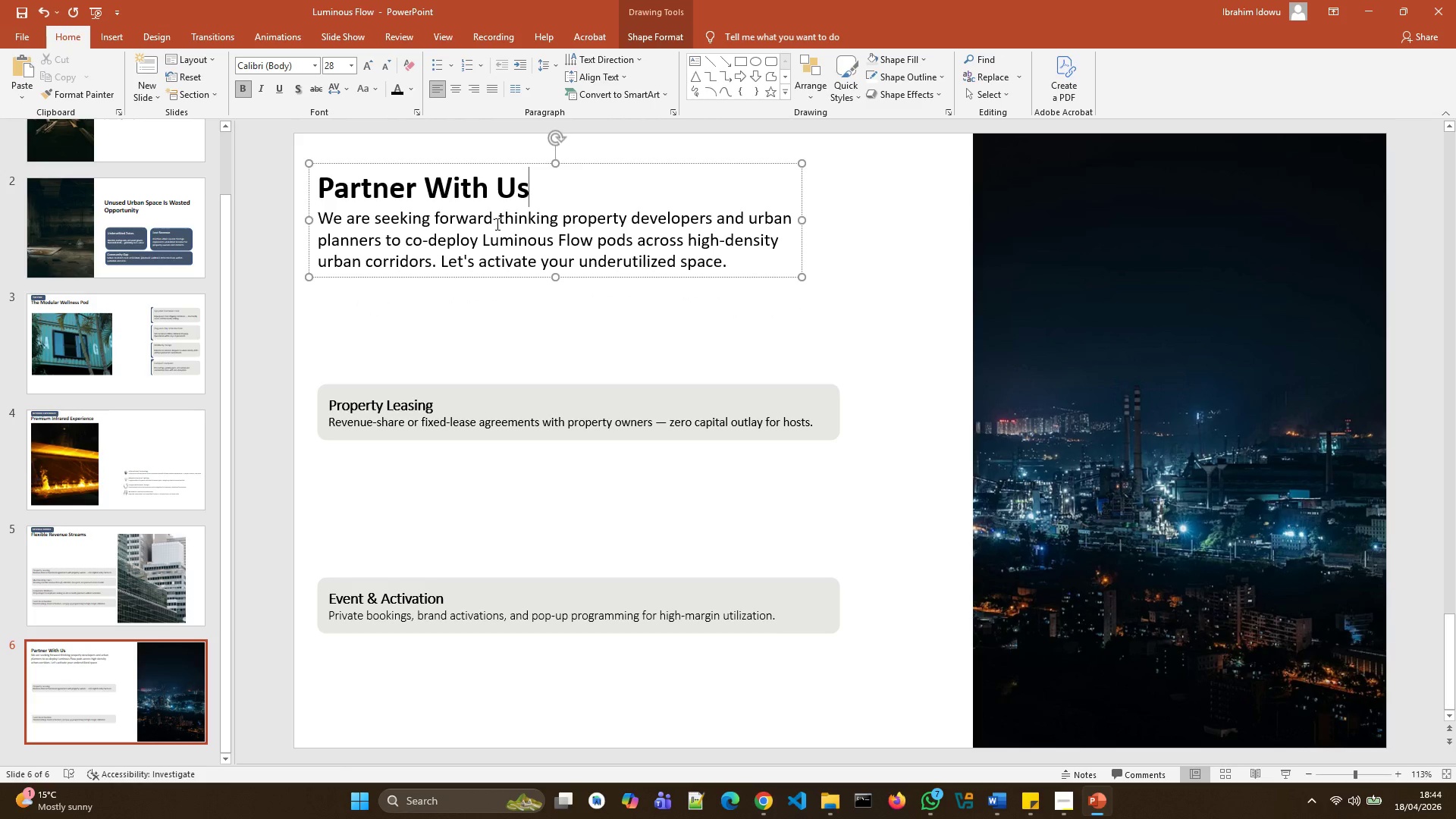 
key(Enter)
 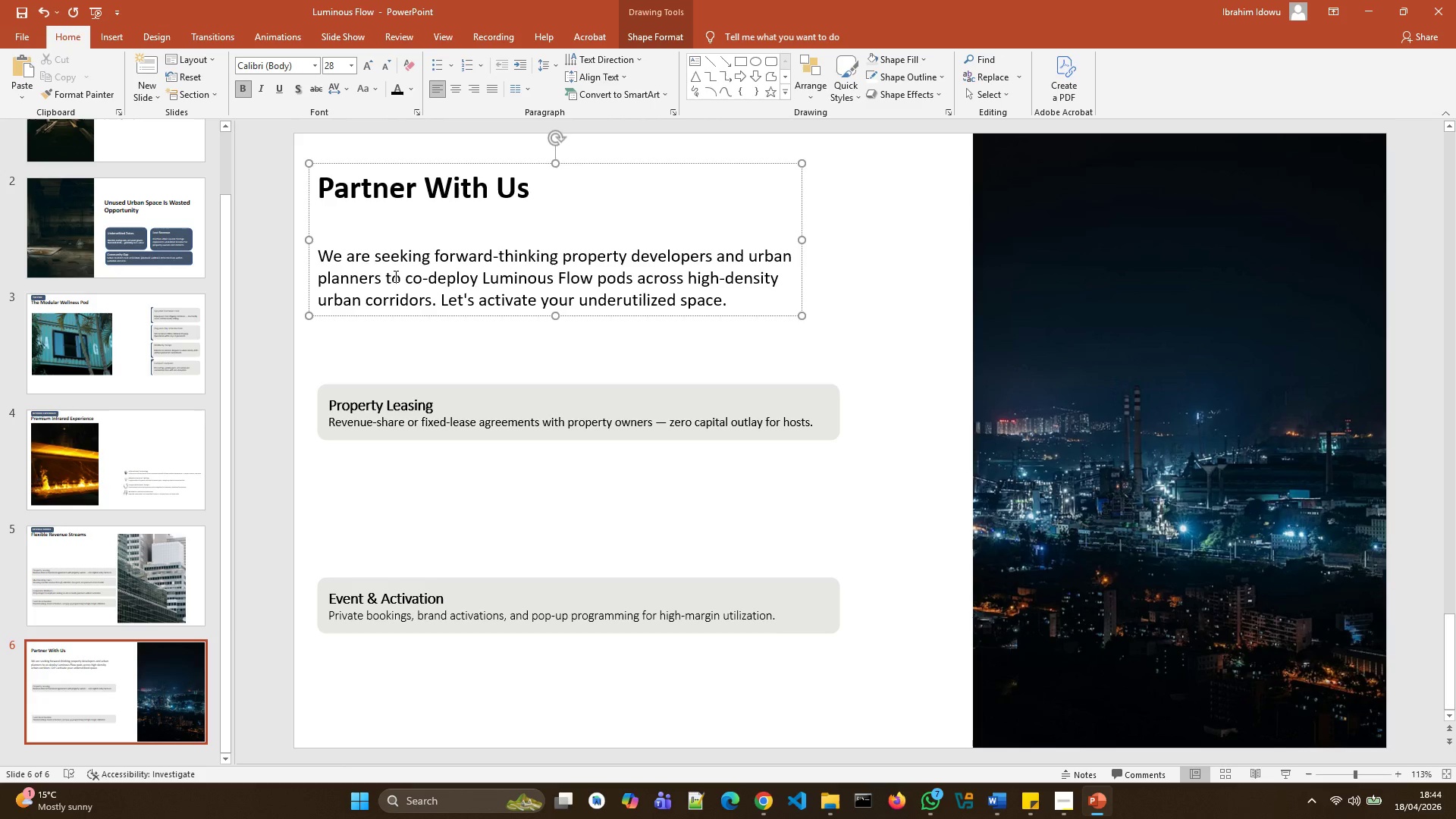 
wait(6.06)
 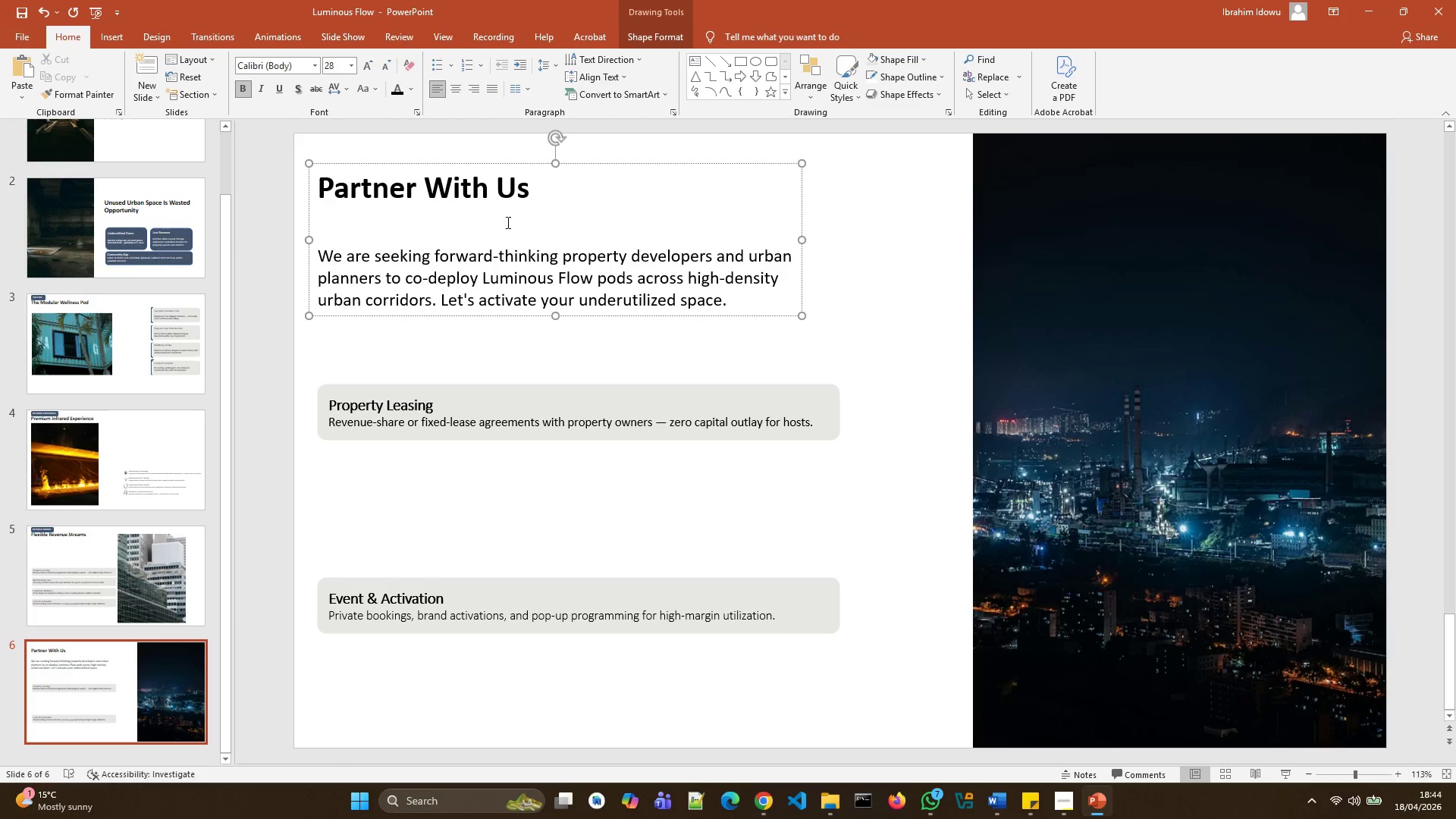 
left_click([554, 252])
 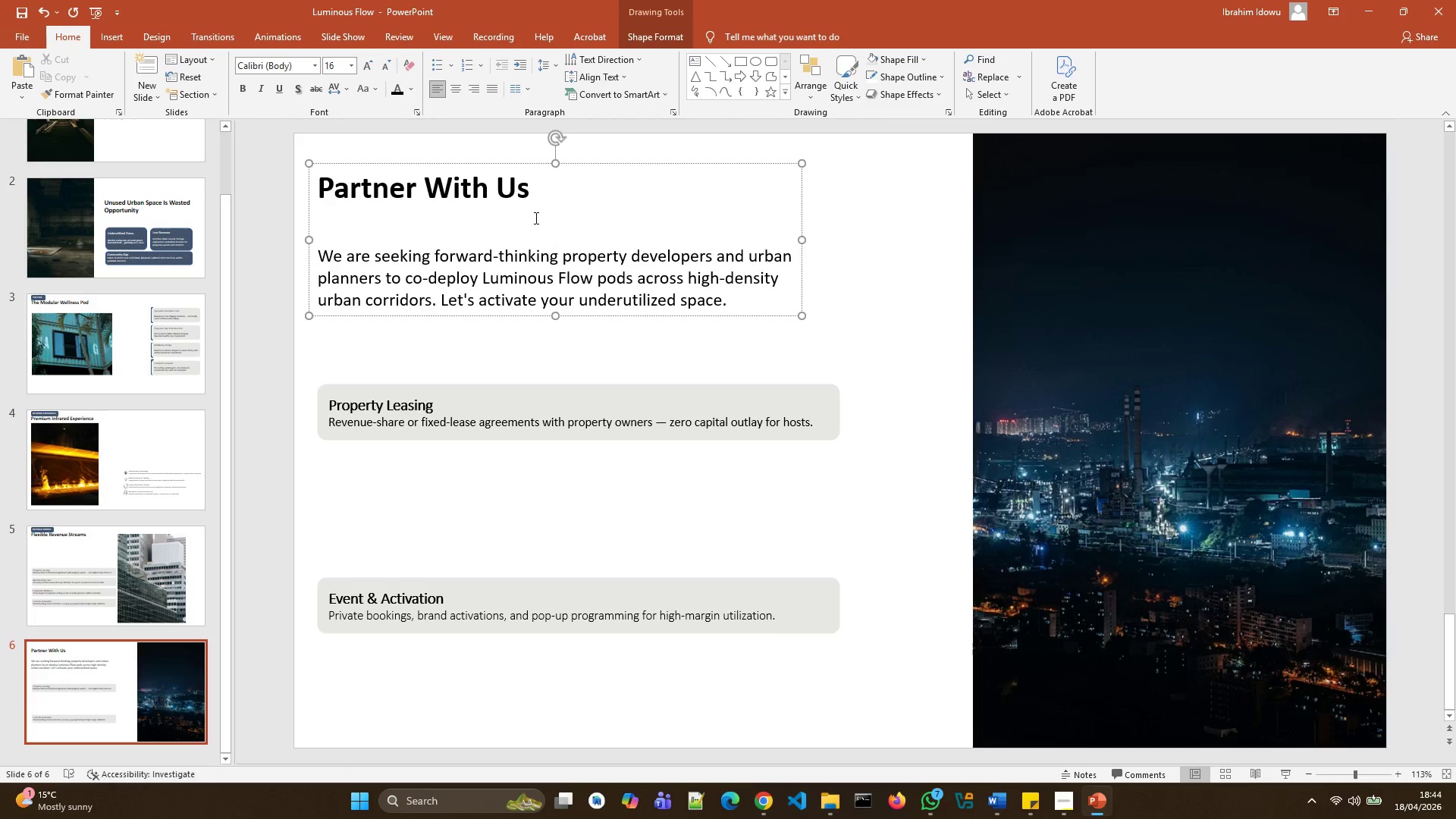 
left_click_drag(start_coordinate=[532, 214], to_coordinate=[519, 206])
 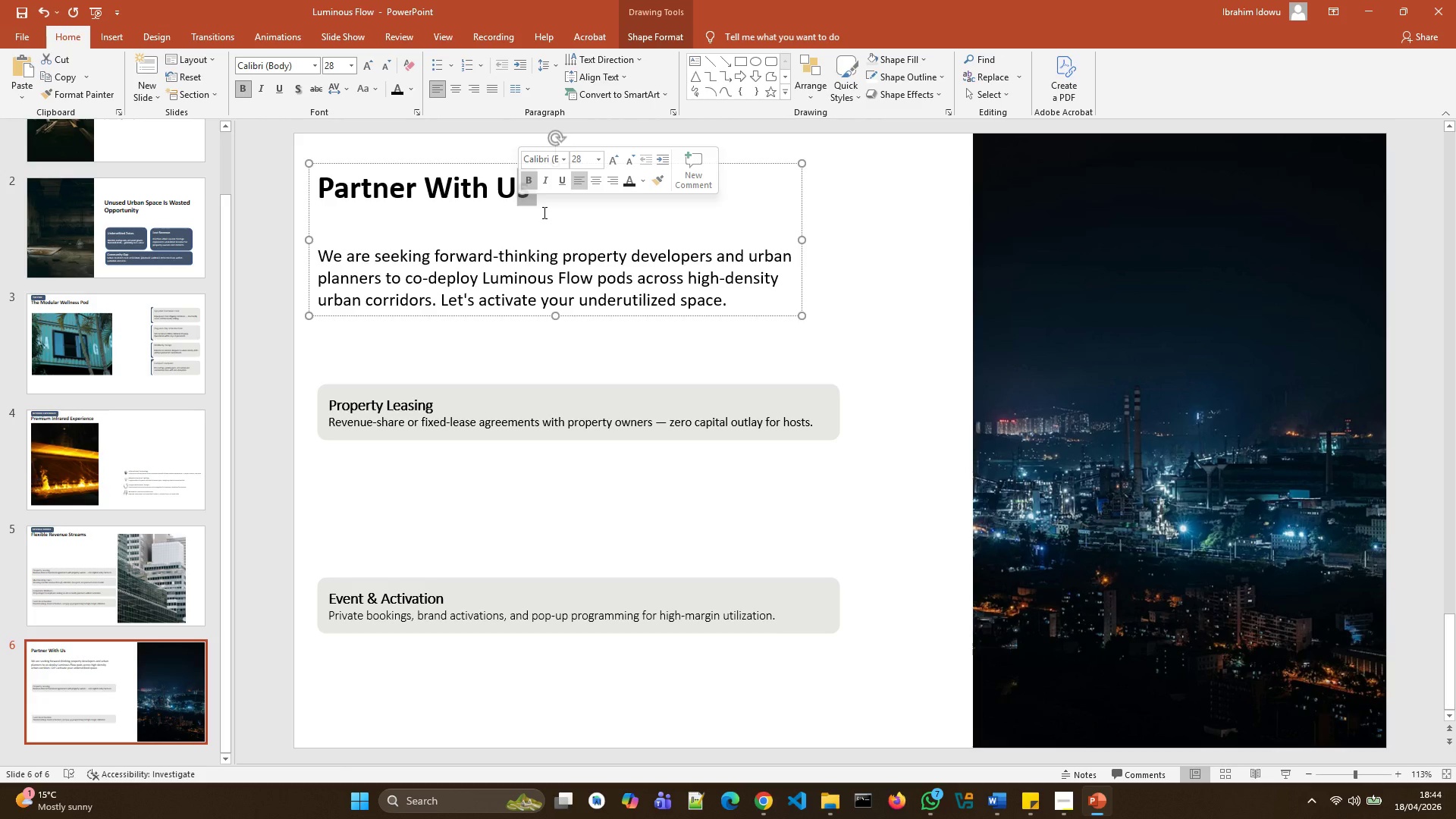 
left_click_drag(start_coordinate=[543, 212], to_coordinate=[413, 215])
 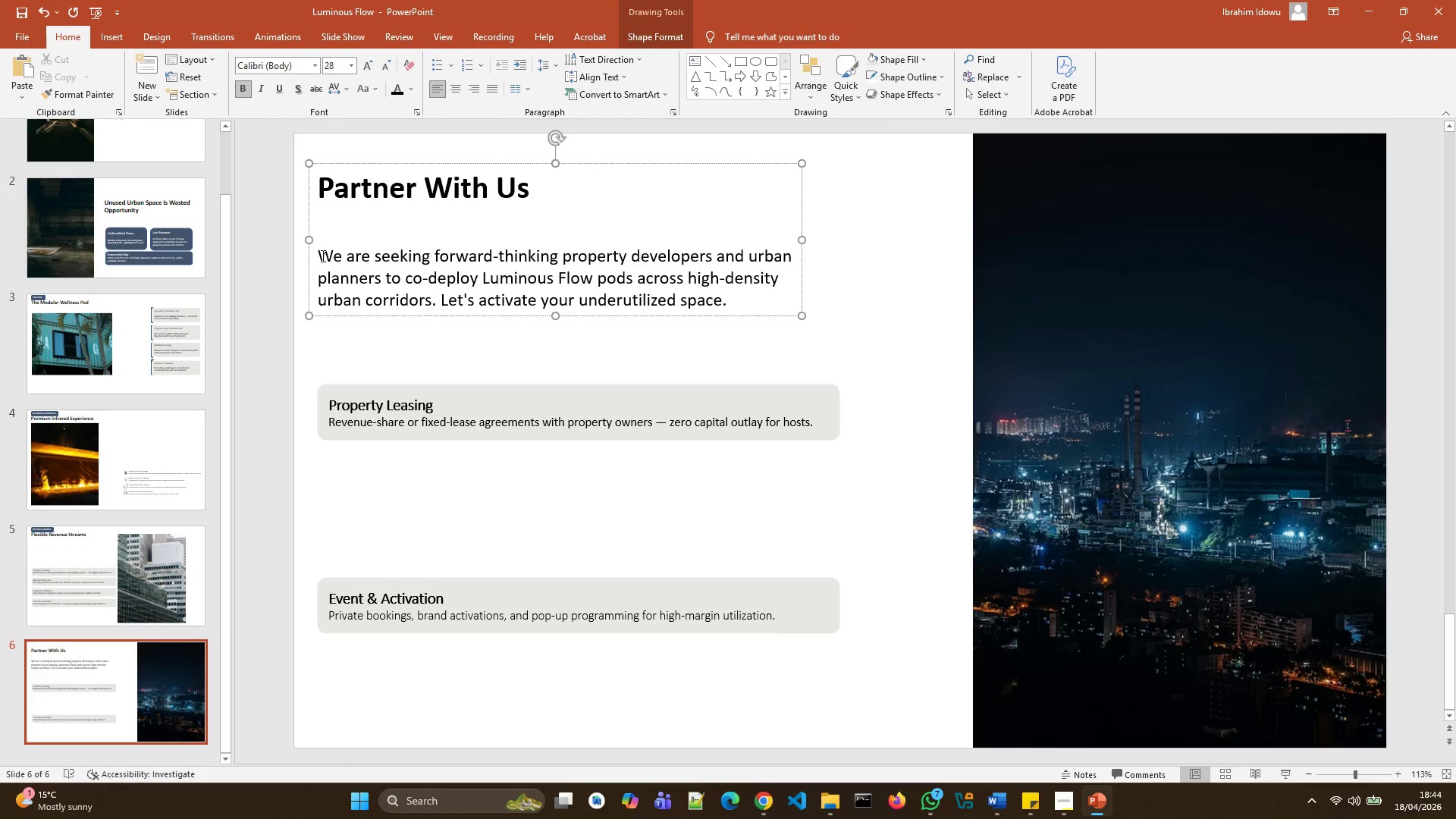 
left_click_drag(start_coordinate=[321, 253], to_coordinate=[701, 301])
 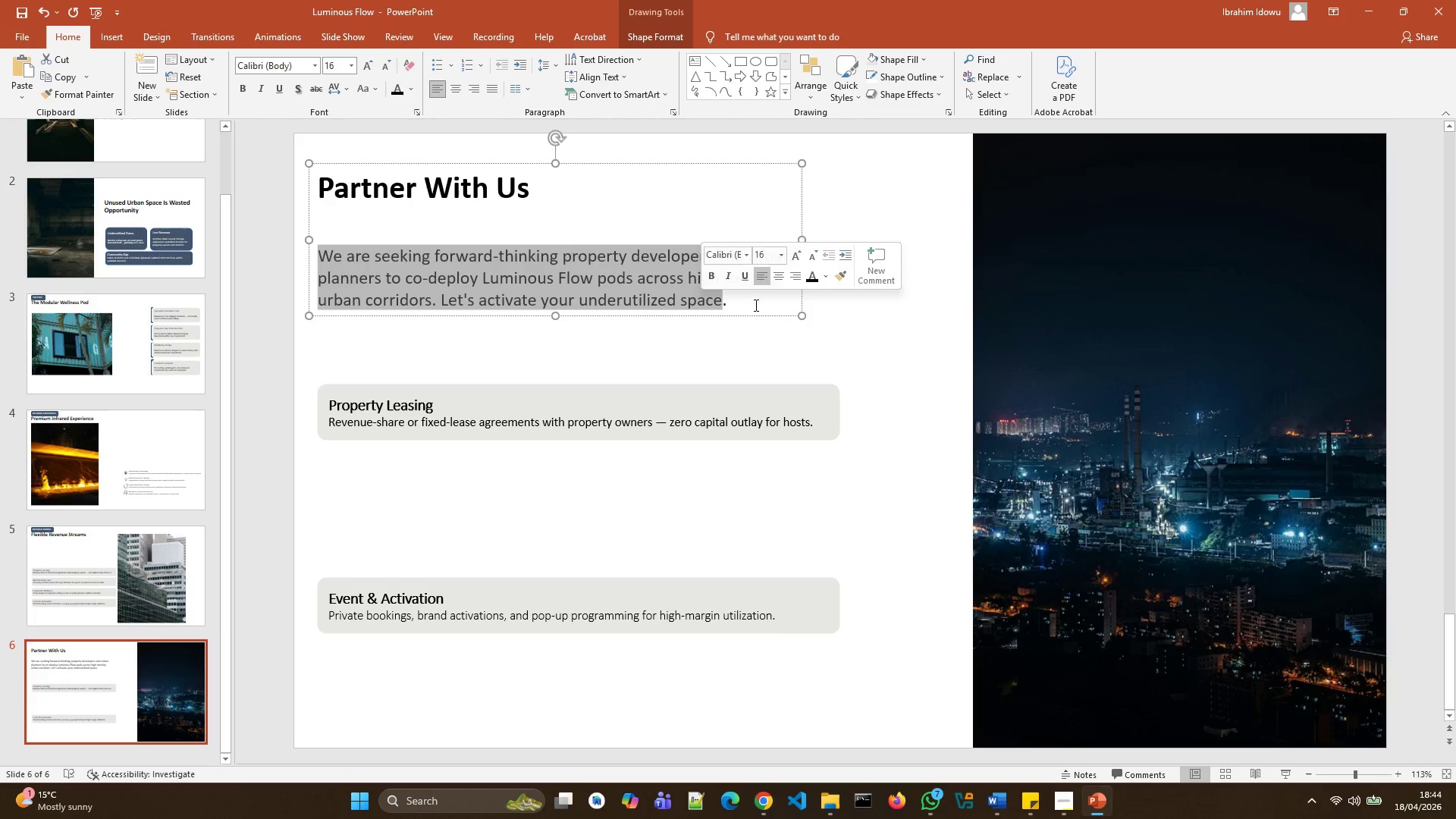 
left_click([755, 305])
 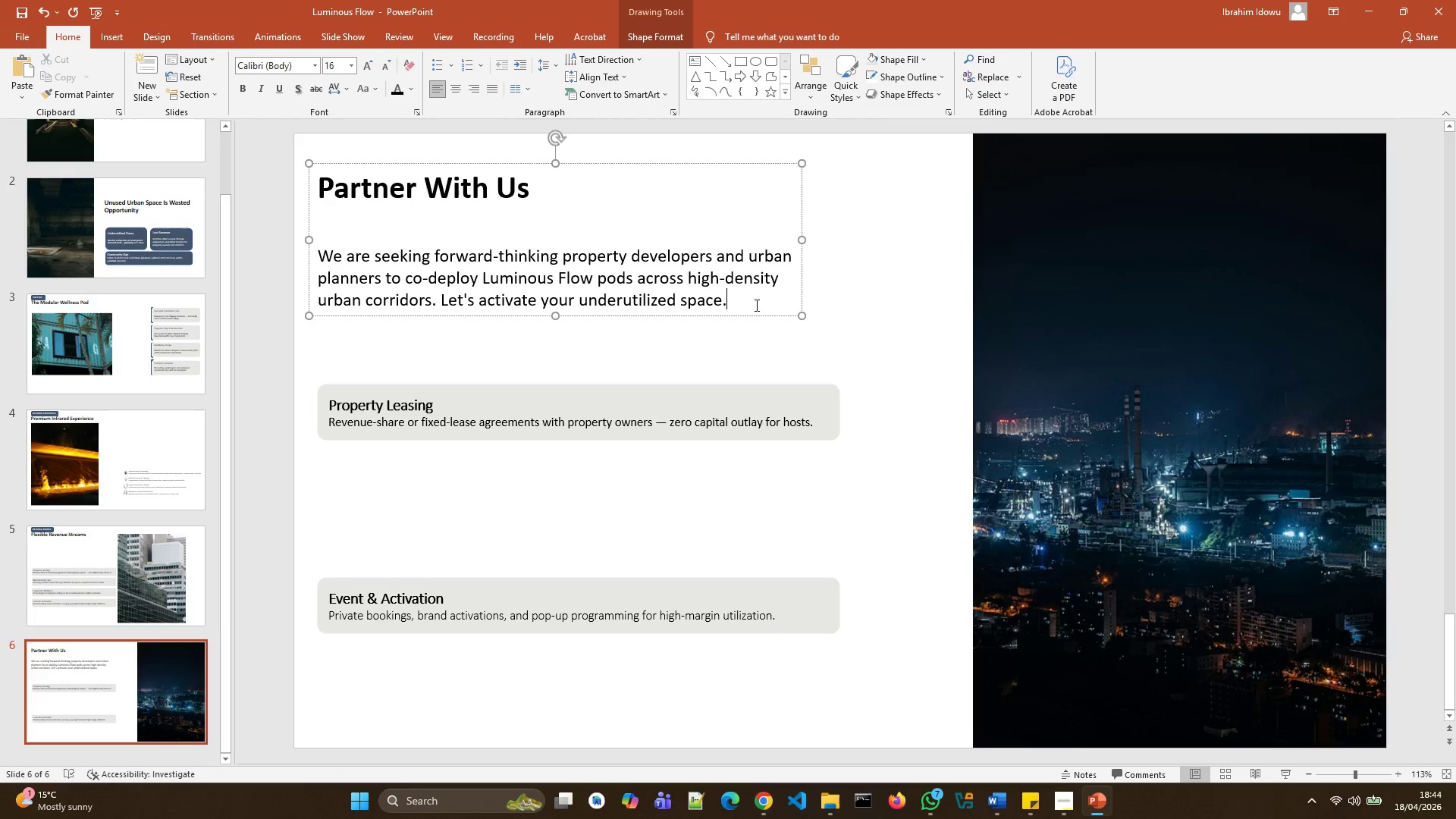 
left_click_drag(start_coordinate=[755, 305], to_coordinate=[316, 256])
 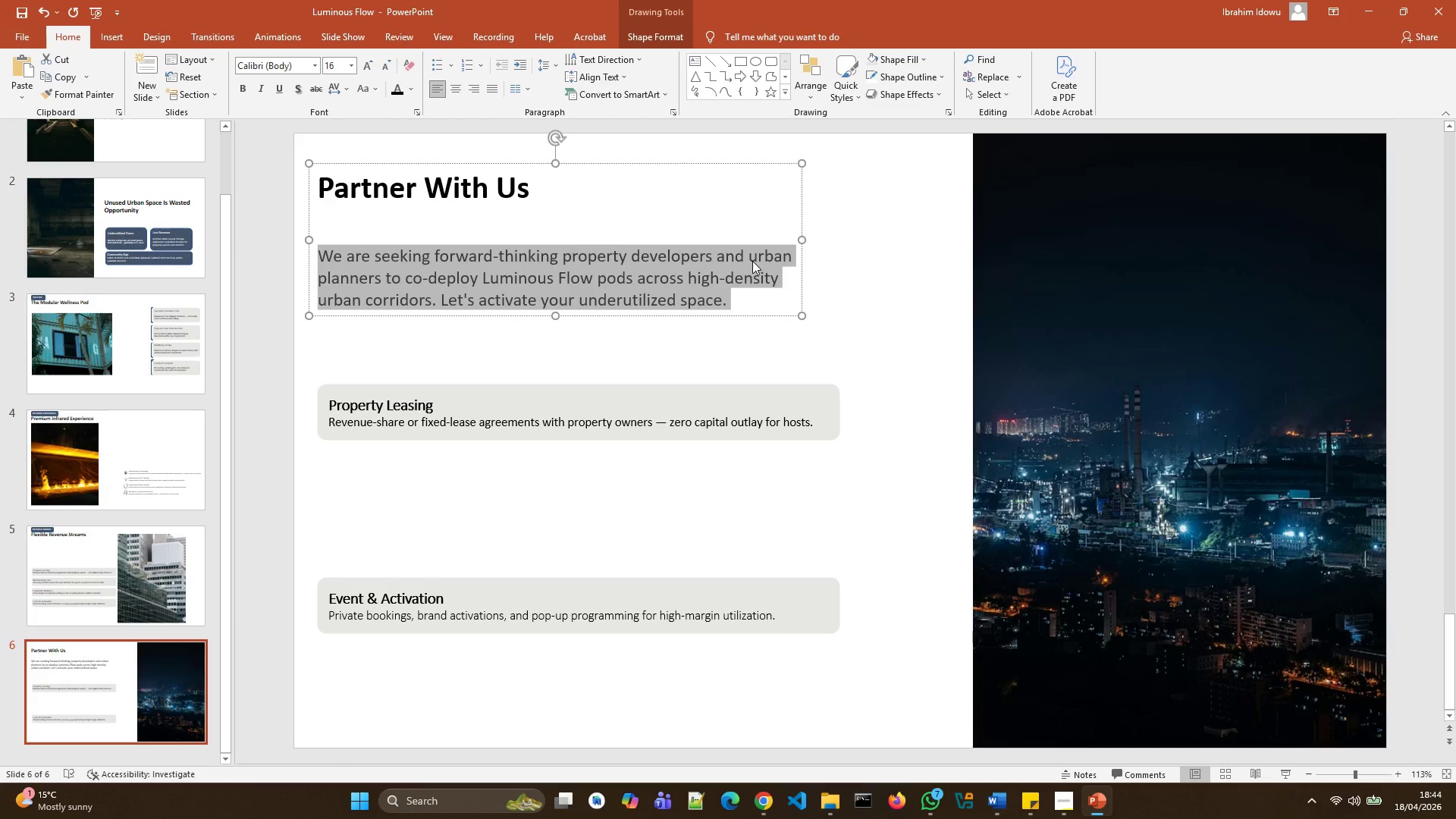 
right_click([752, 261])
 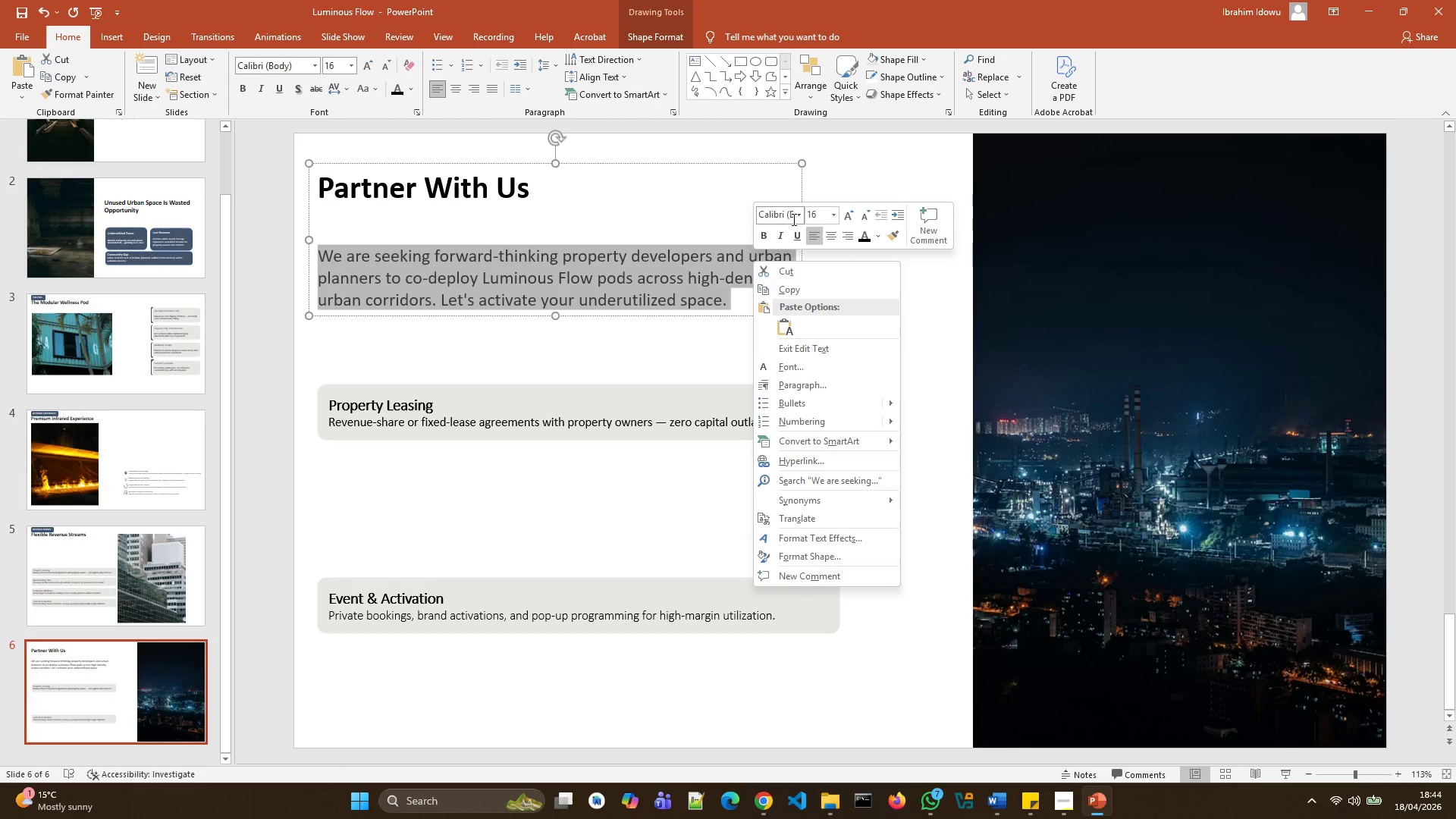 
left_click([795, 213])
 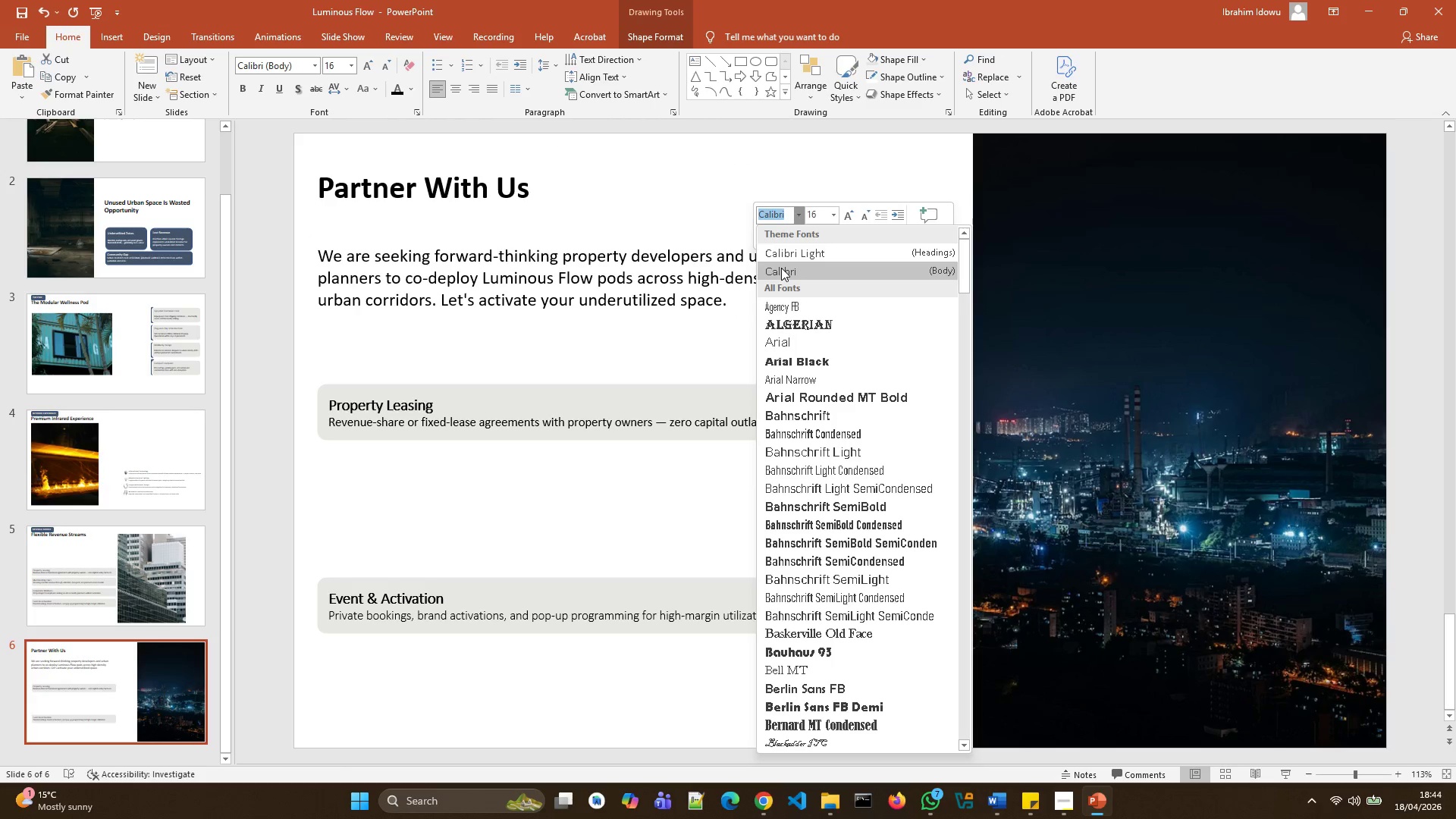 
left_click([782, 268])
 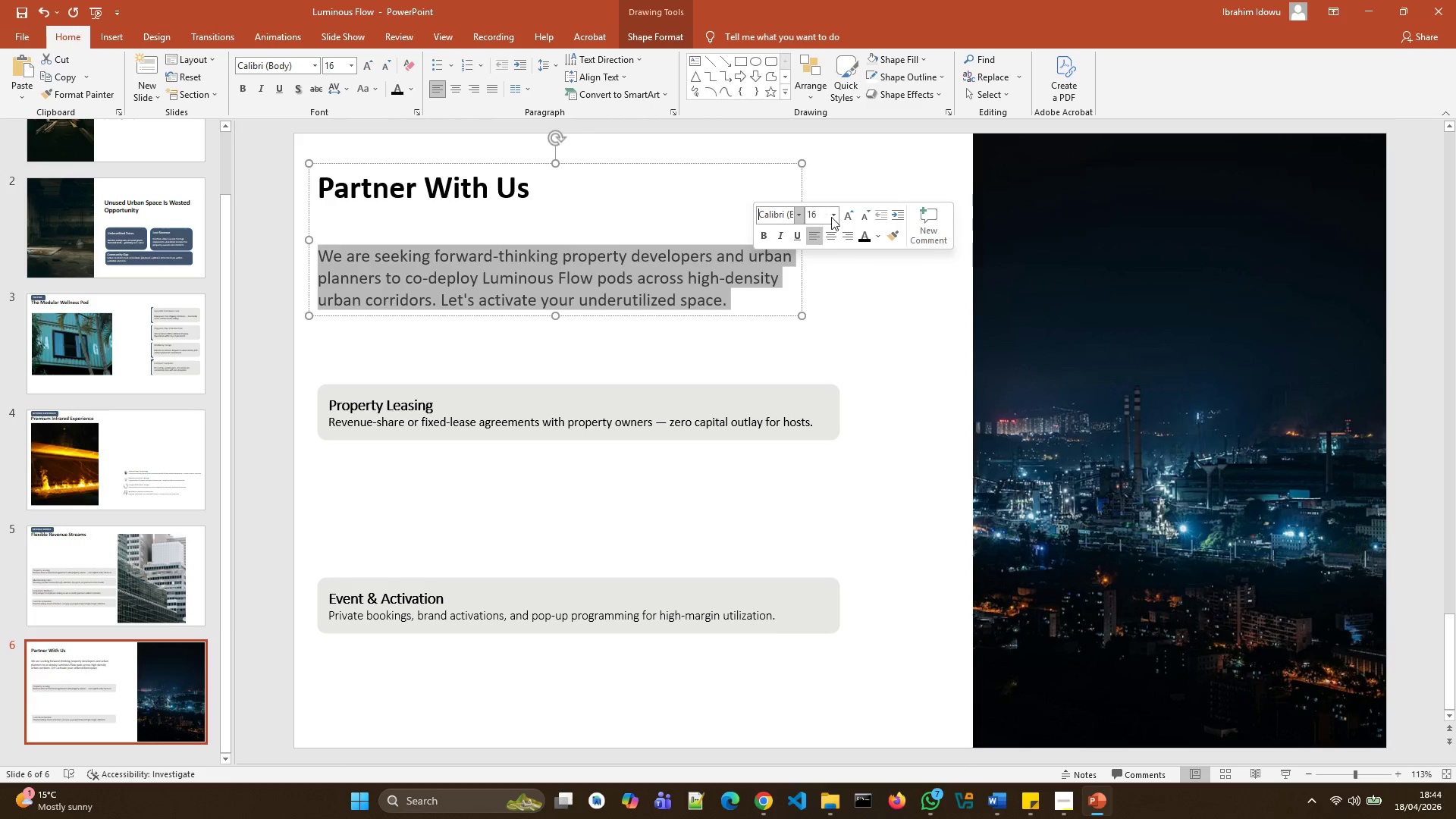 
left_click([847, 215])
 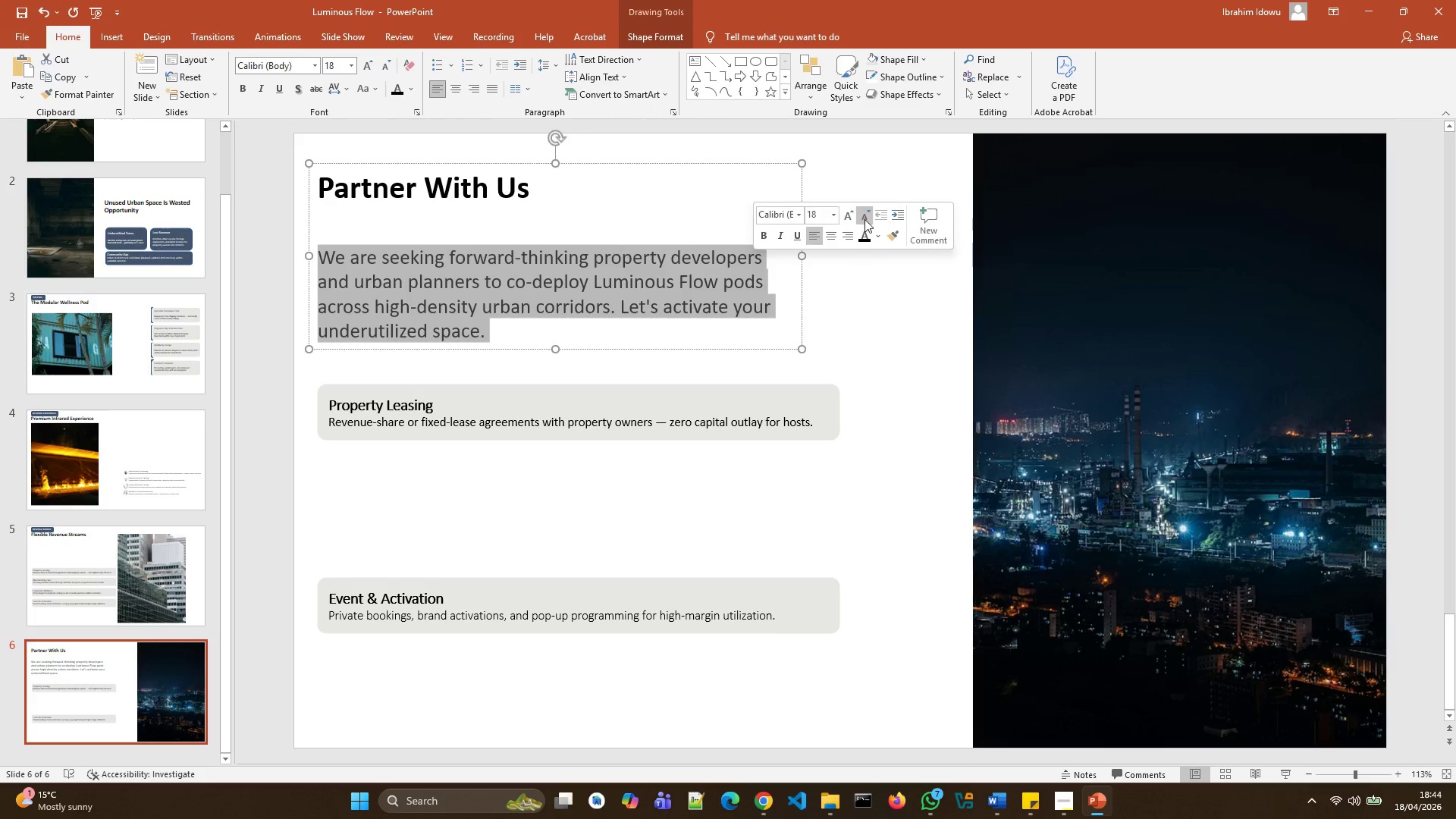 
left_click([866, 219])
 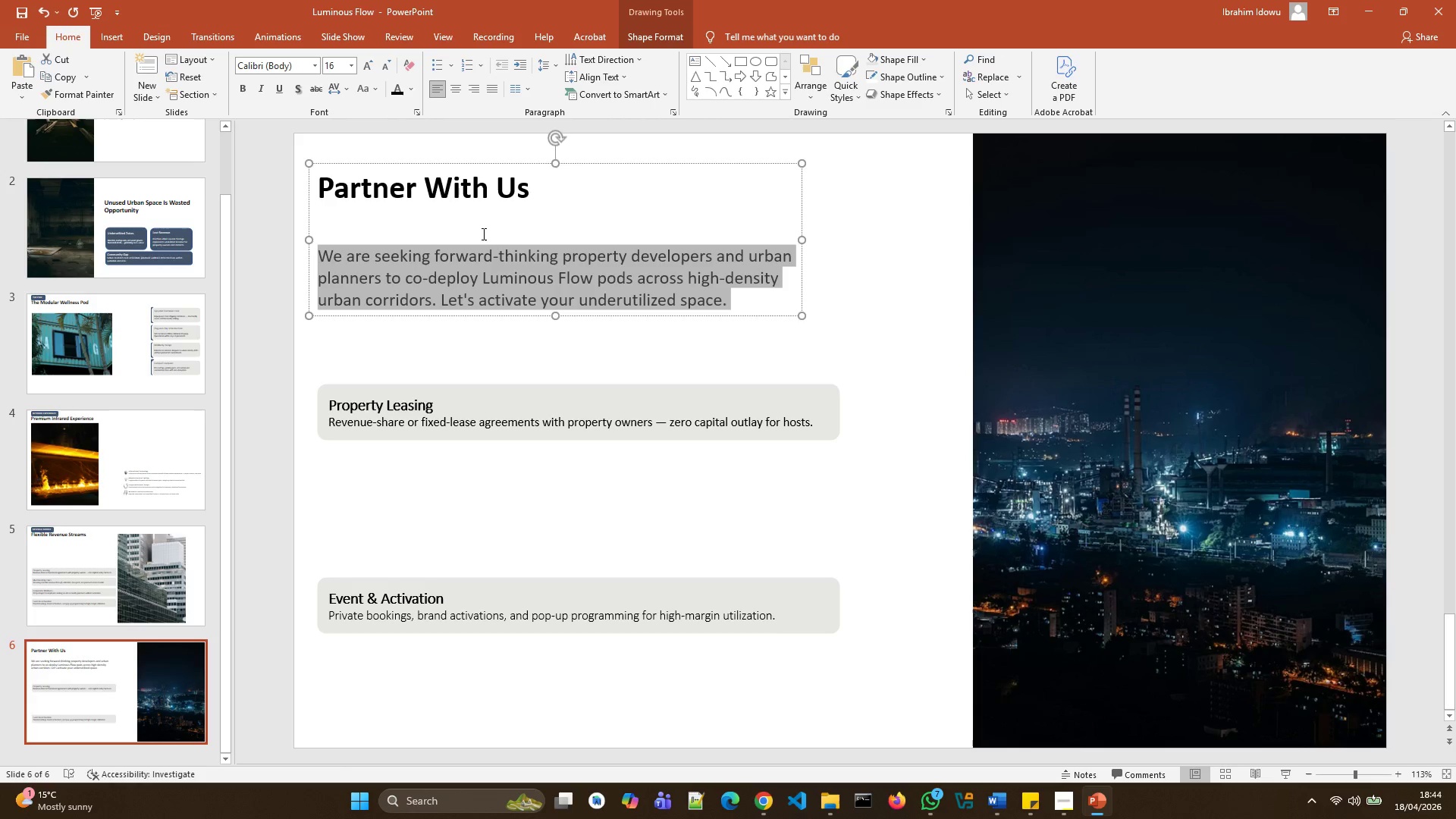 
left_click([485, 230])
 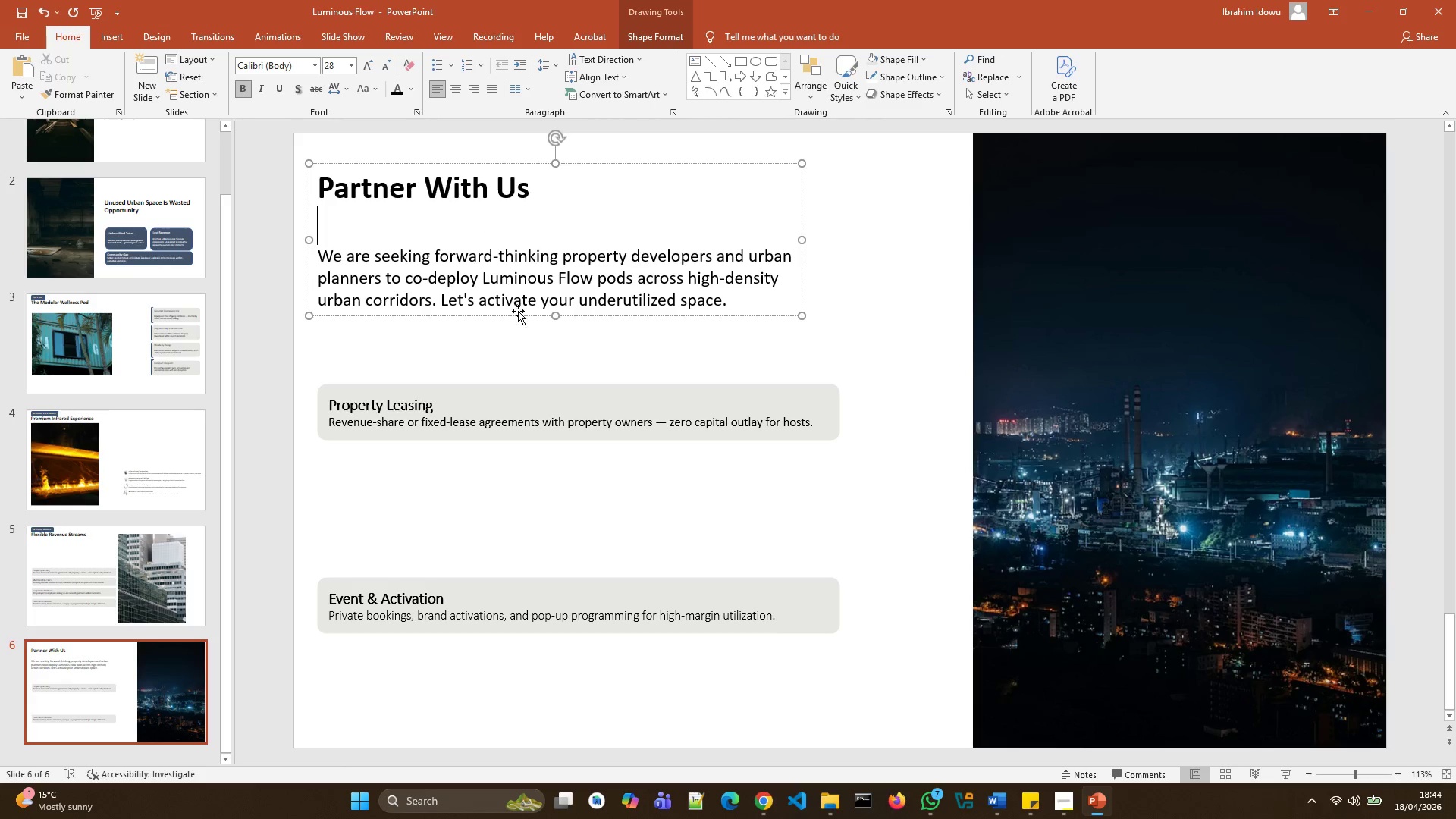 
left_click([532, 345])
 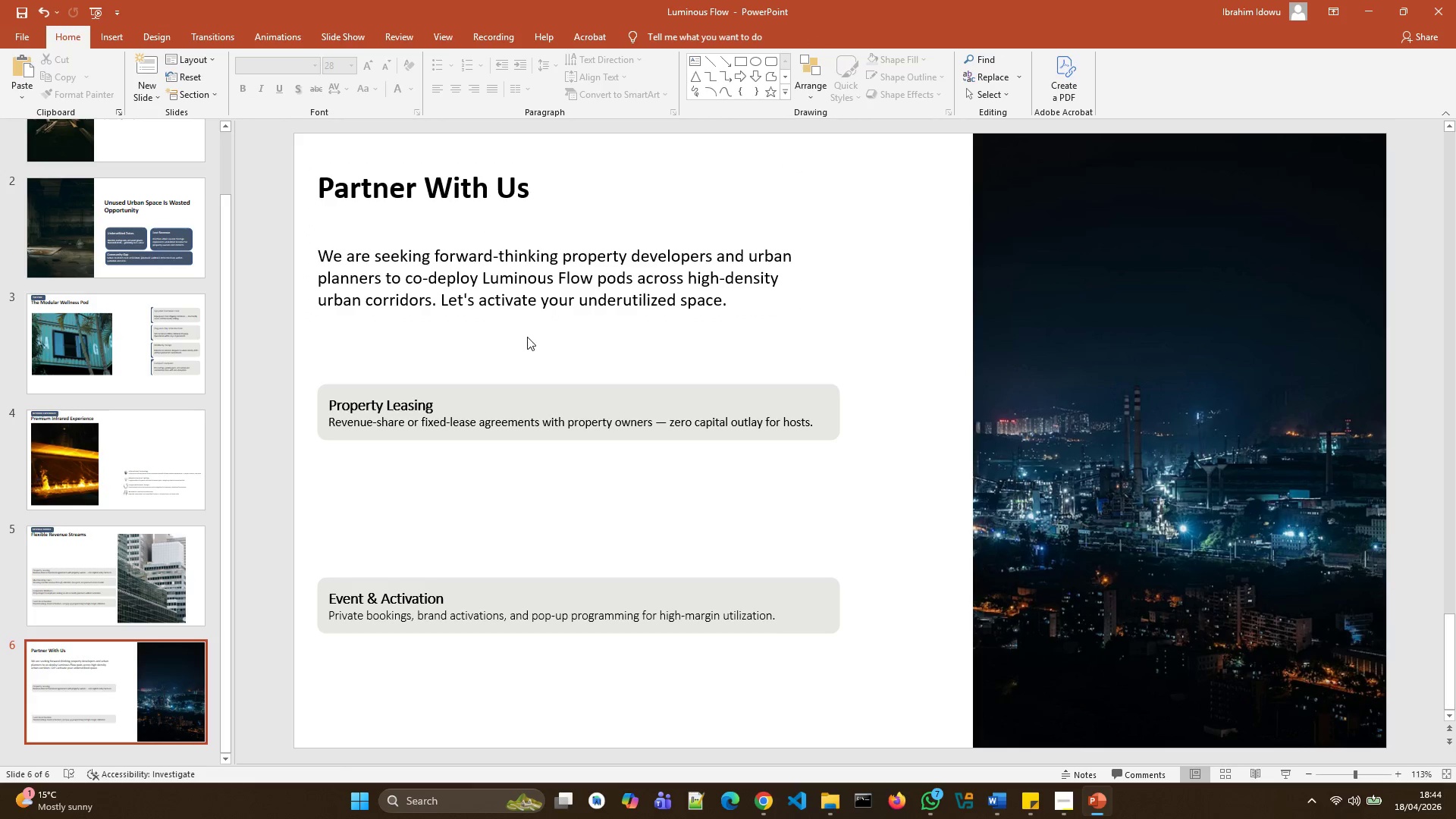 
left_click([456, 237])
 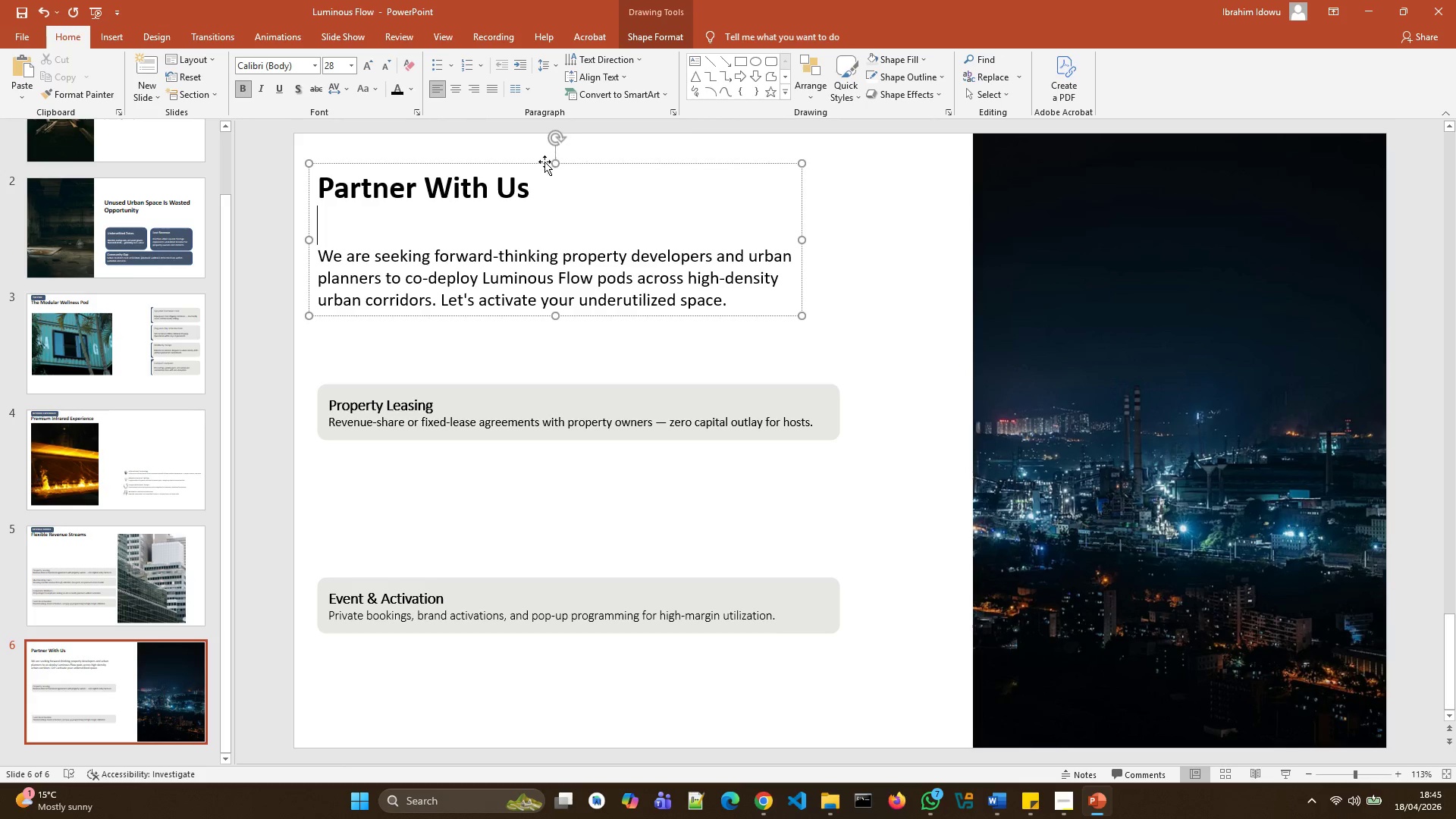 
left_click_drag(start_coordinate=[526, 164], to_coordinate=[529, 168])
 